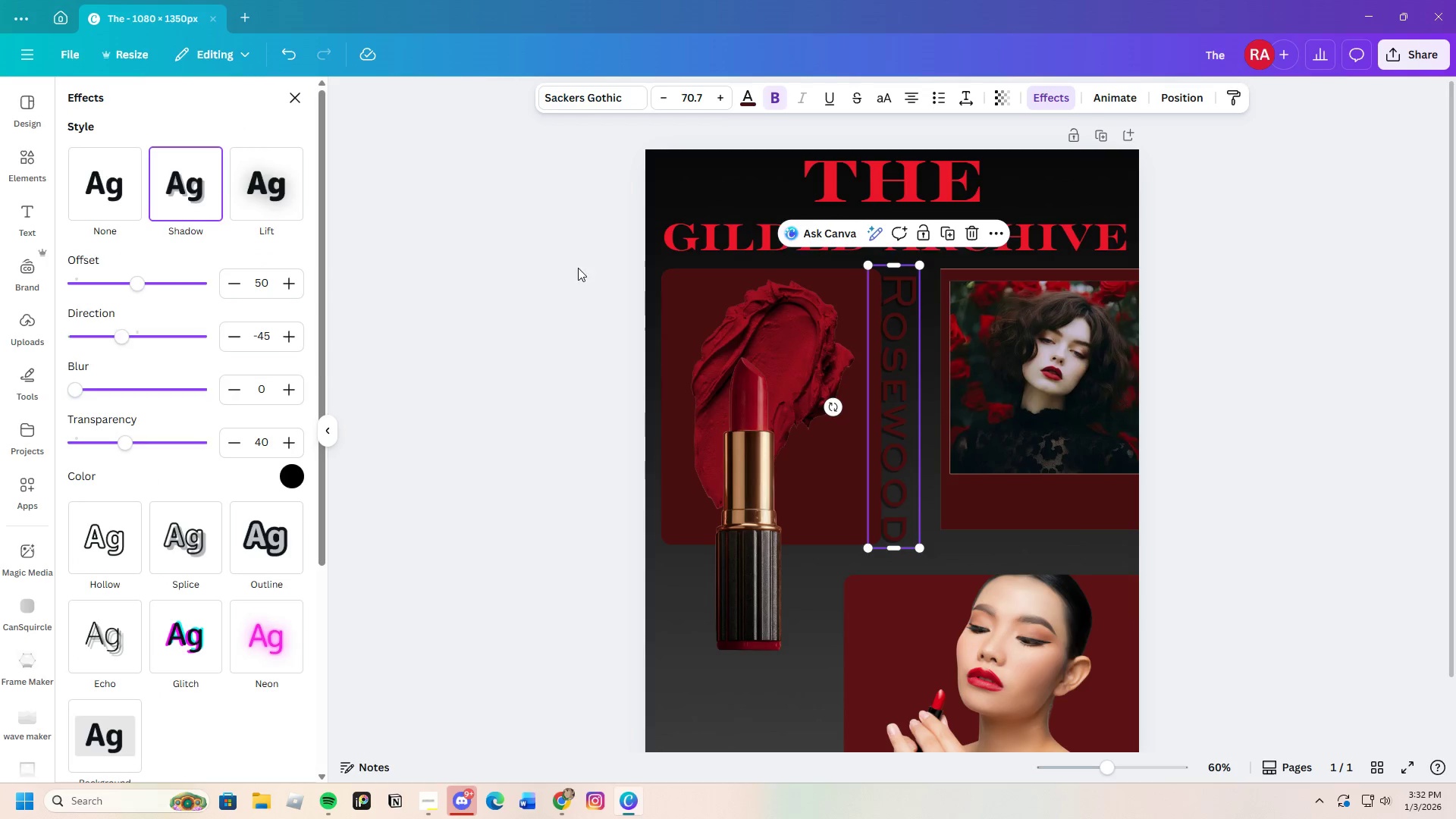 
left_click_drag(start_coordinate=[135, 278], to_coordinate=[162, 283])
 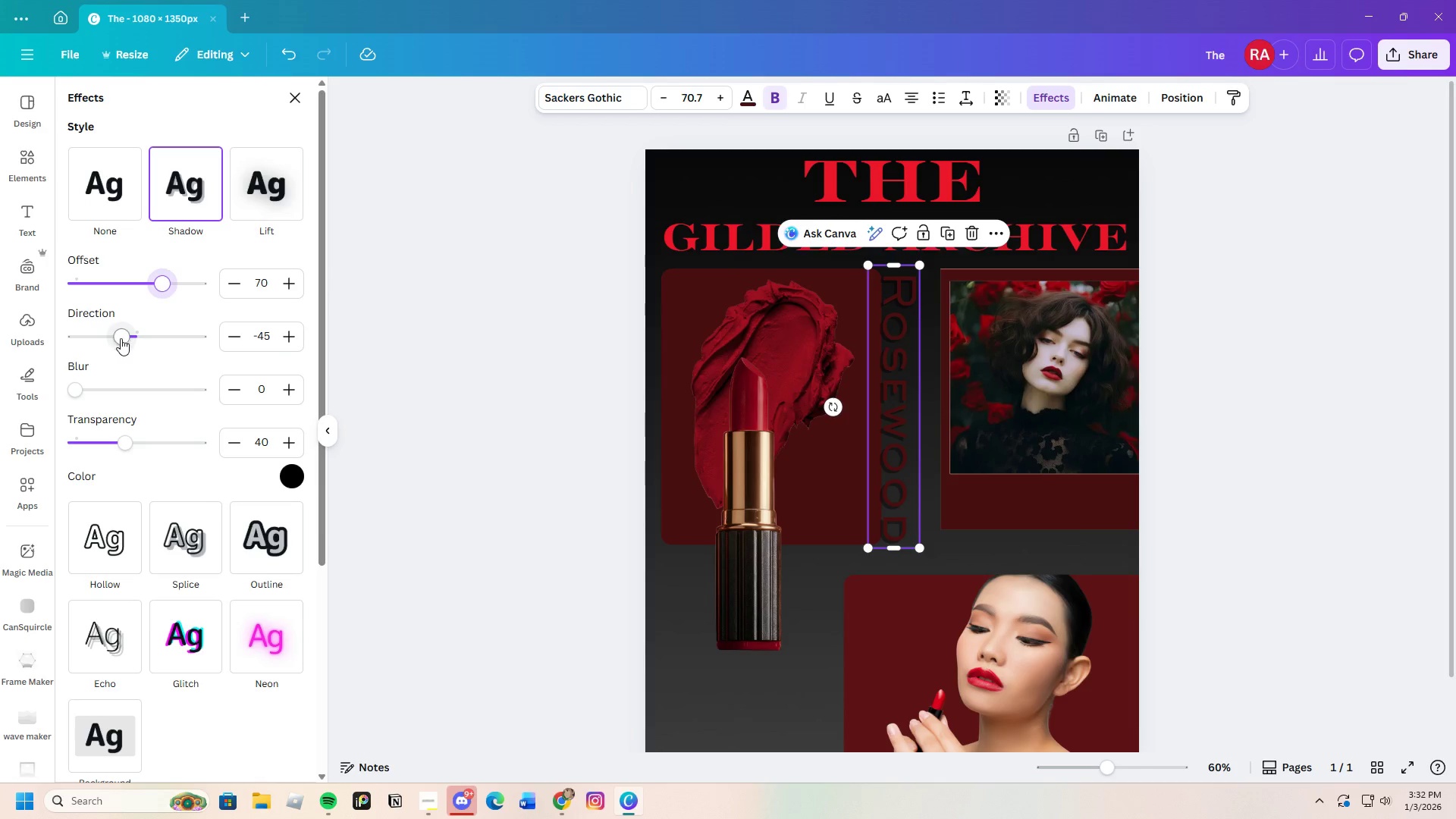 
left_click_drag(start_coordinate=[121, 338], to_coordinate=[136, 343])
 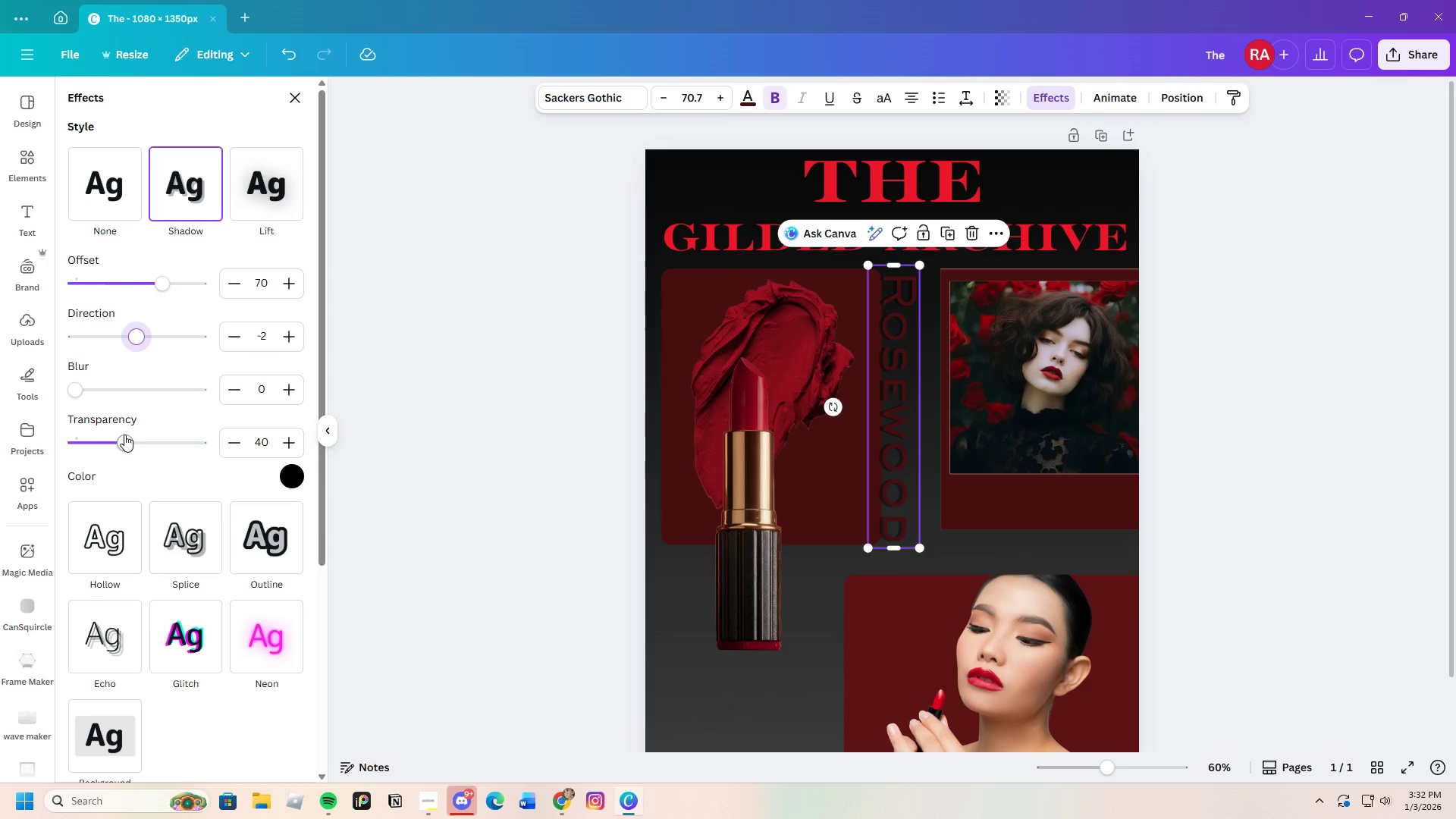 
left_click_drag(start_coordinate=[128, 447], to_coordinate=[154, 450])
 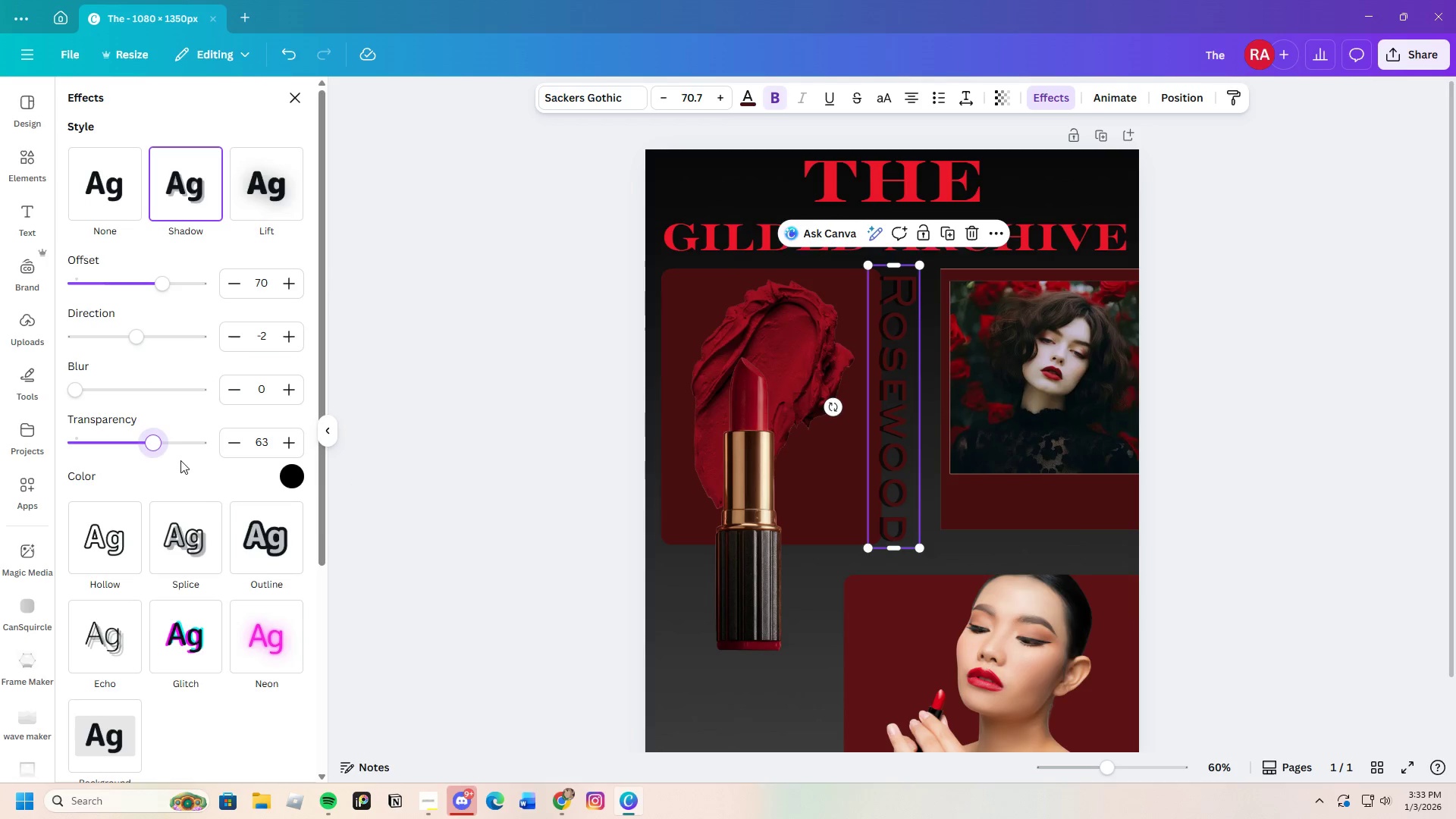 
left_click_drag(start_coordinate=[152, 447], to_coordinate=[131, 449])
 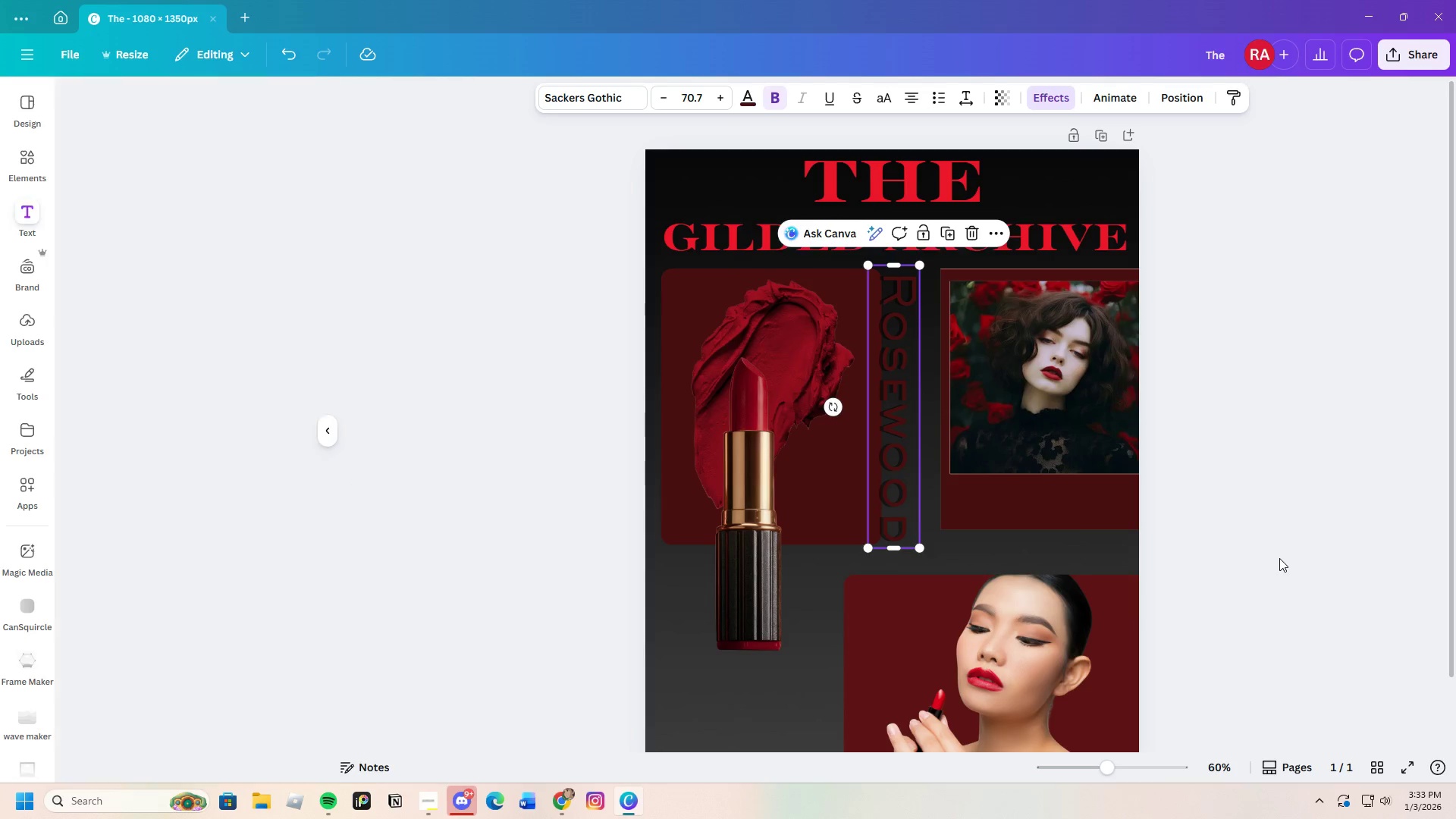 
double_click([1279, 558])
 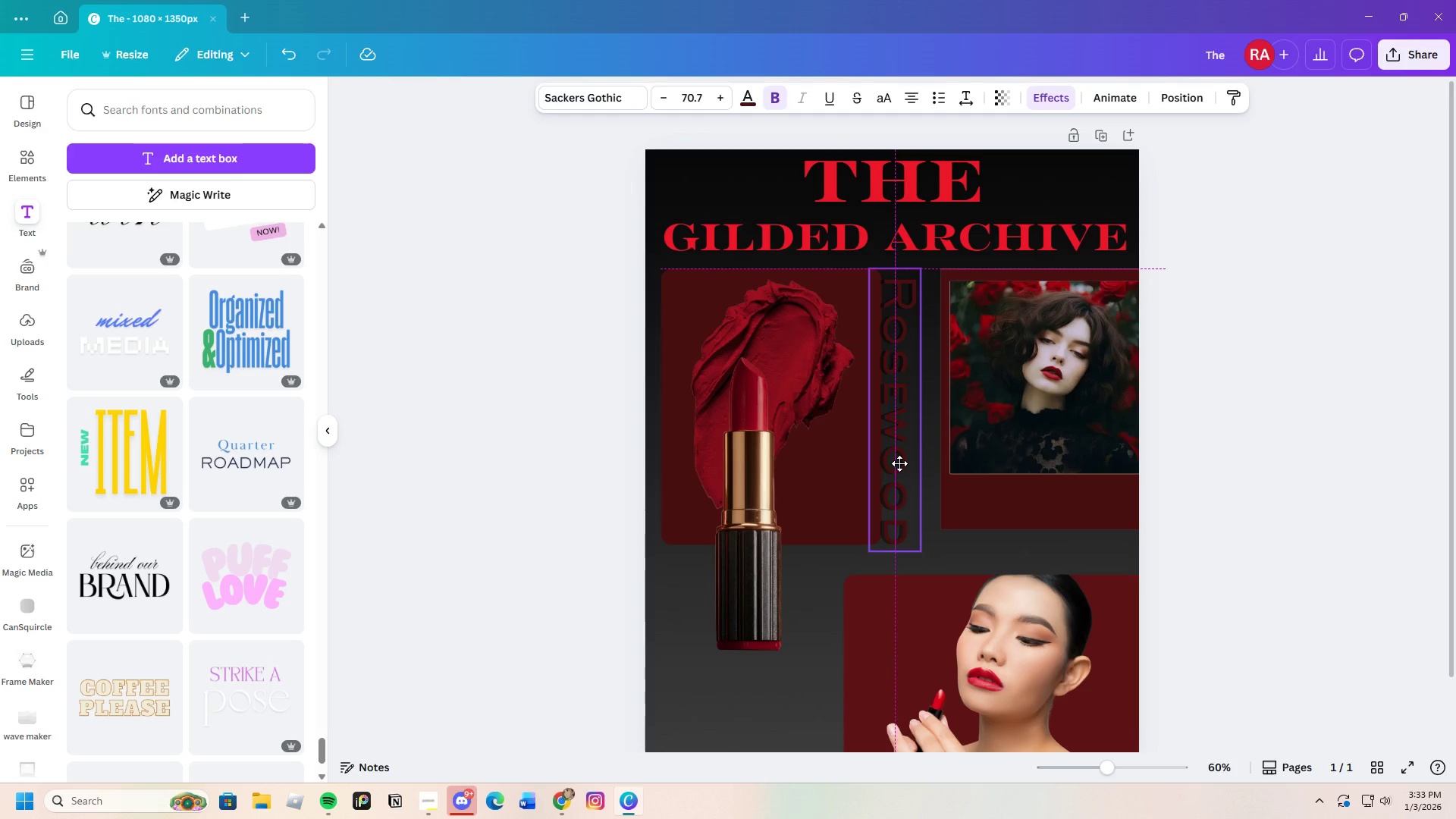 
wait(5.06)
 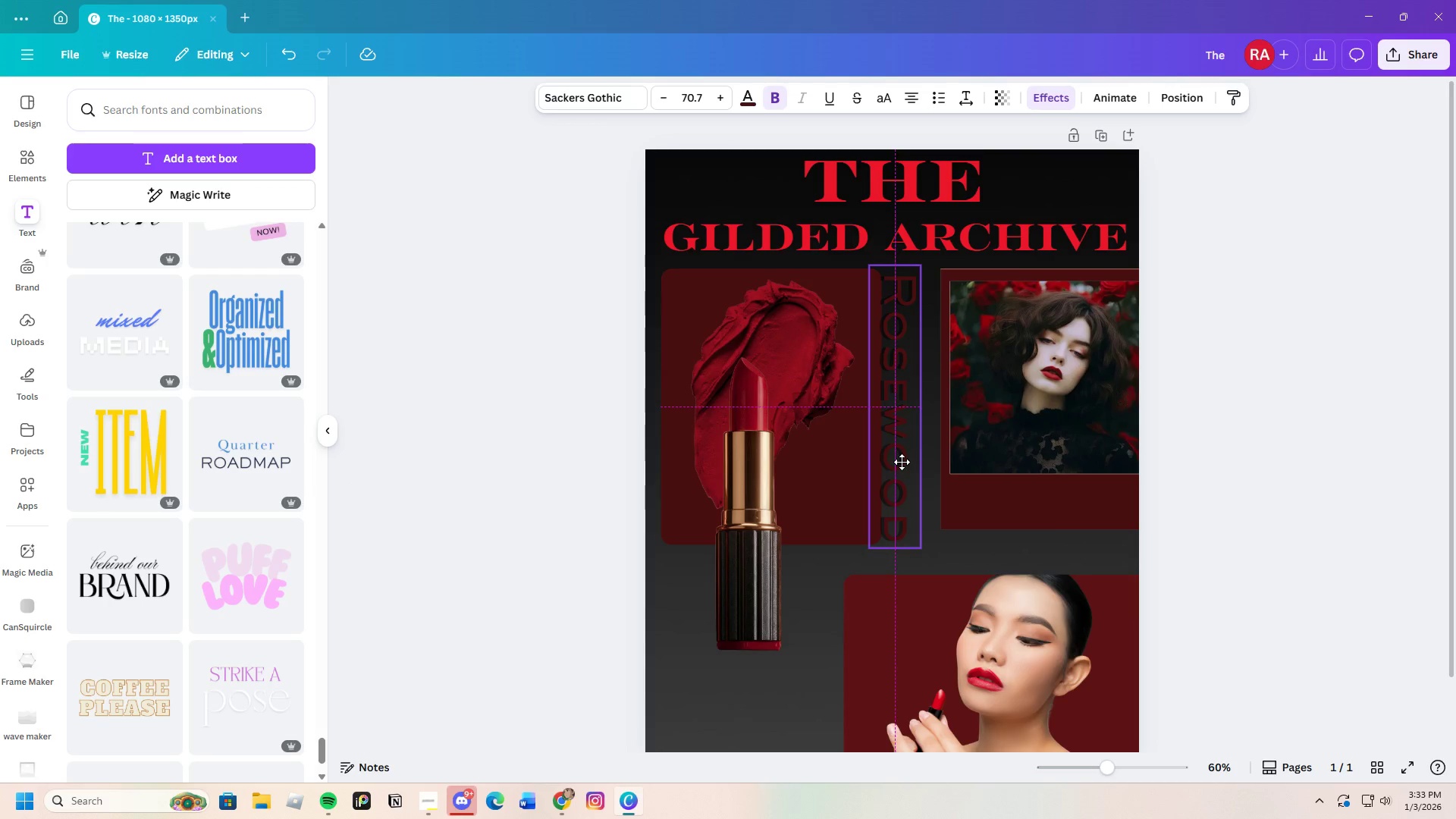 
left_click([1341, 544])
 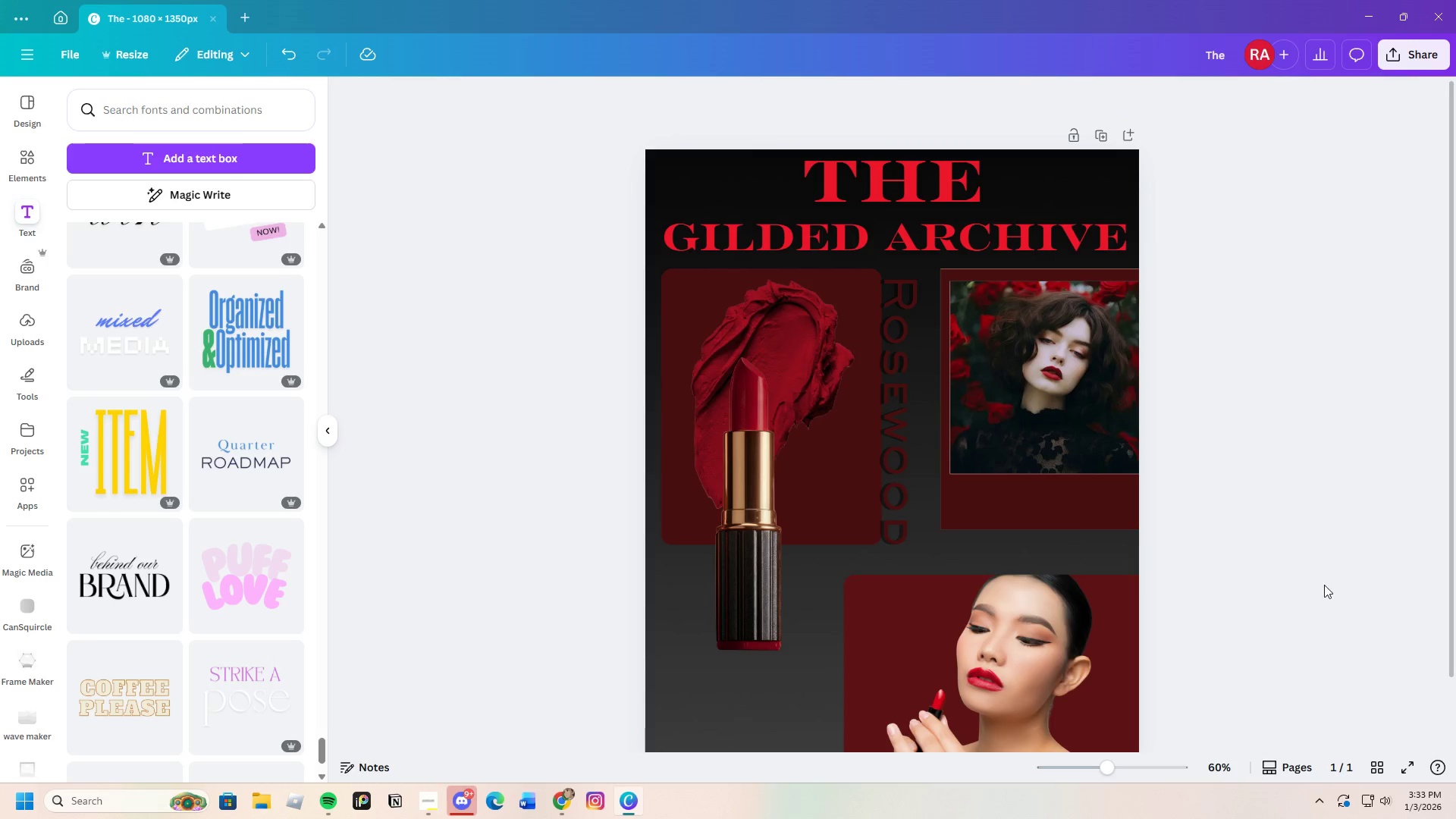 
scroll: coordinate [1327, 622], scroll_direction: up, amount: 2.0
 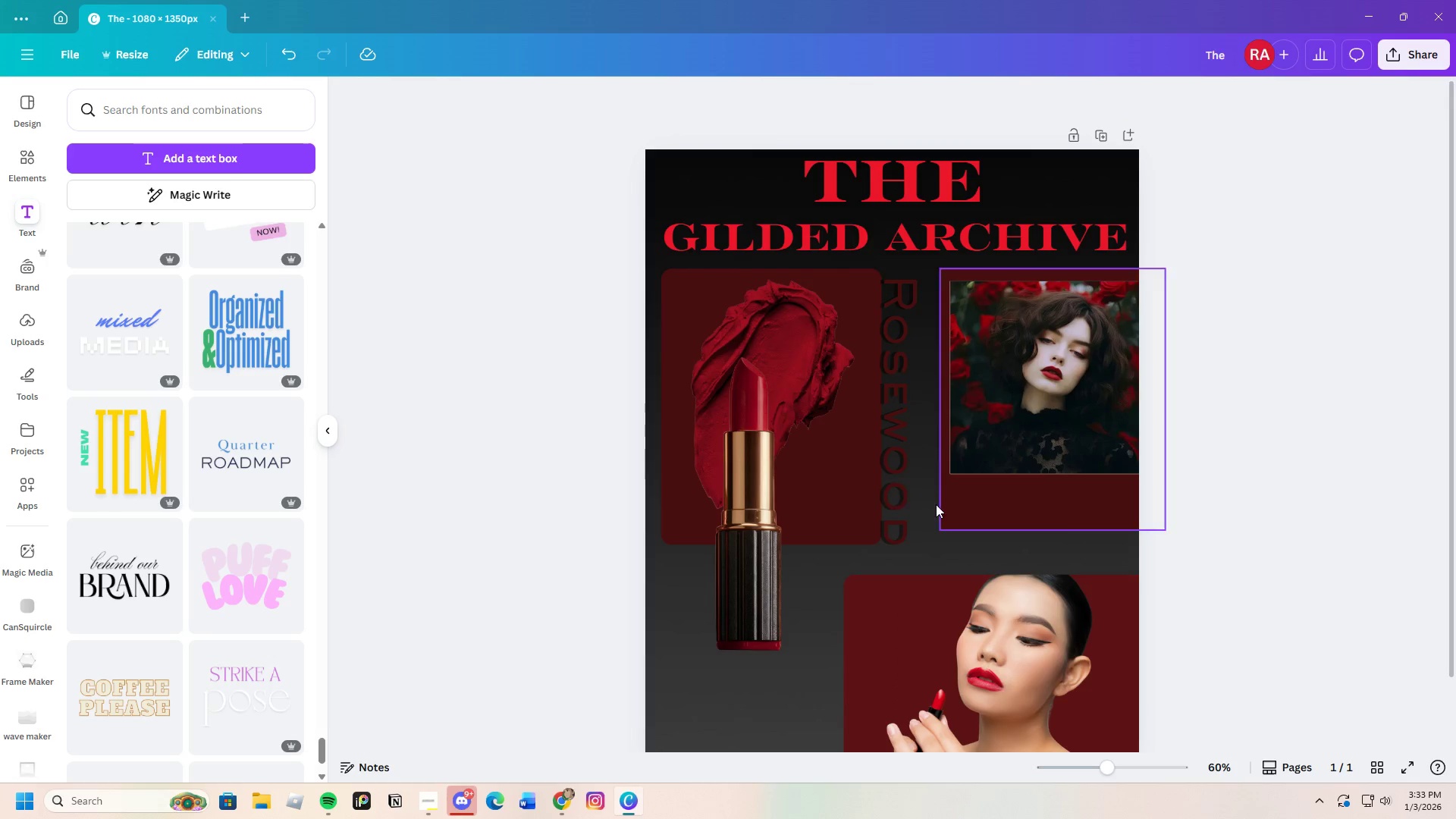 
left_click([880, 486])
 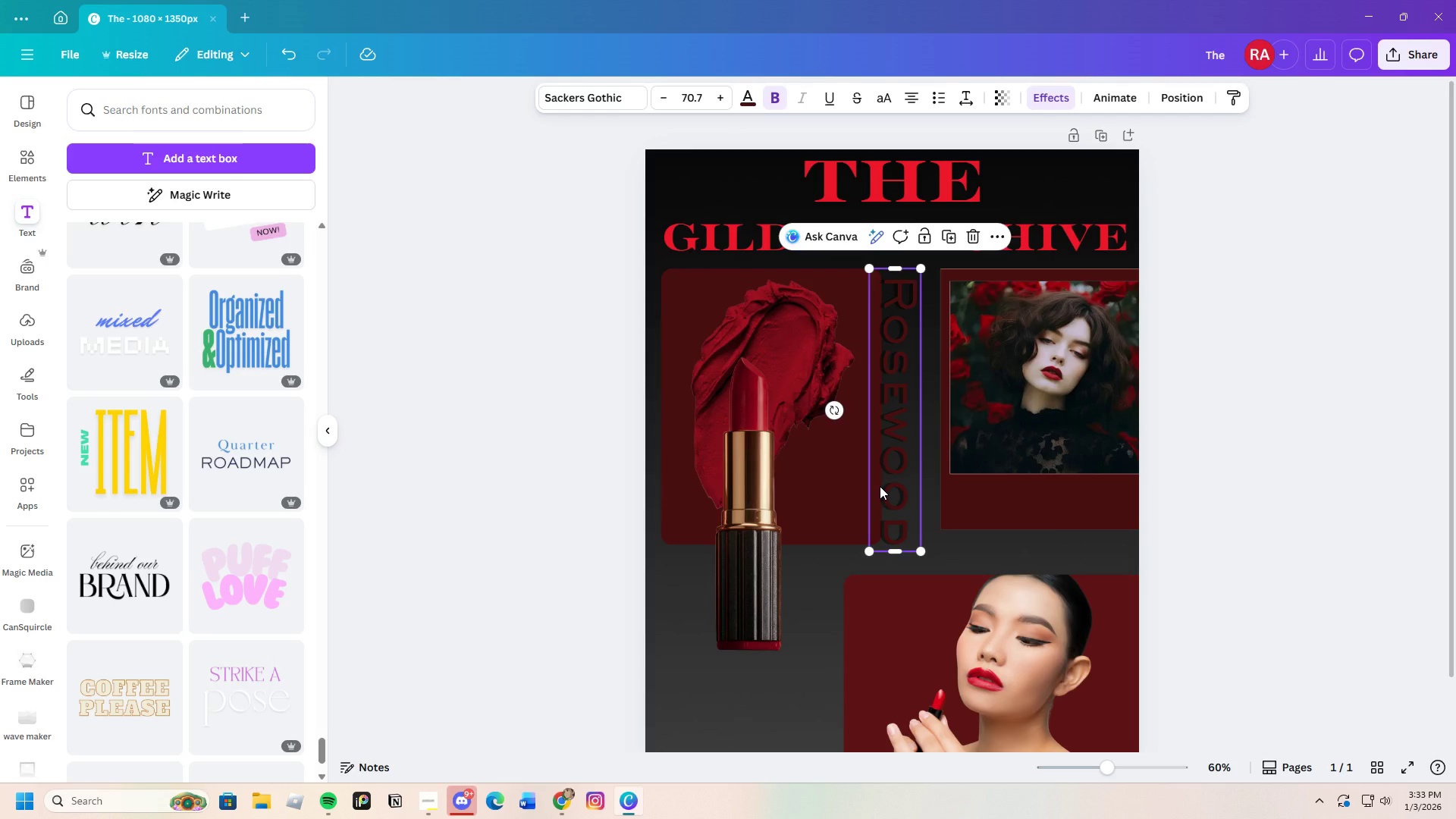 
key(Control+C)
 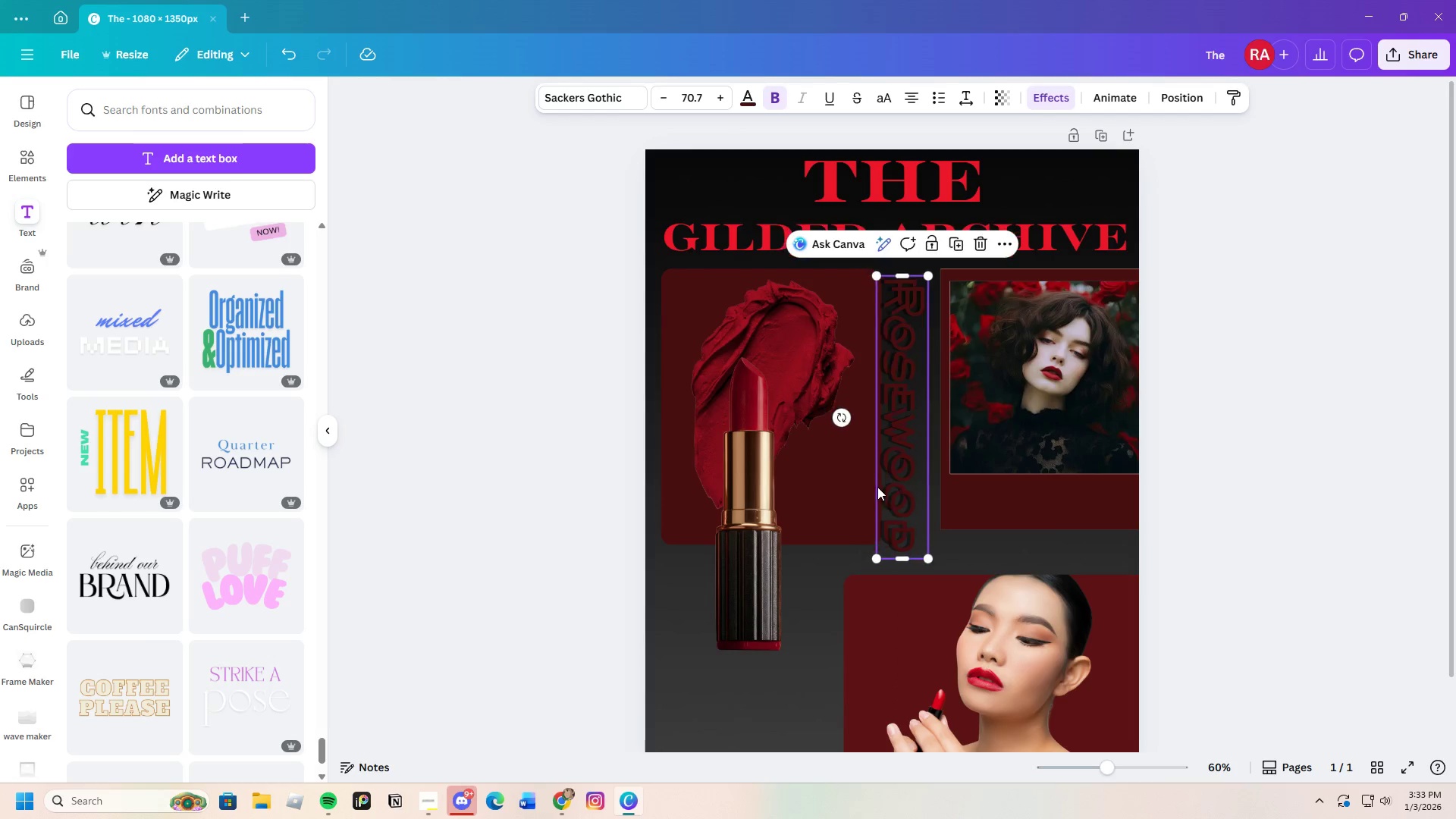 
key(Control+V)
 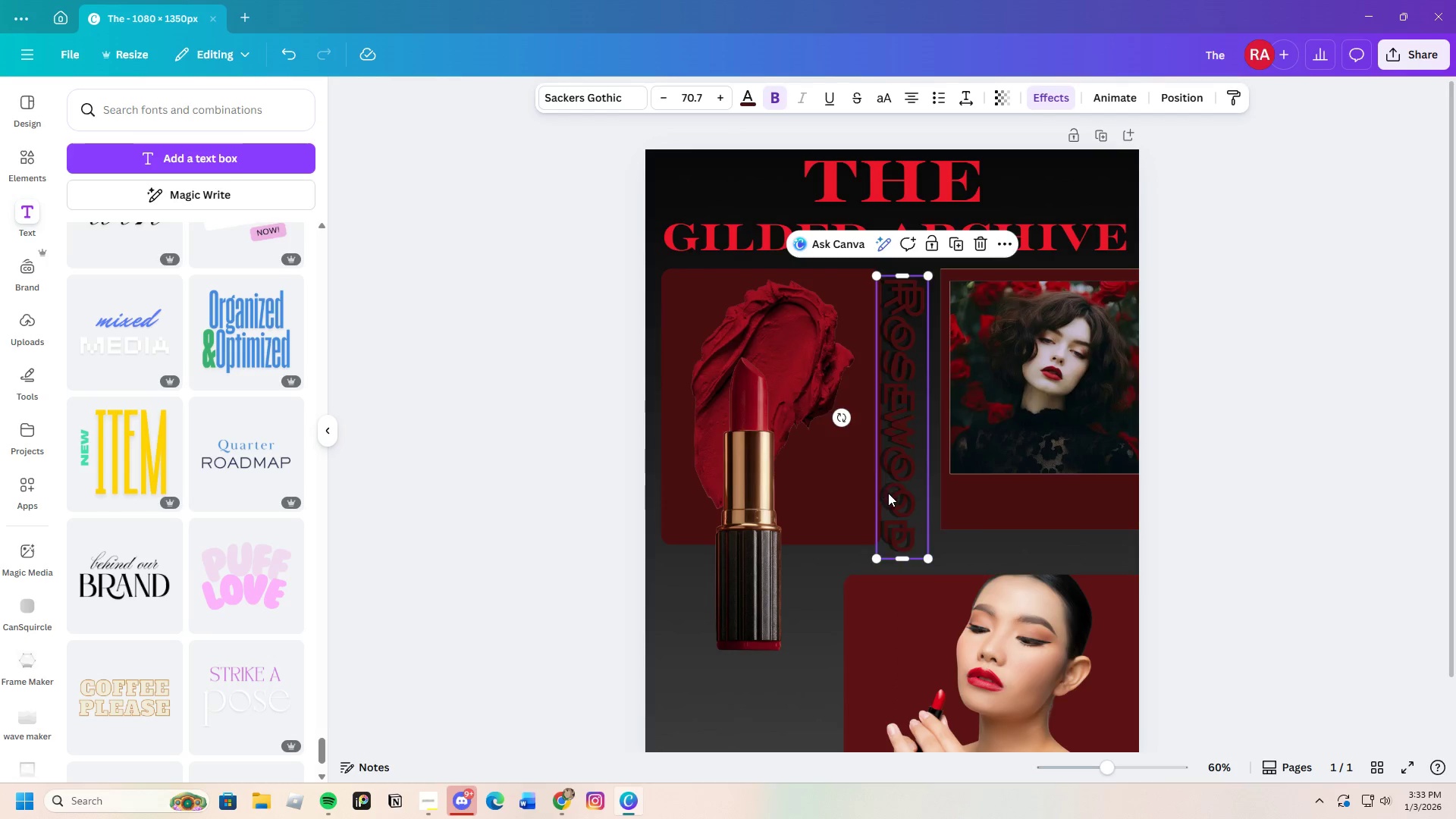 
left_click_drag(start_coordinate=[888, 493], to_coordinate=[936, 535])
 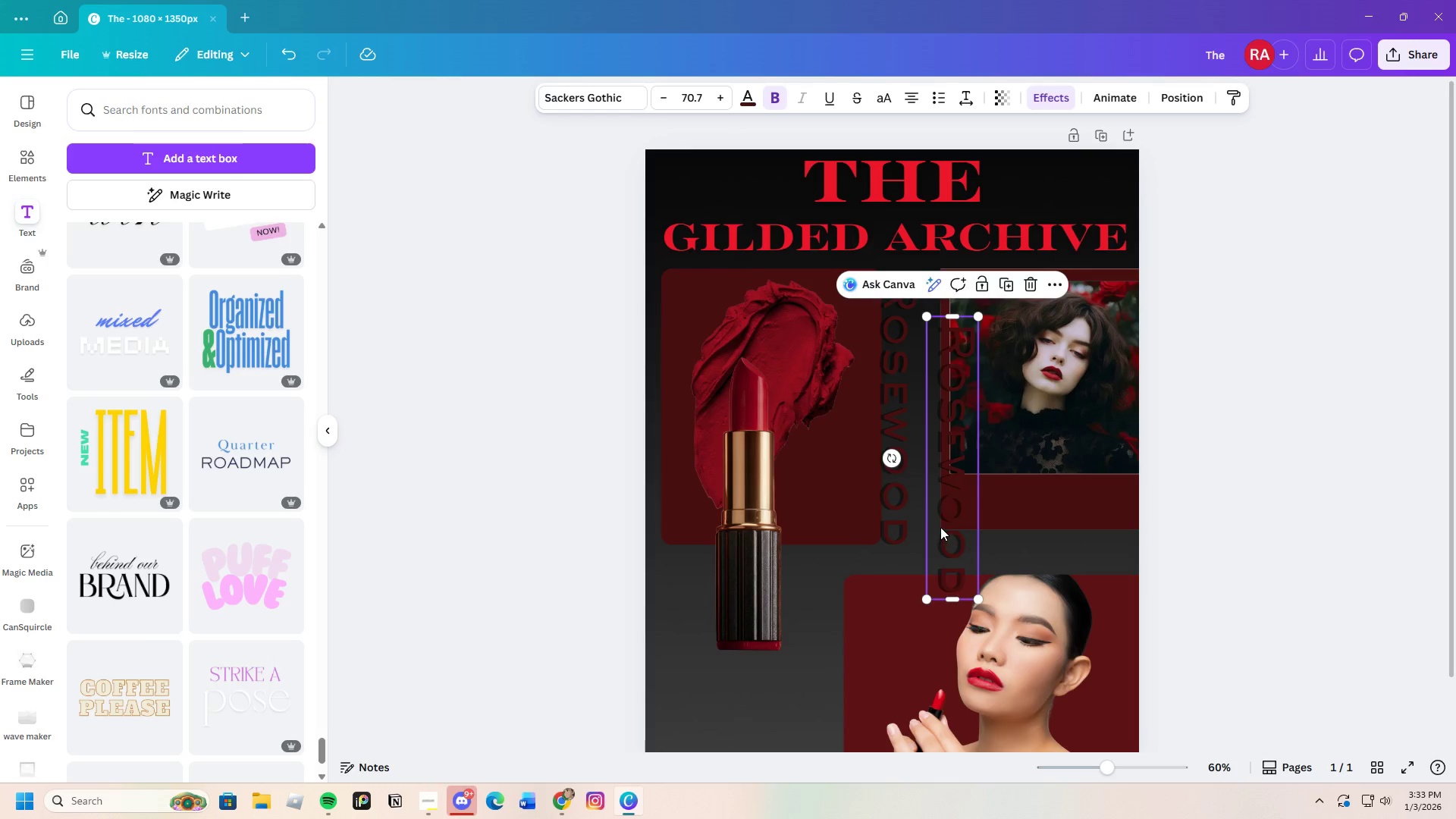 
double_click([940, 527])
 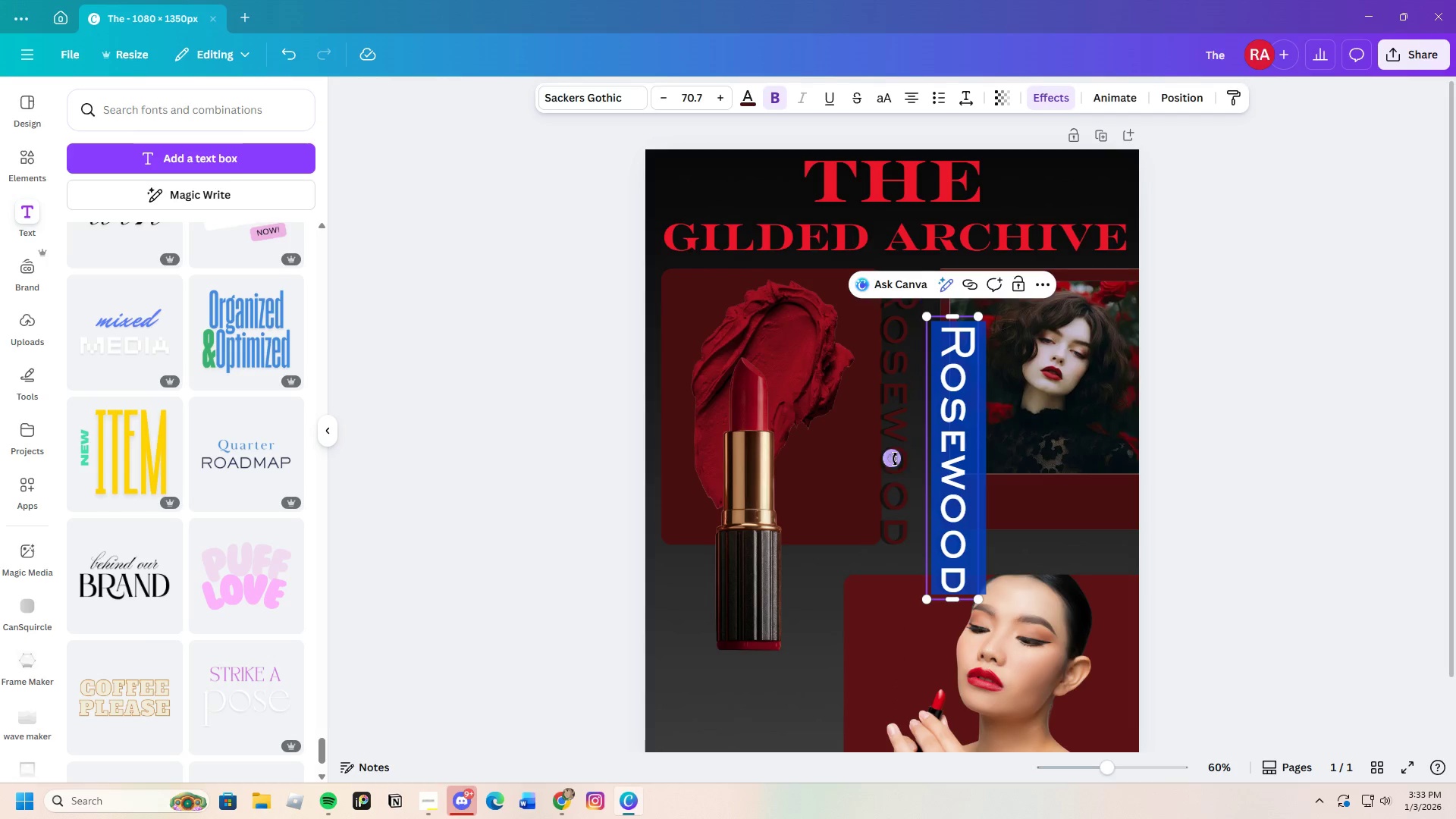 
left_click_drag(start_coordinate=[892, 460], to_coordinate=[954, 509])
 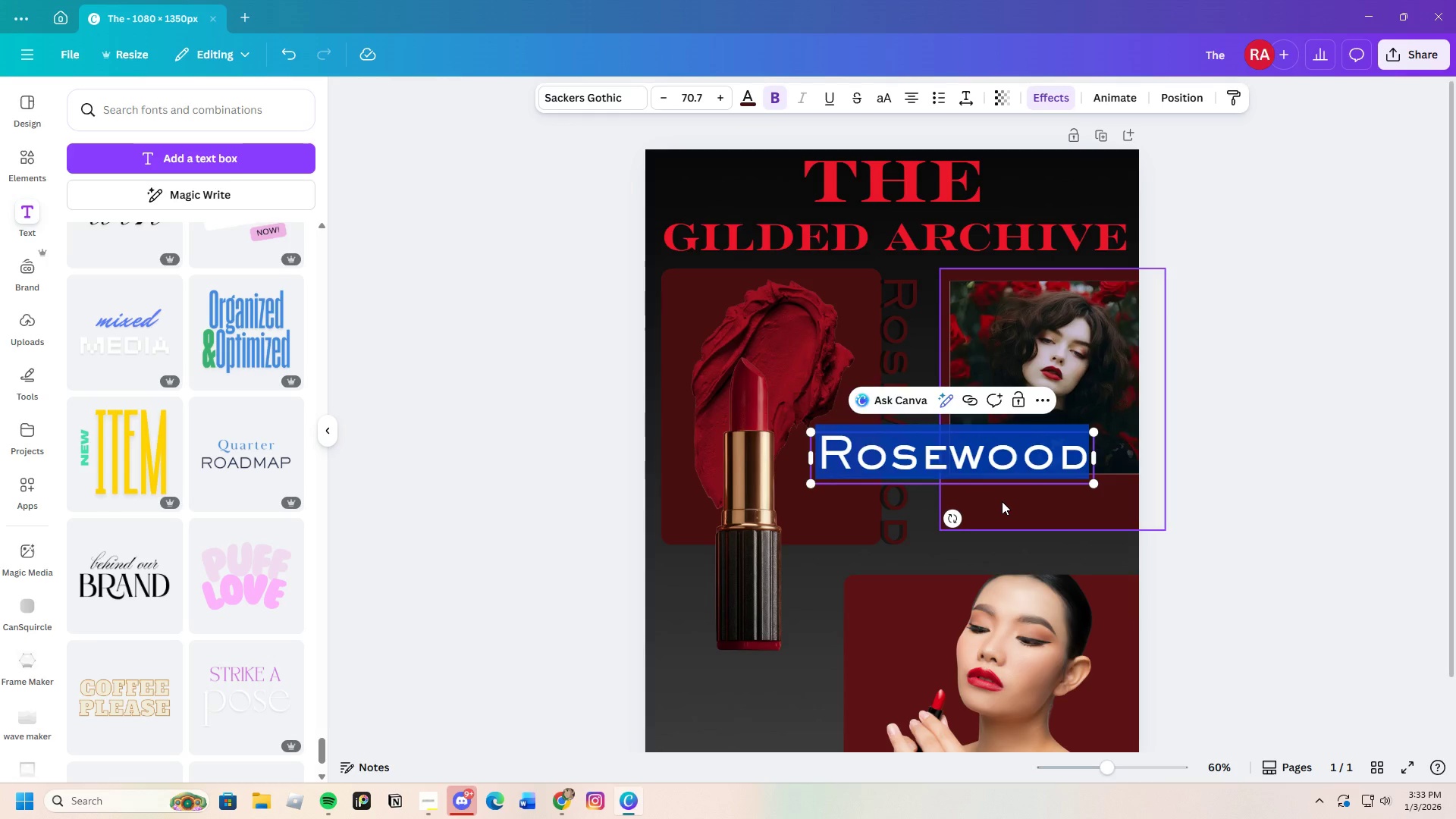 
key(Backspace)
type(Noir)
 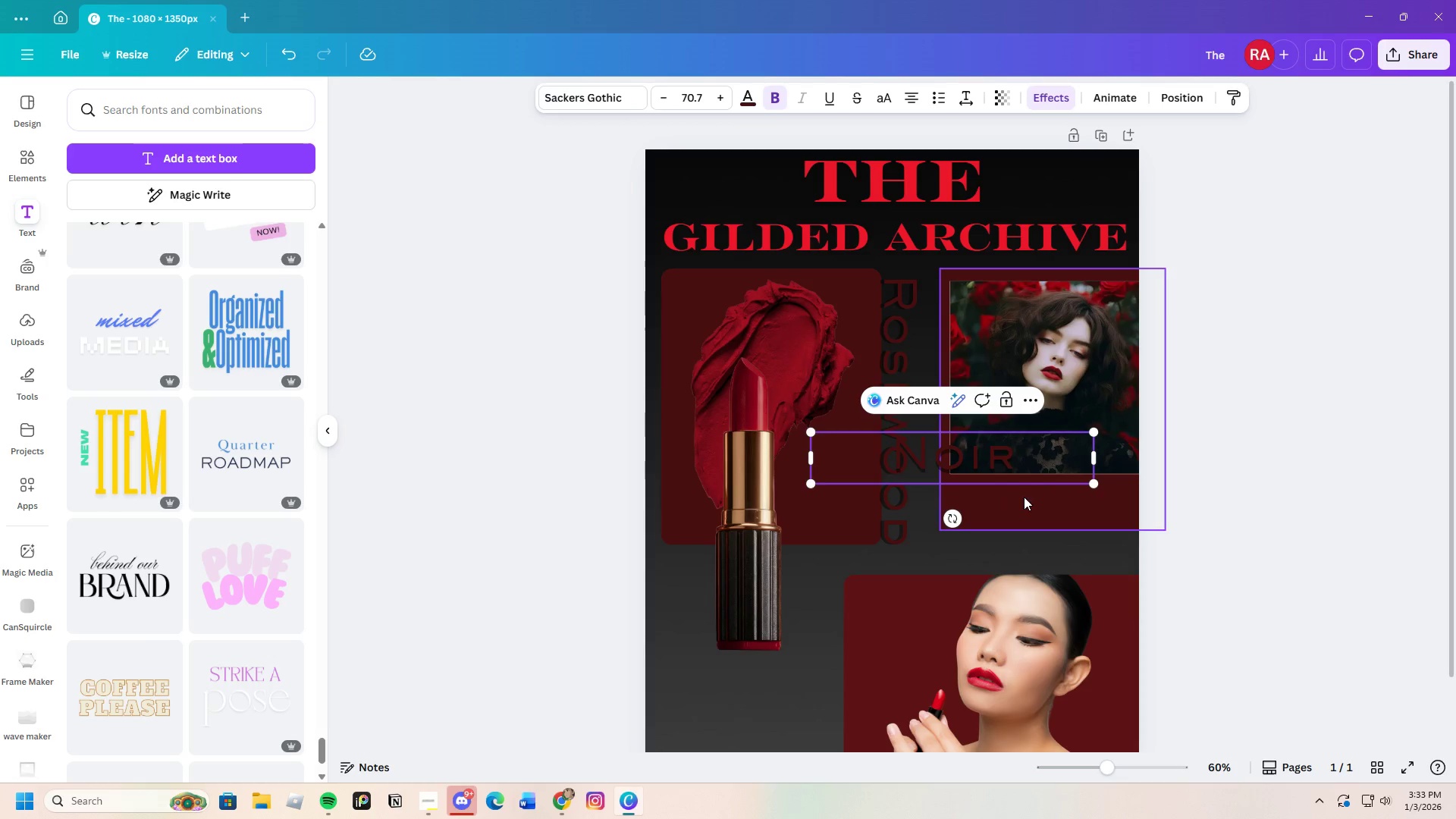 
left_click([1238, 538])
 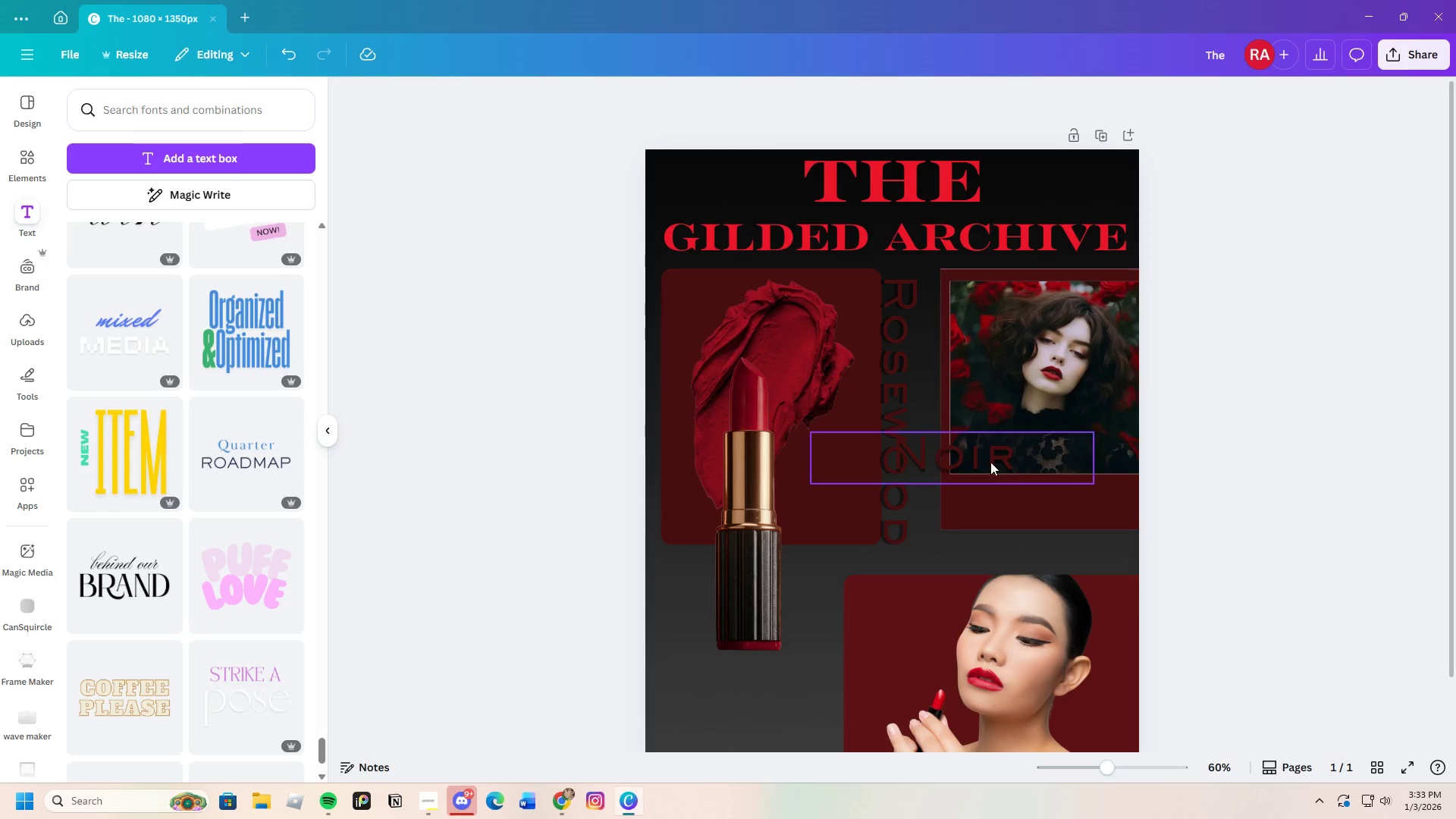 
left_click([989, 459])
 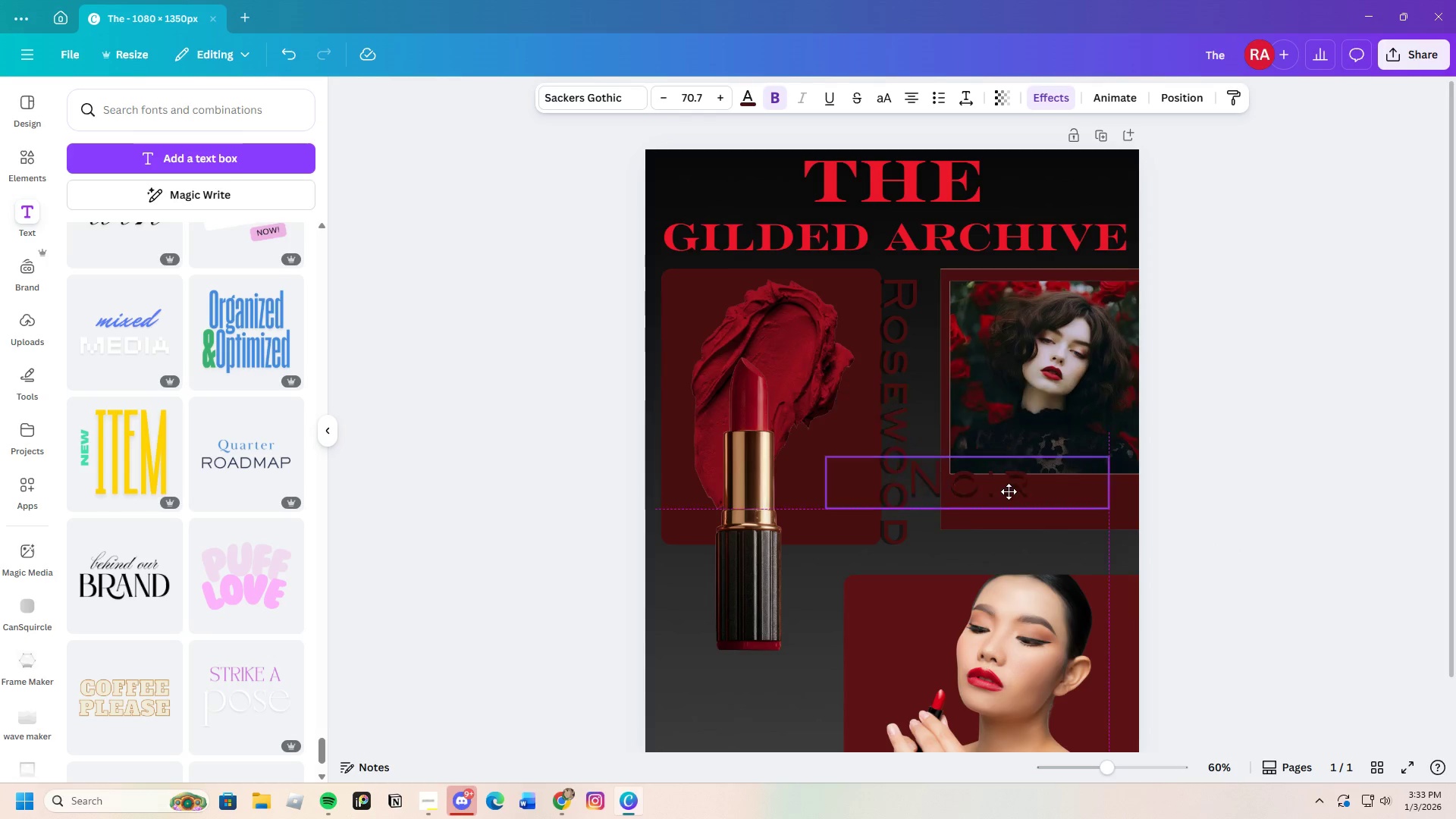 
left_click_drag(start_coordinate=[989, 460], to_coordinate=[1021, 526])
 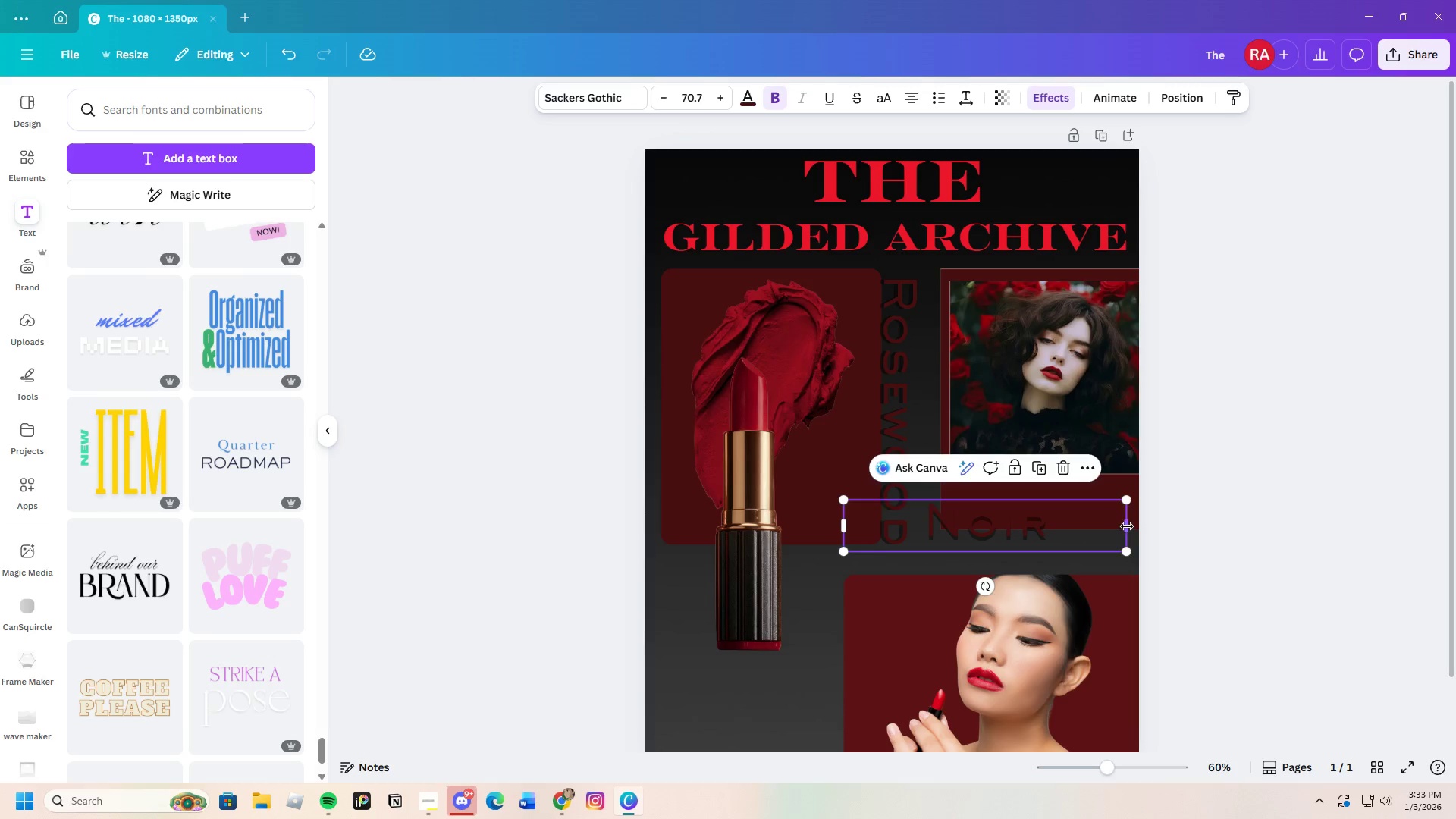 
left_click_drag(start_coordinate=[1127, 526], to_coordinate=[981, 530])
 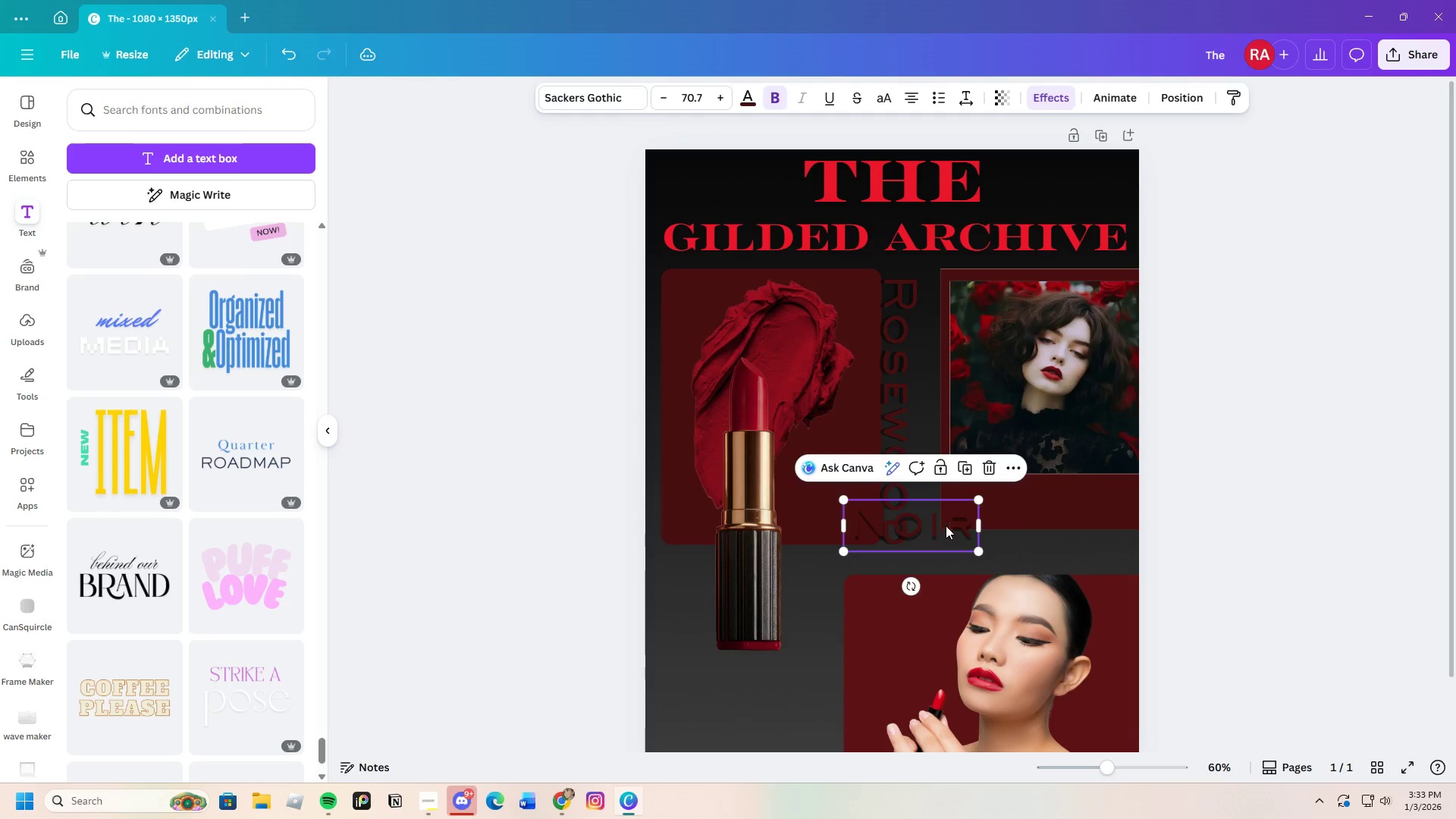 
left_click_drag(start_coordinate=[936, 525], to_coordinate=[1025, 561])
 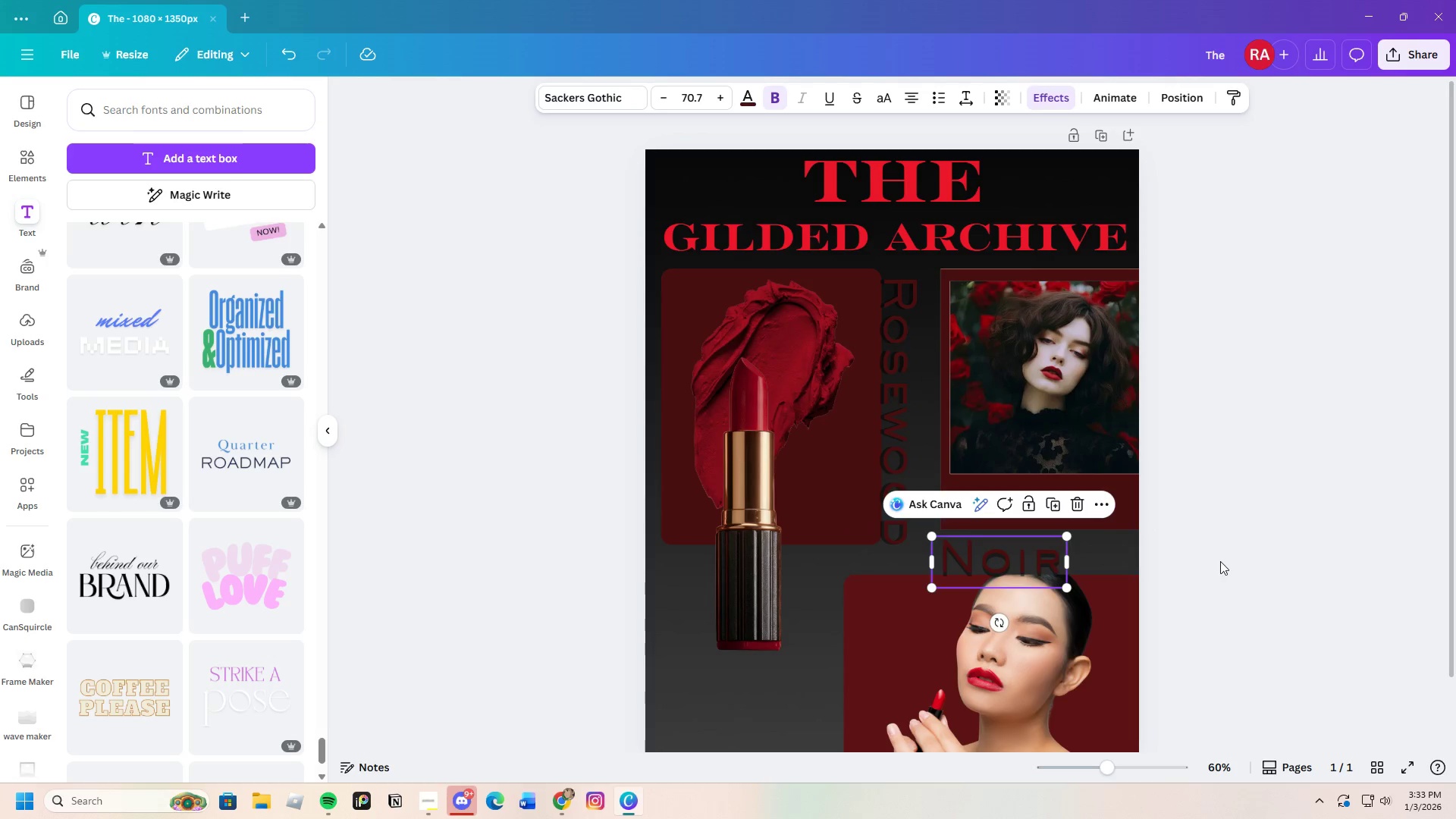 
left_click([1220, 561])
 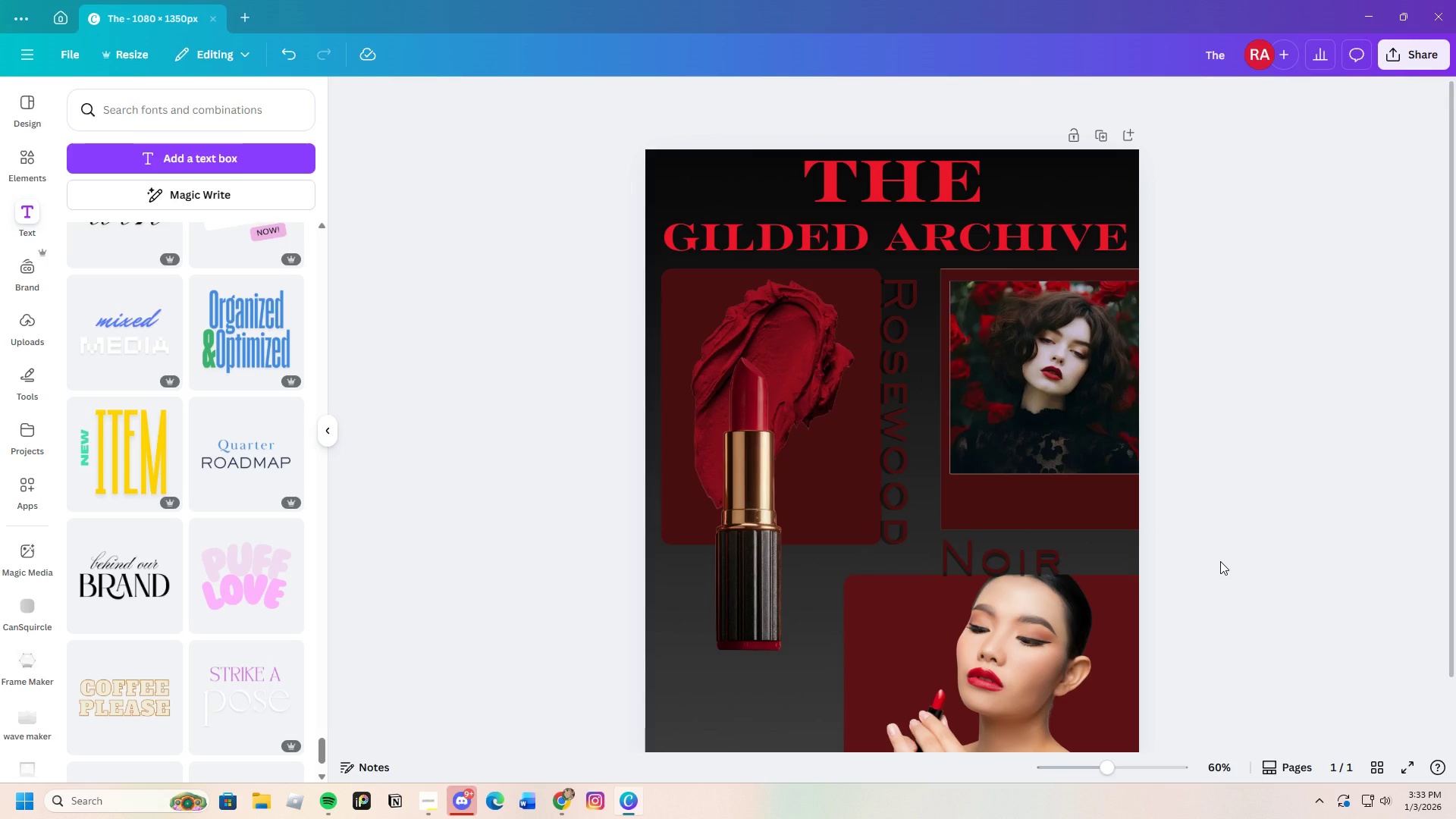 
scroll: coordinate [1188, 586], scroll_direction: none, amount: 0.0
 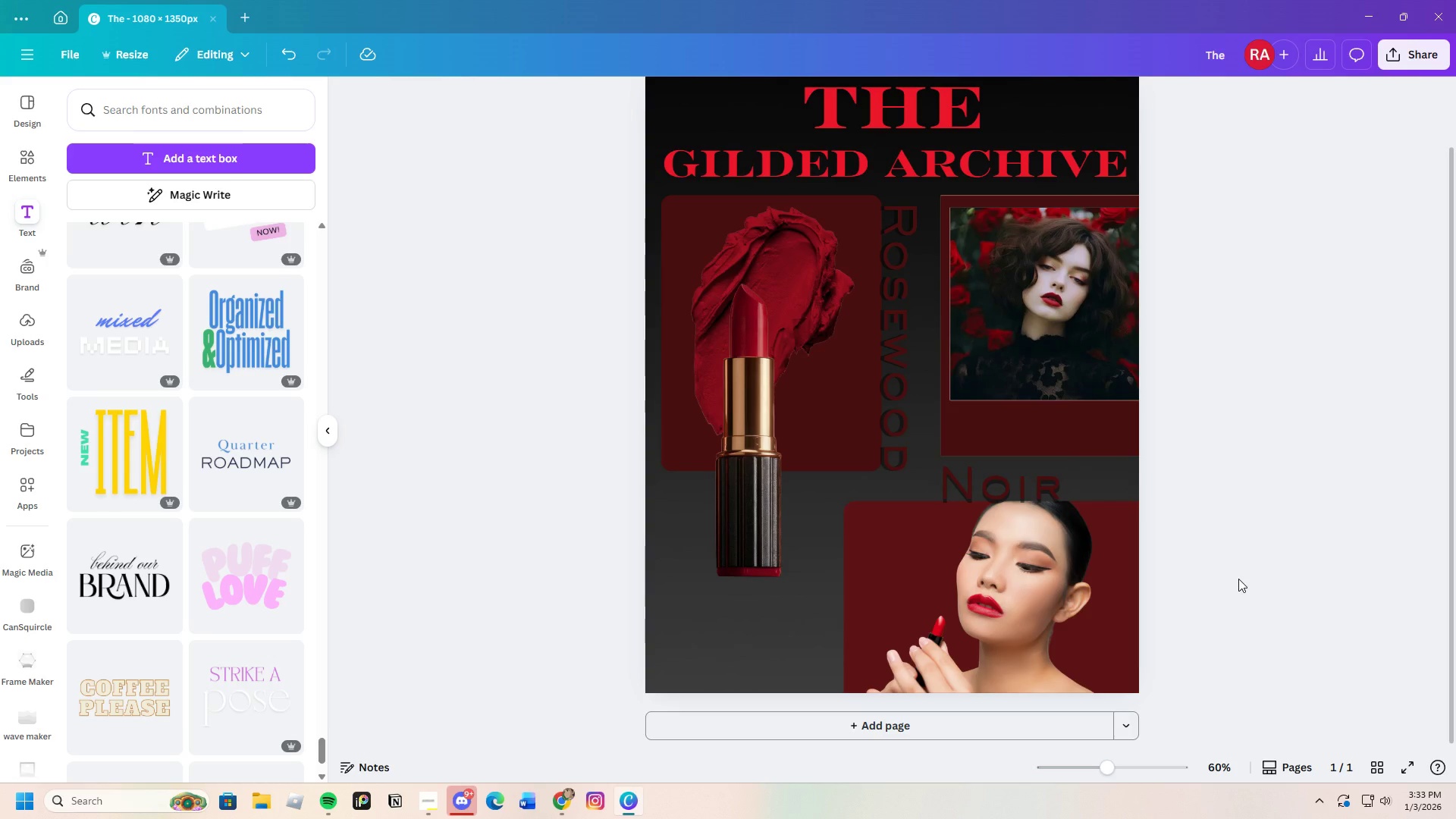 
scroll: coordinate [1233, 576], scroll_direction: up, amount: 2.0
 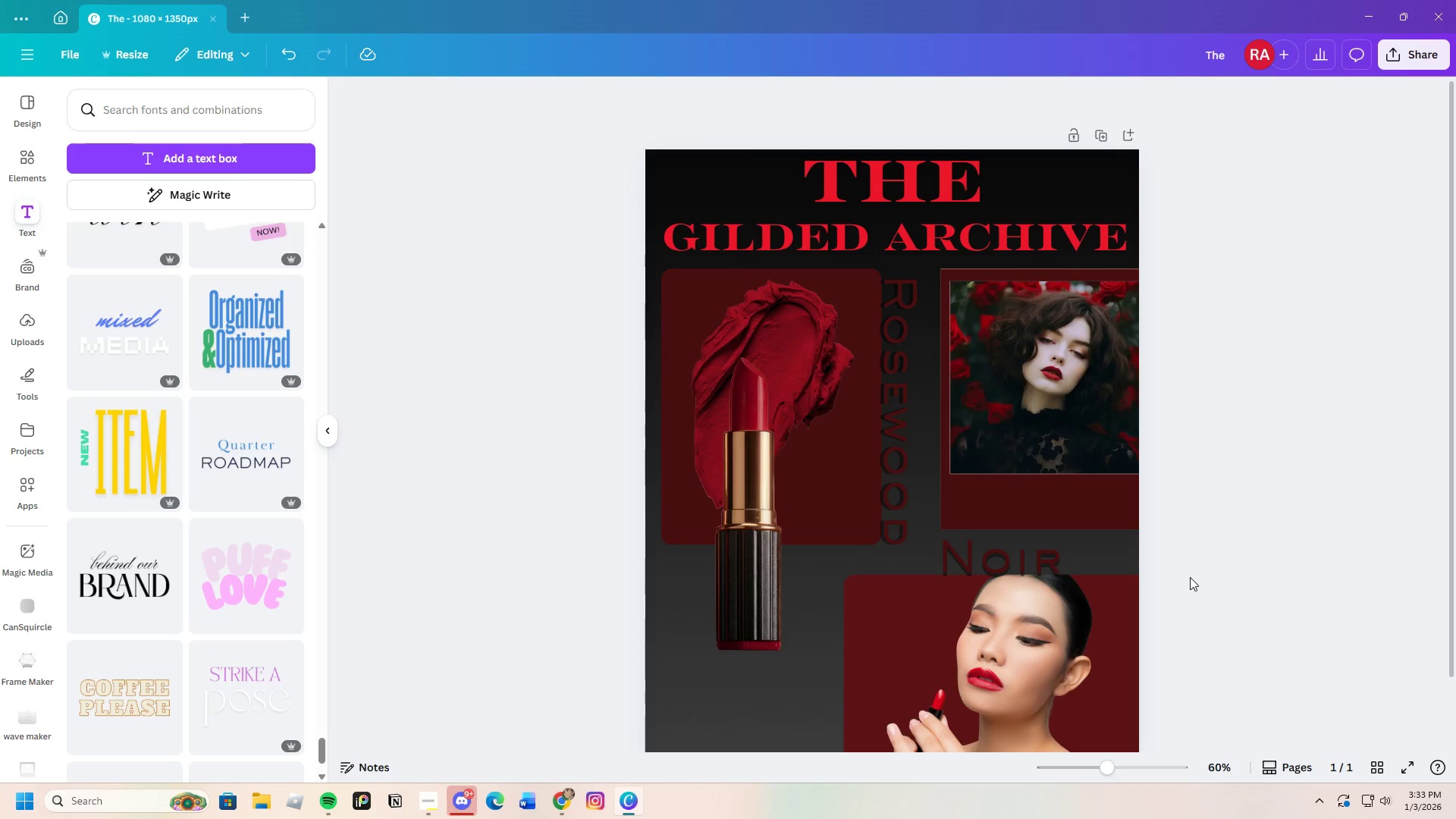 
wait(8.91)
 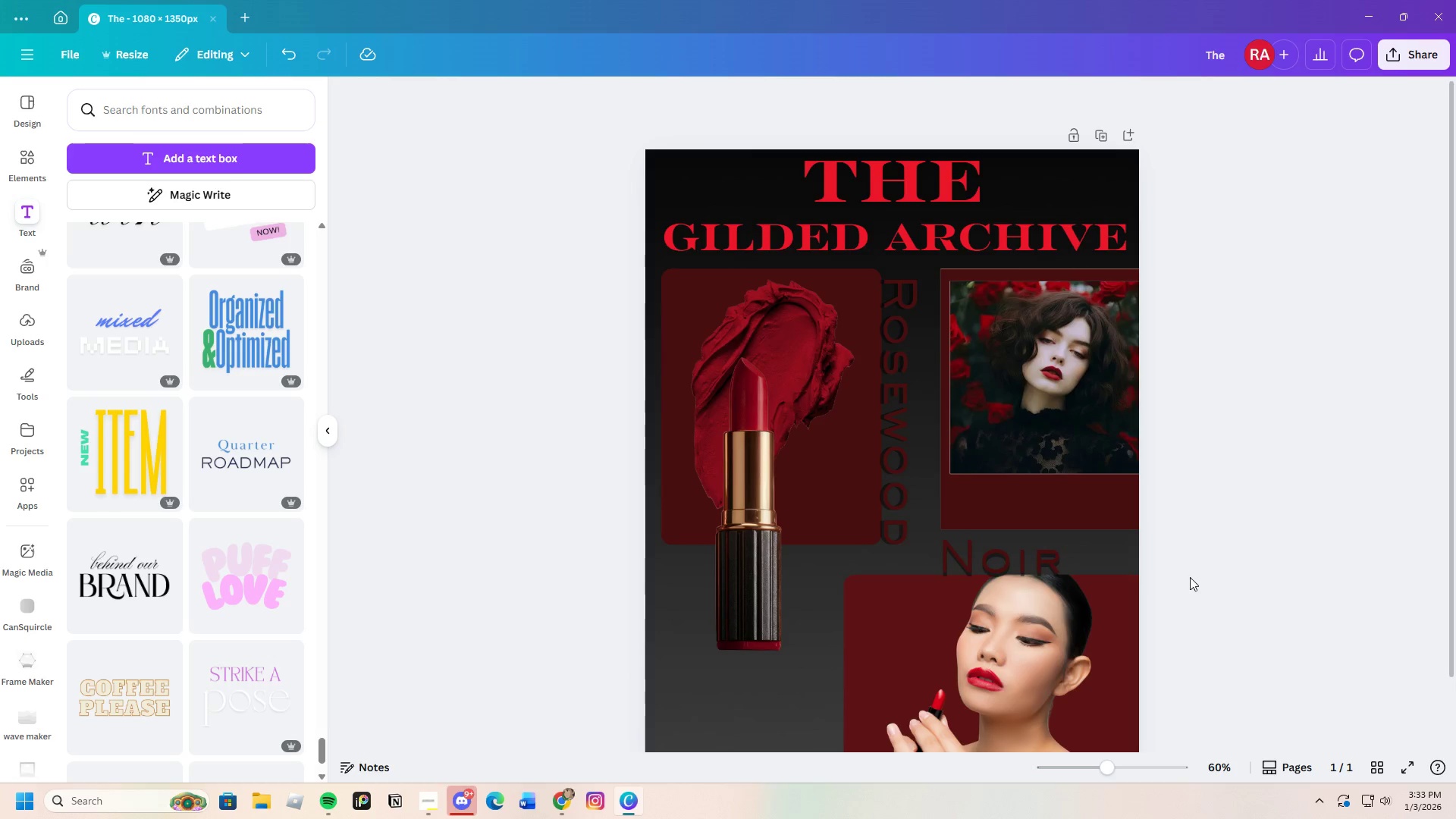 
left_click_drag(start_coordinate=[1002, 564], to_coordinate=[973, 565])
 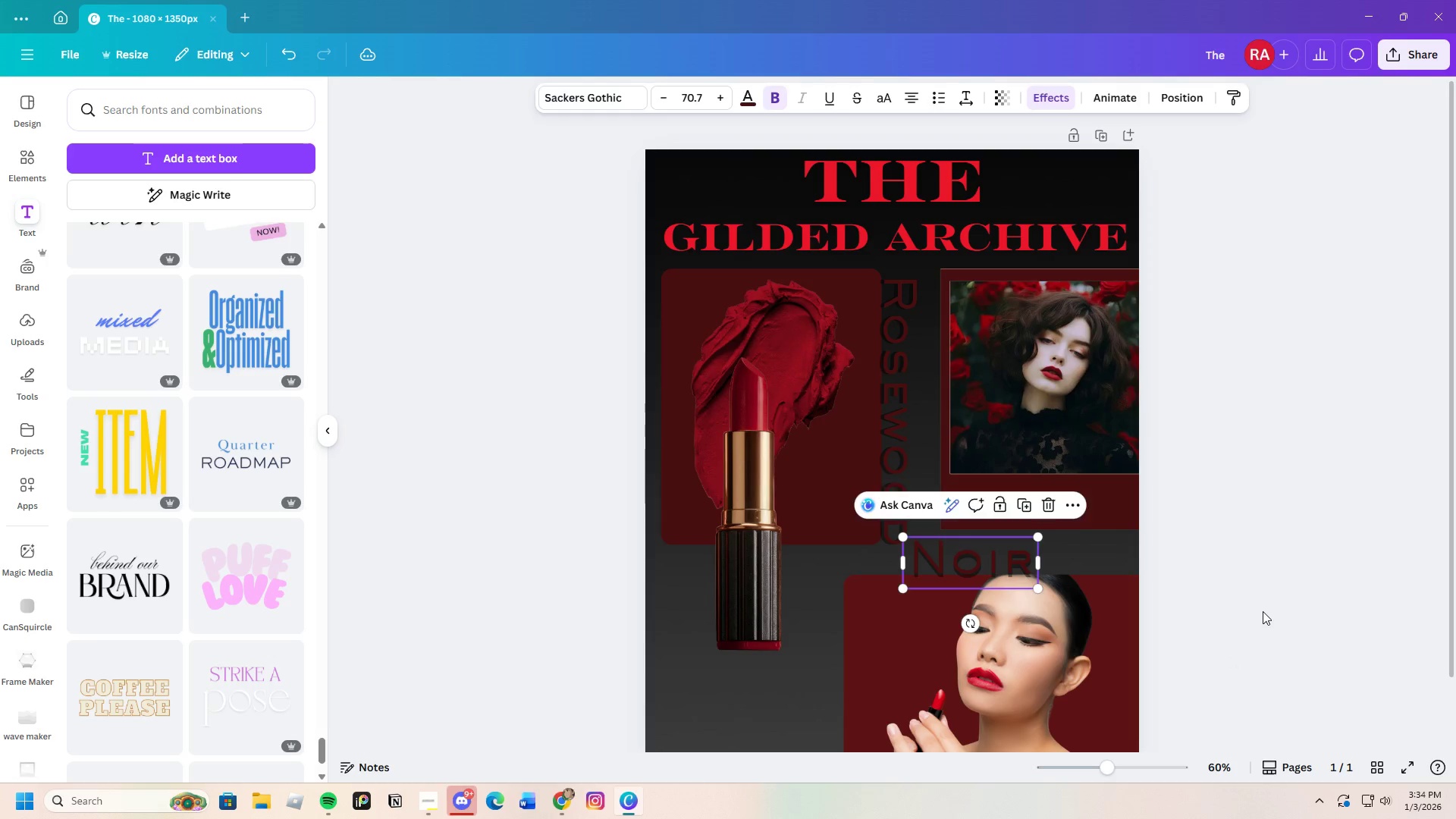 
left_click([1263, 611])
 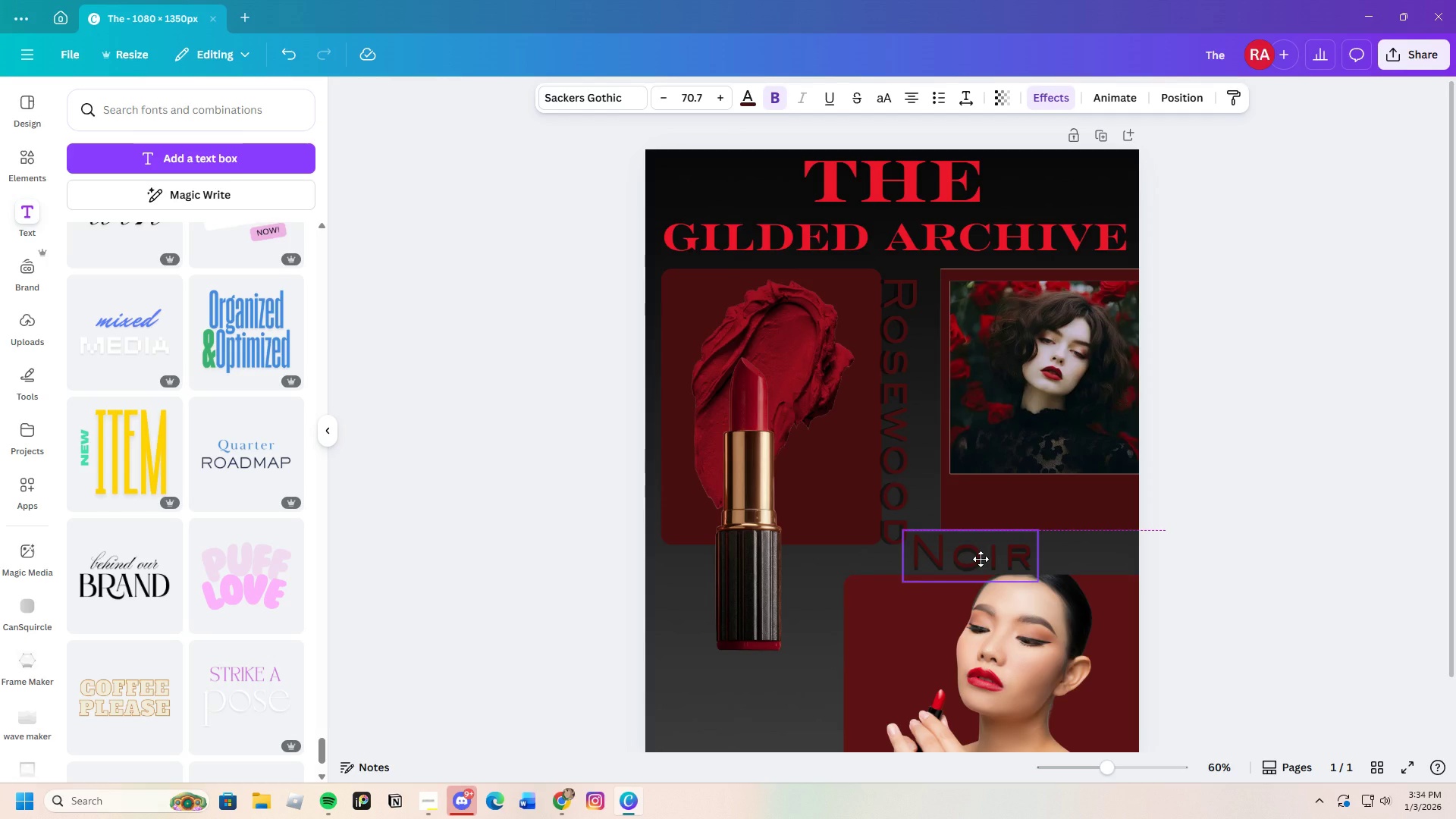 
left_click([1304, 595])
 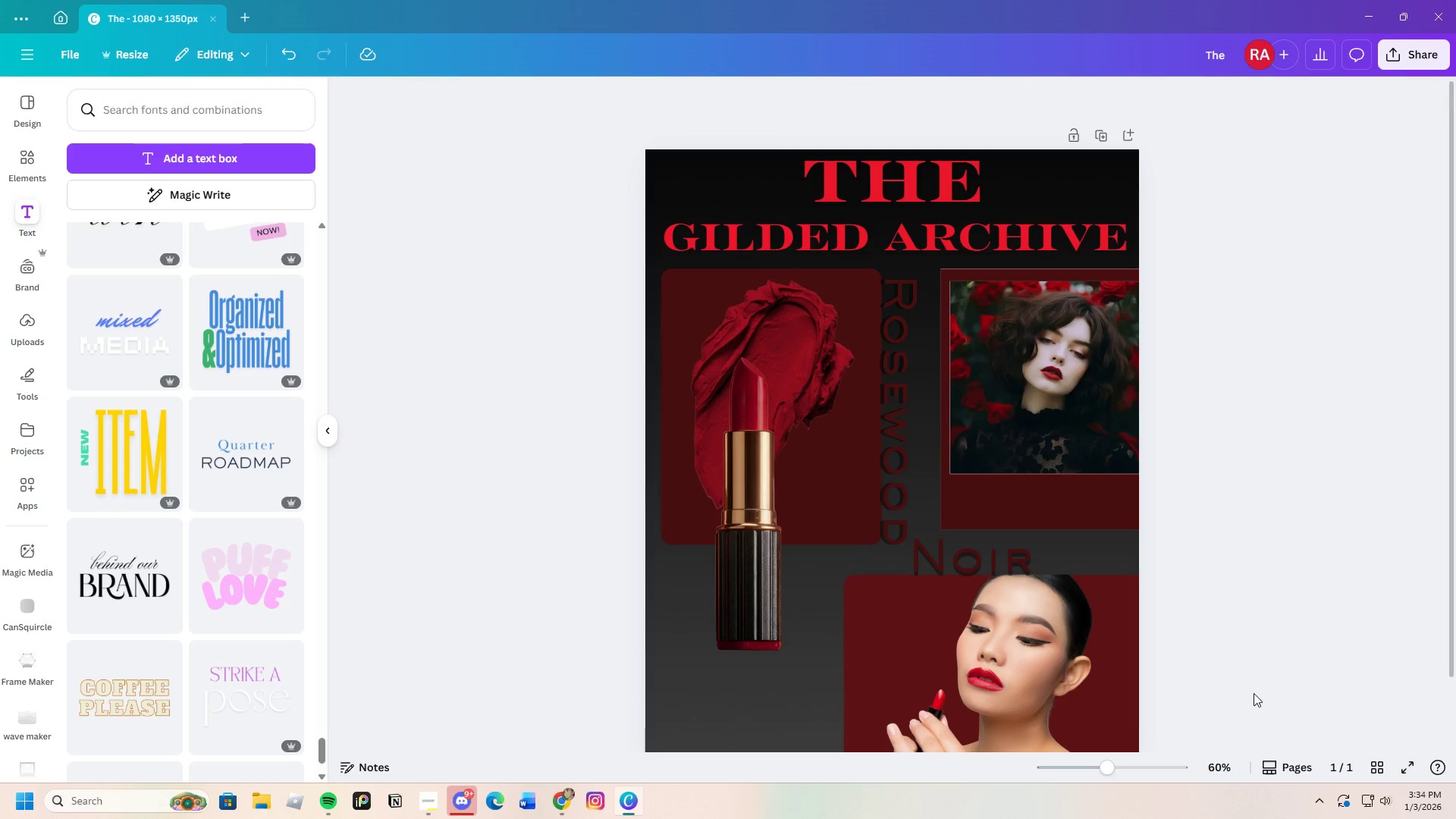 
left_click_drag(start_coordinate=[1105, 766], to_coordinate=[1107, 772])
 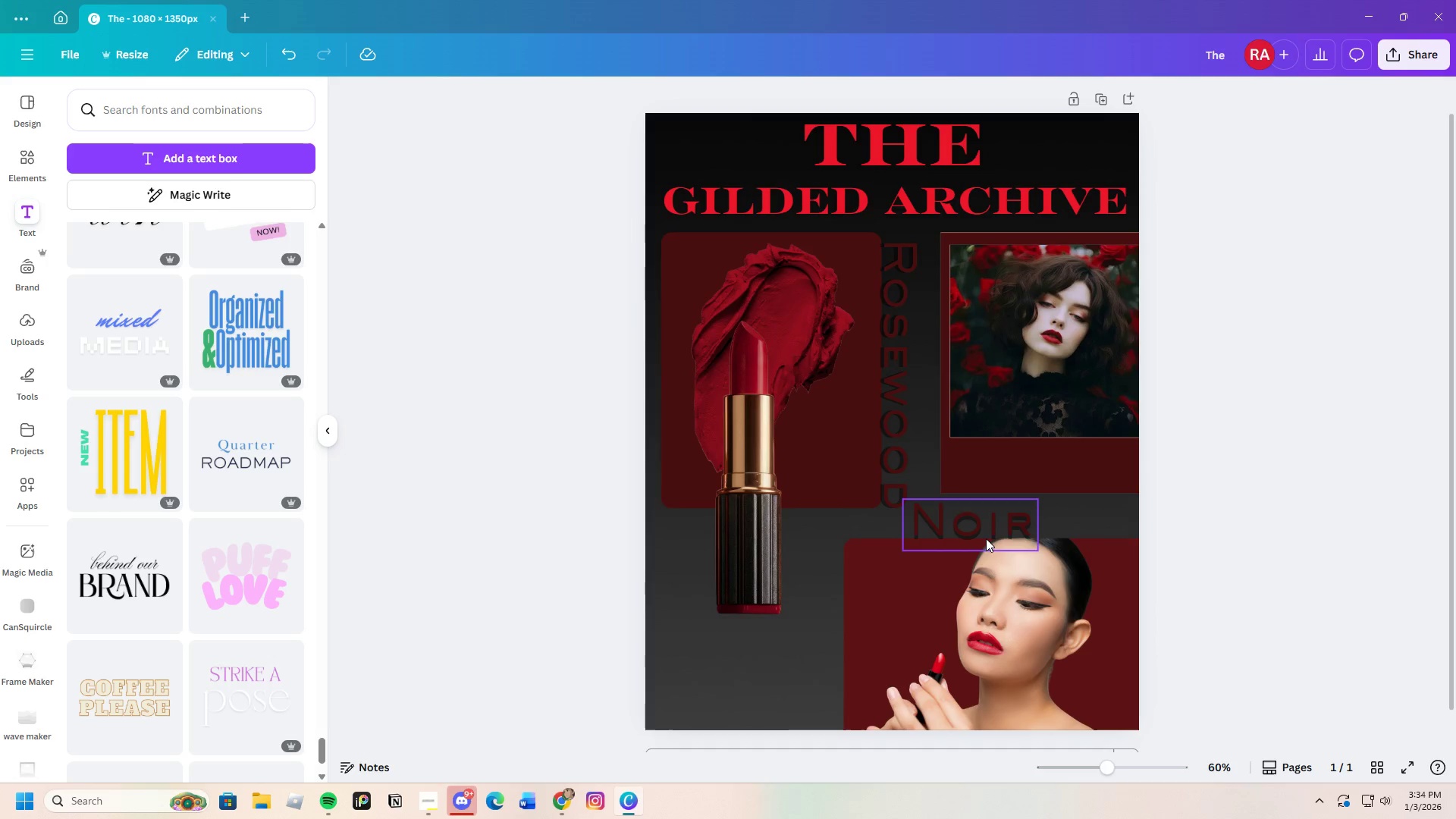 
left_click_drag(start_coordinate=[990, 530], to_coordinate=[858, 532])
 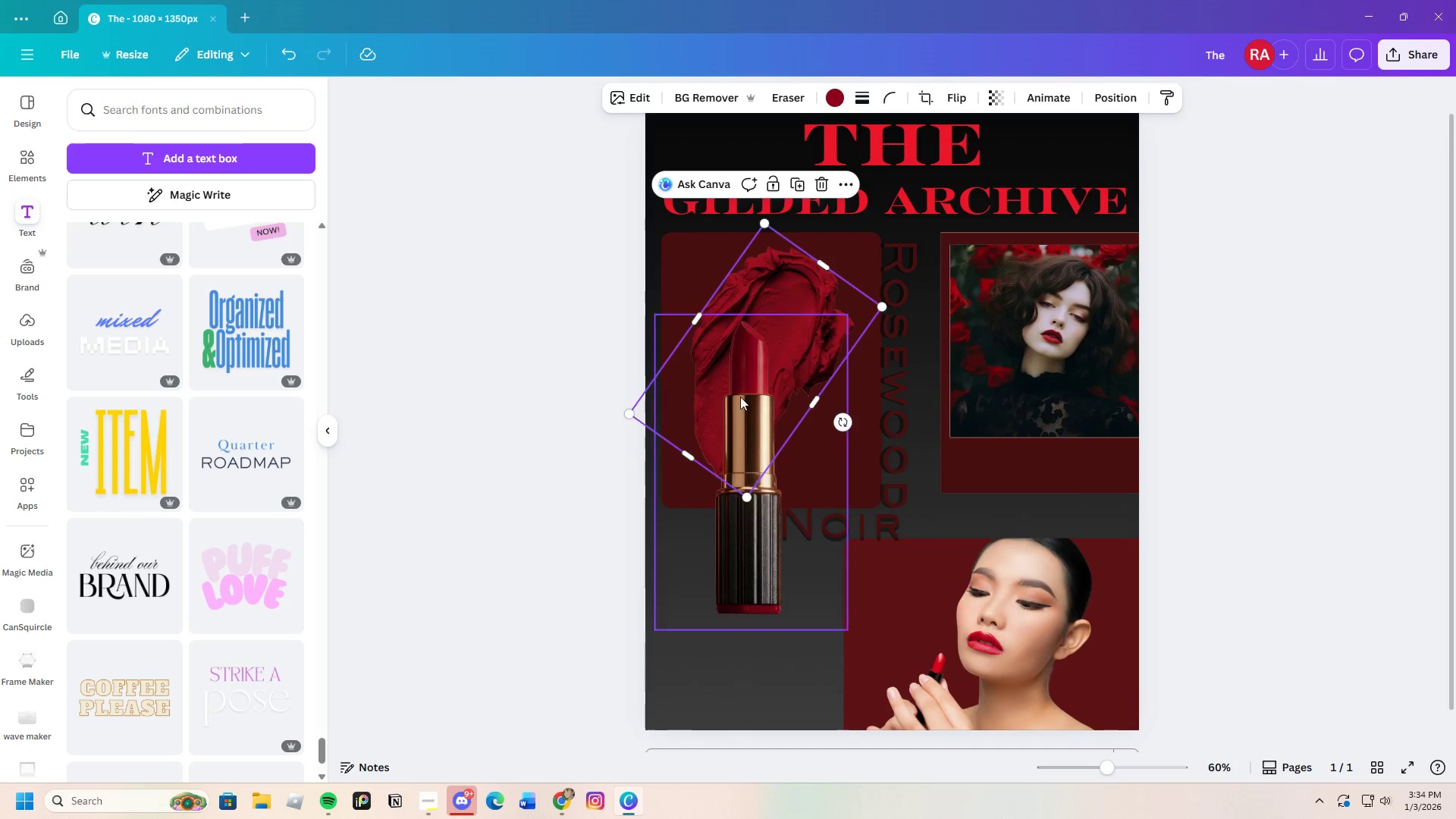 
left_click_drag(start_coordinate=[748, 542], to_coordinate=[755, 484])
 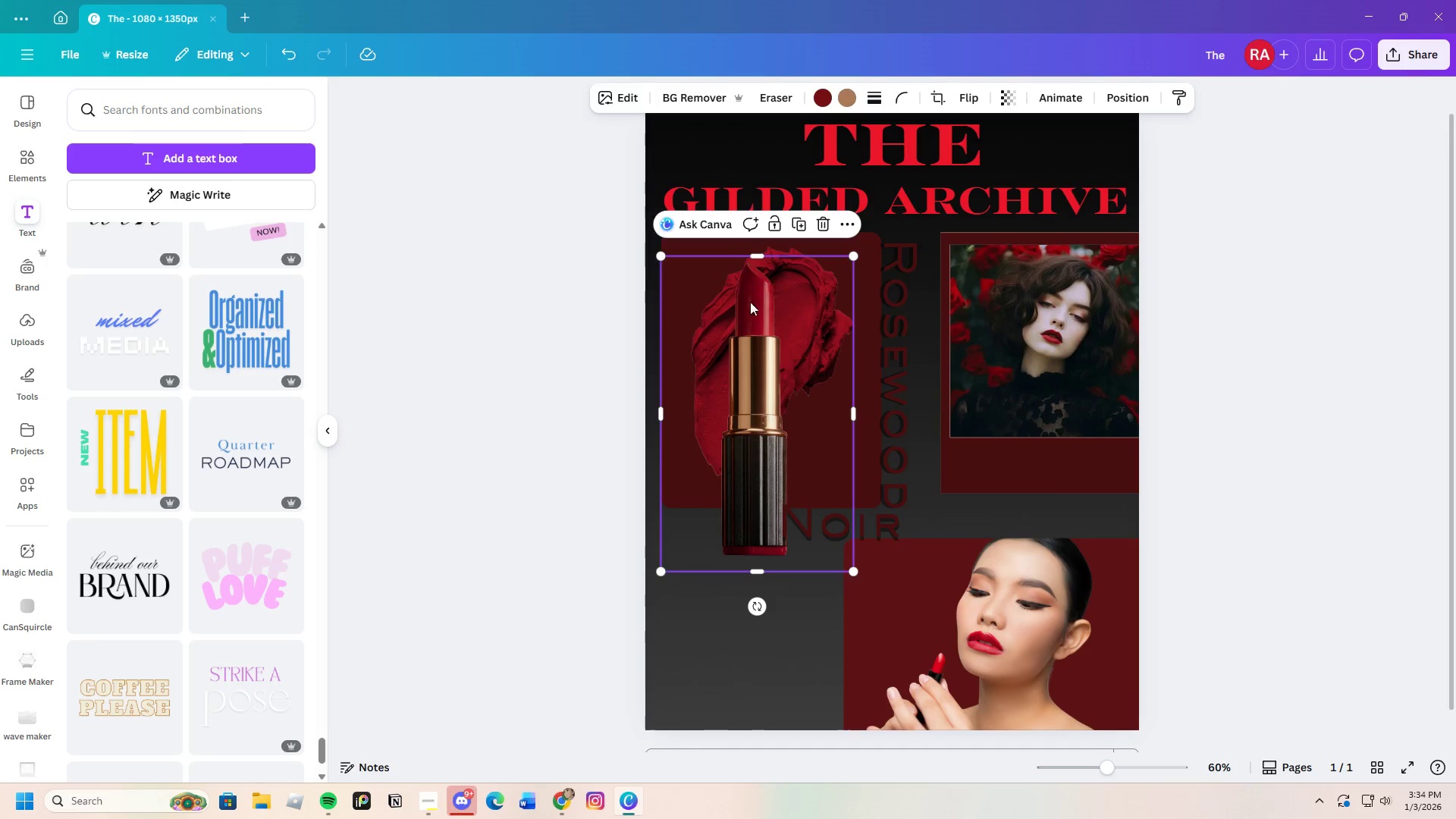 
left_click_drag(start_coordinate=[751, 355], to_coordinate=[765, 419])
 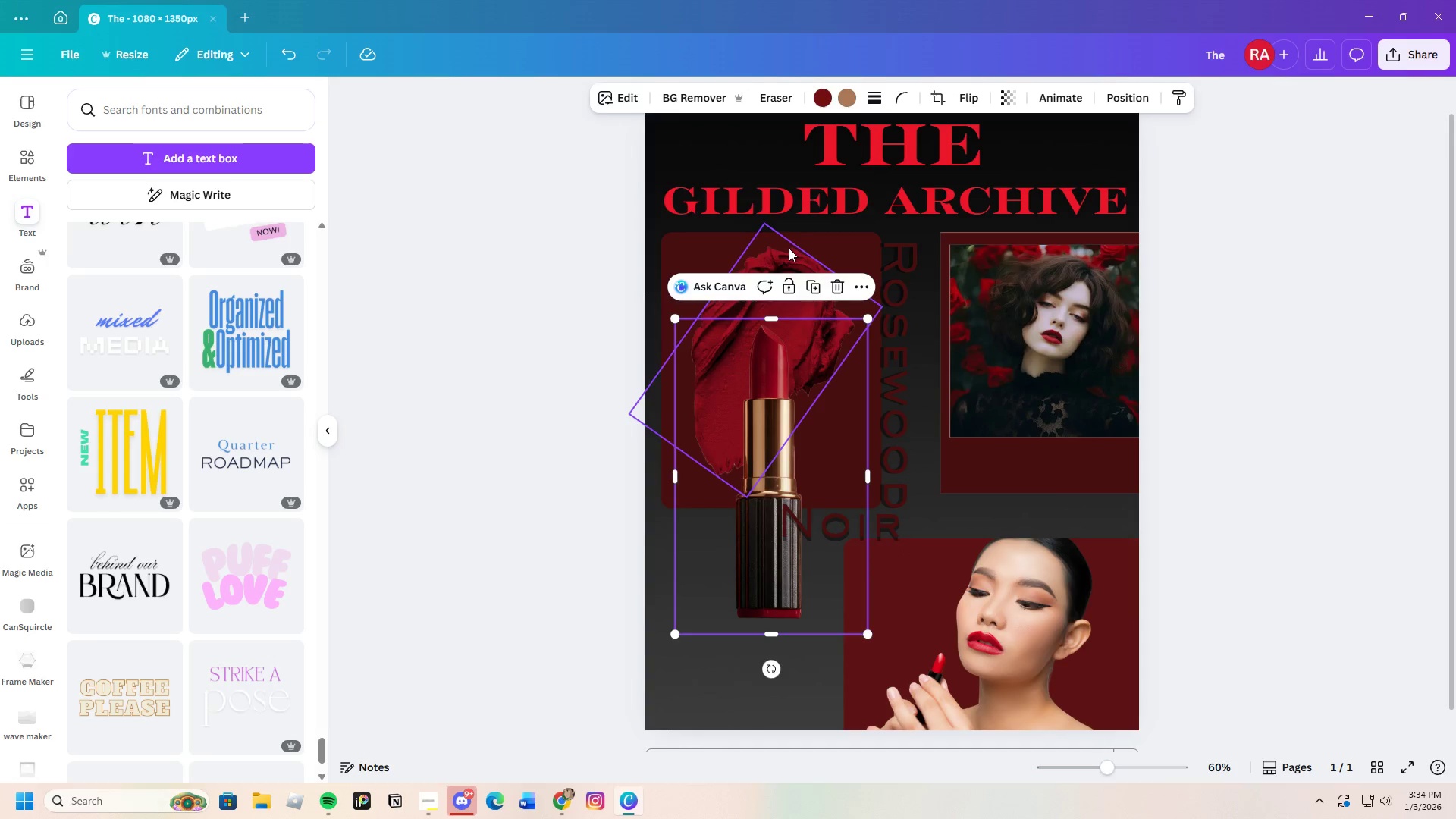 
left_click_drag(start_coordinate=[786, 253], to_coordinate=[759, 246])
 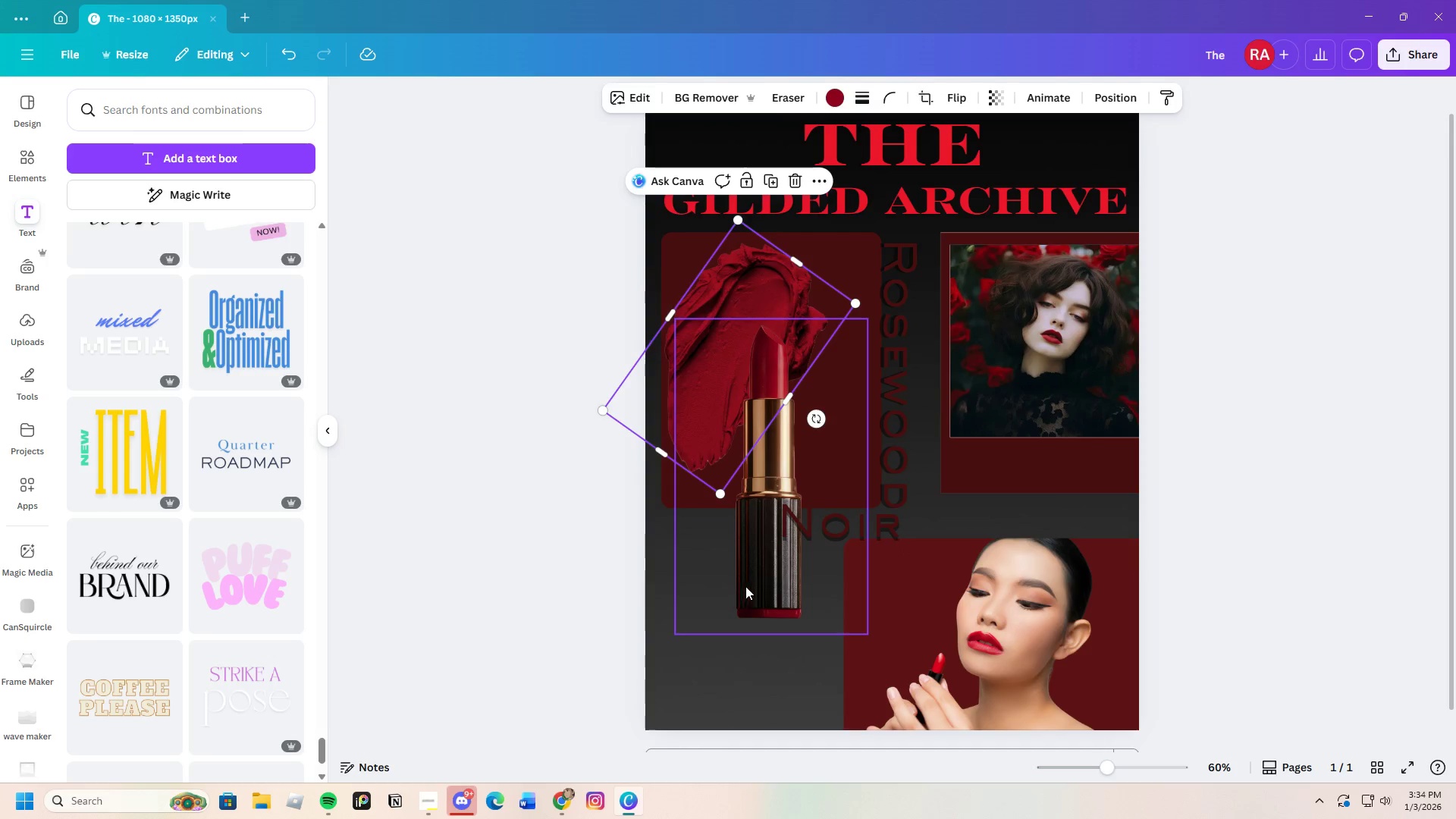 
left_click_drag(start_coordinate=[752, 585], to_coordinate=[723, 554])
 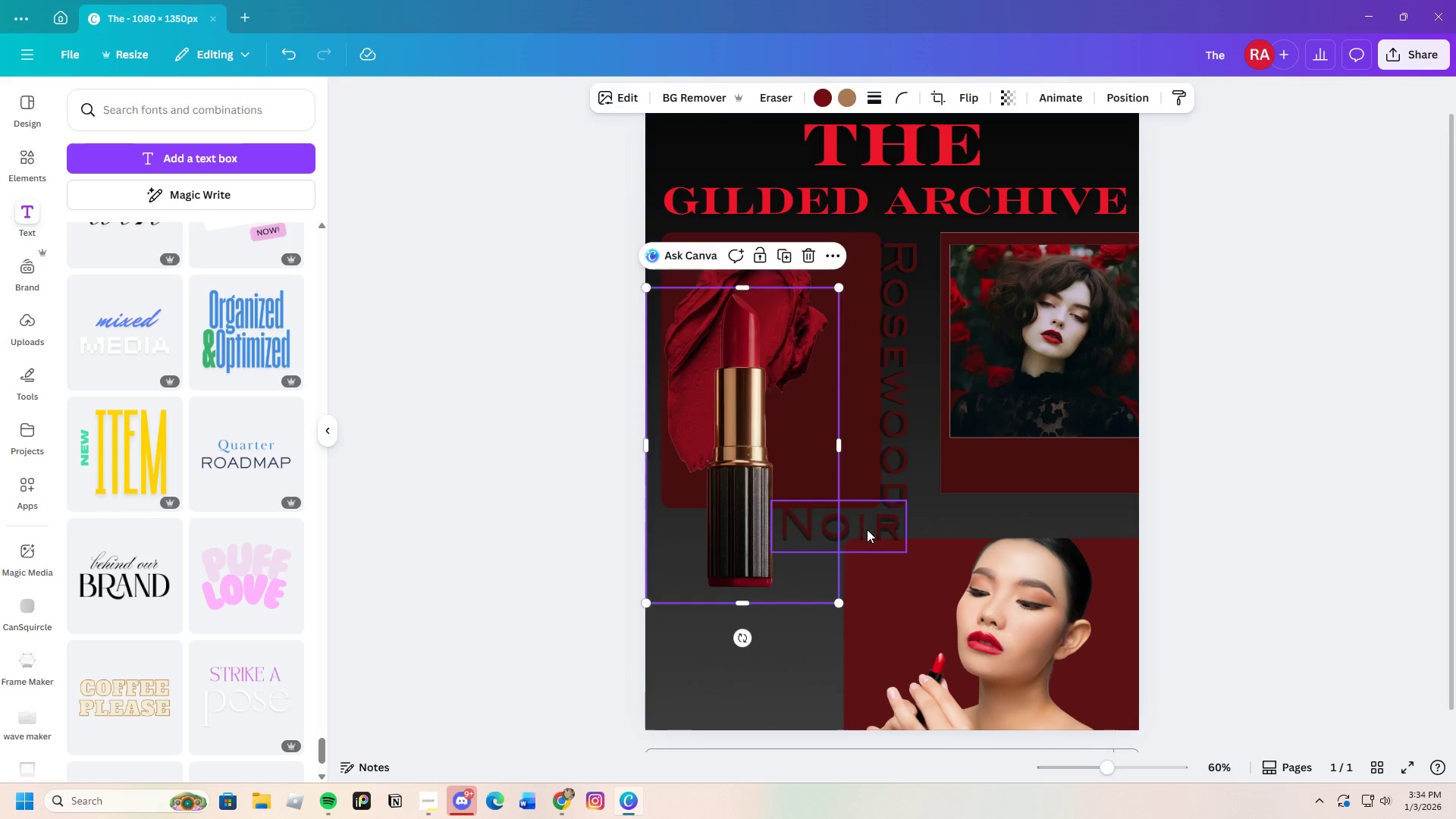 
left_click_drag(start_coordinate=[867, 529], to_coordinate=[862, 530])
 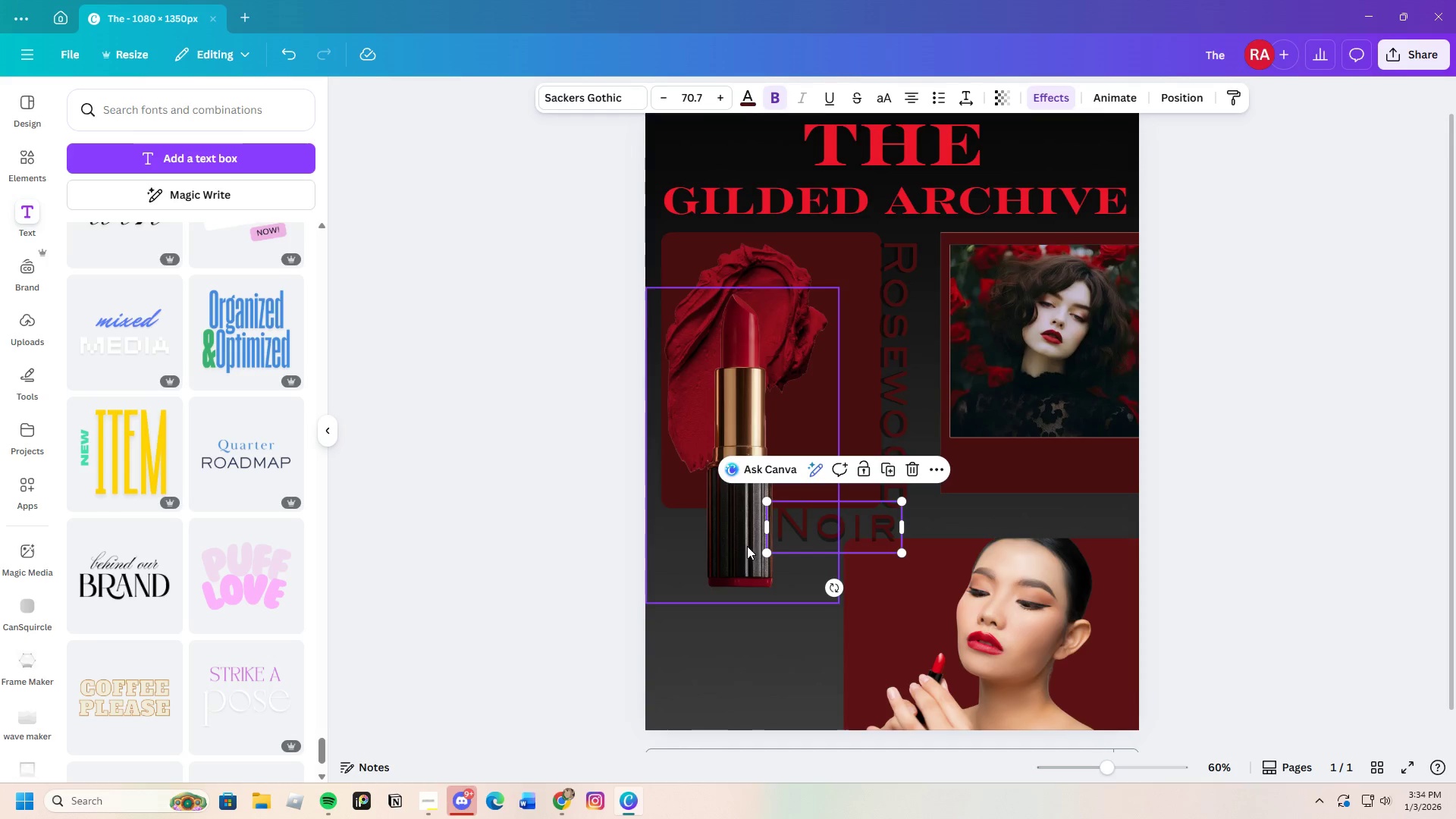 
left_click_drag(start_coordinate=[747, 544], to_coordinate=[723, 538])
 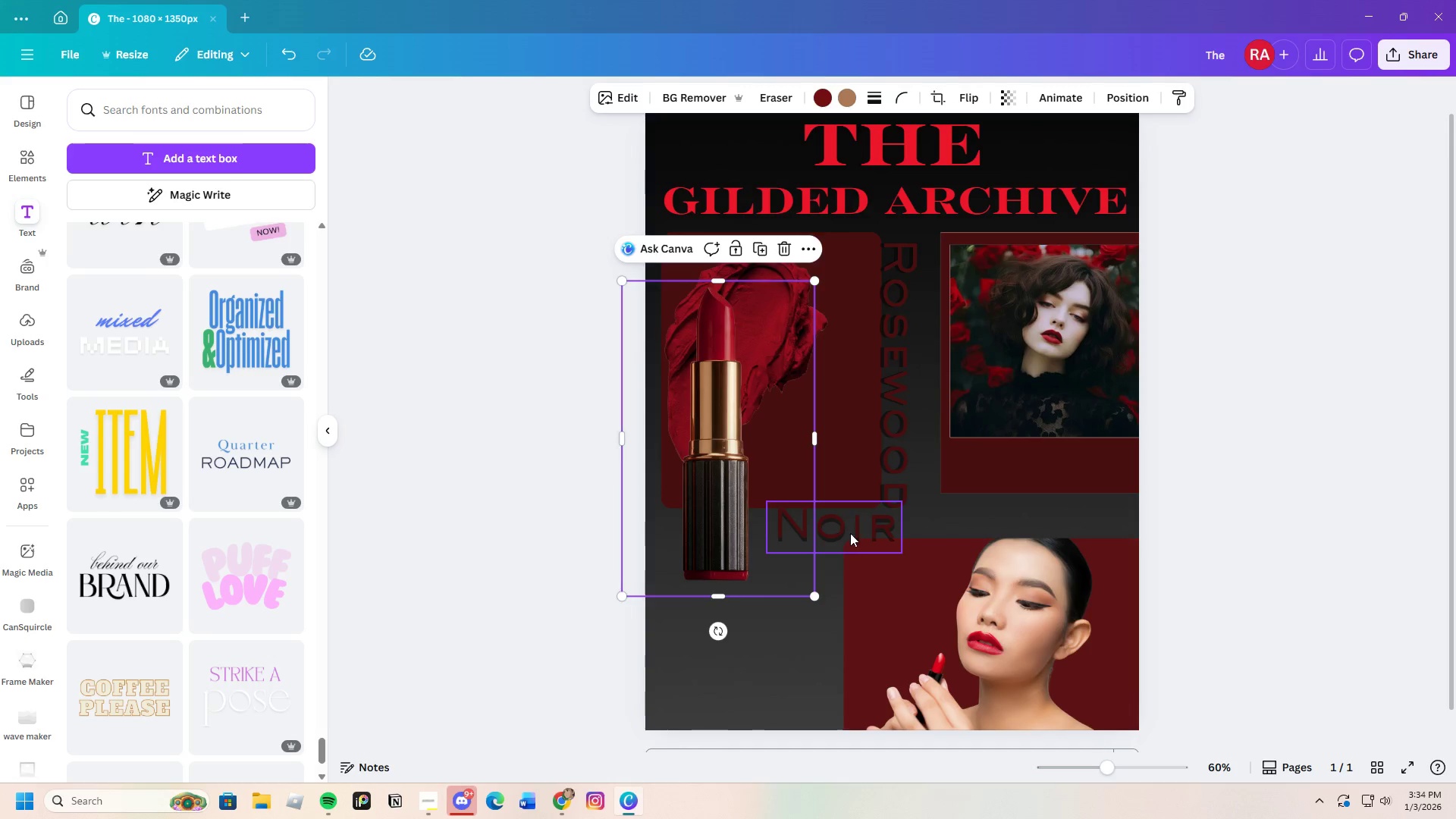 
left_click_drag(start_coordinate=[853, 533], to_coordinate=[835, 531])
 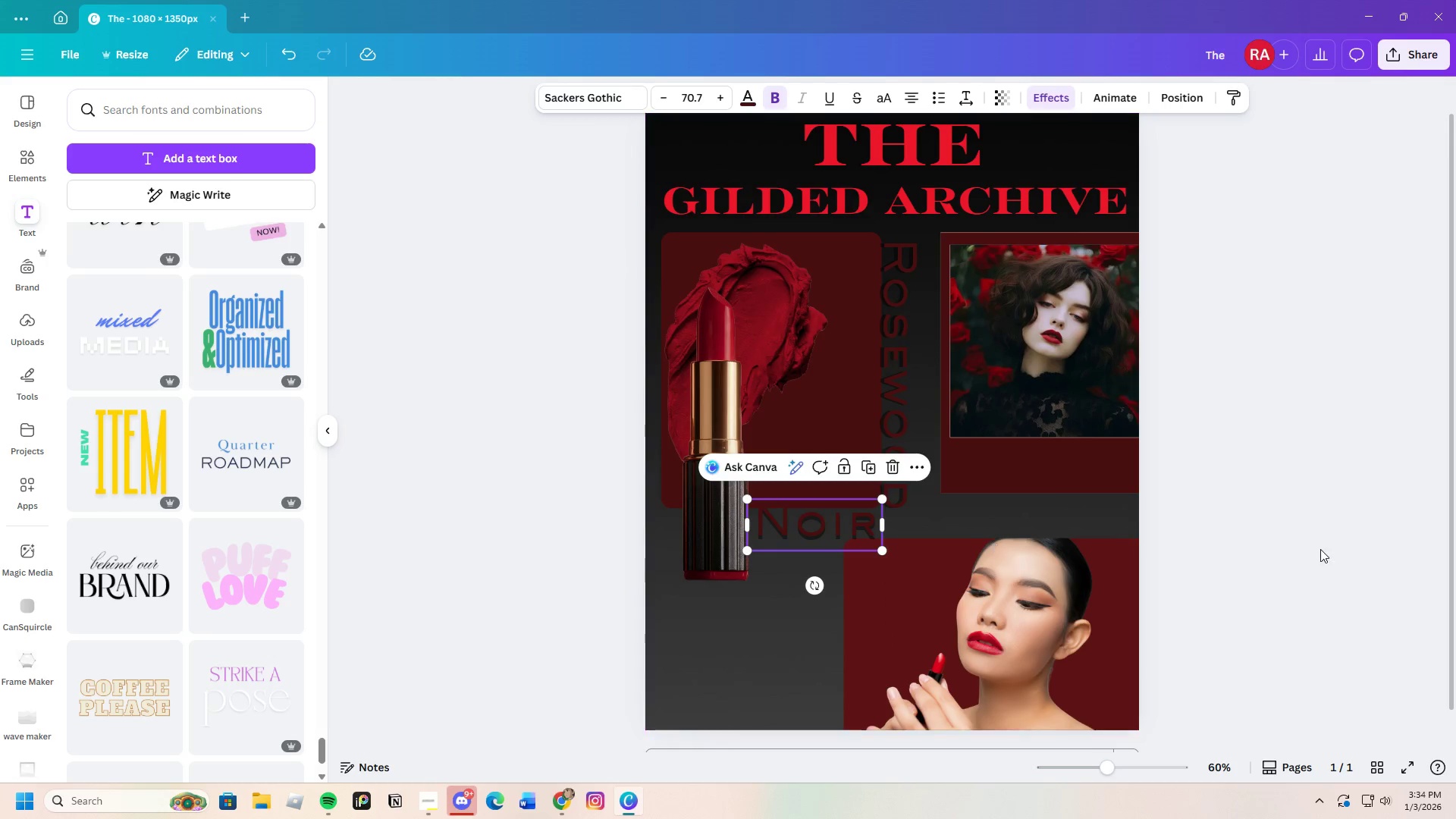 
left_click([1320, 549])
 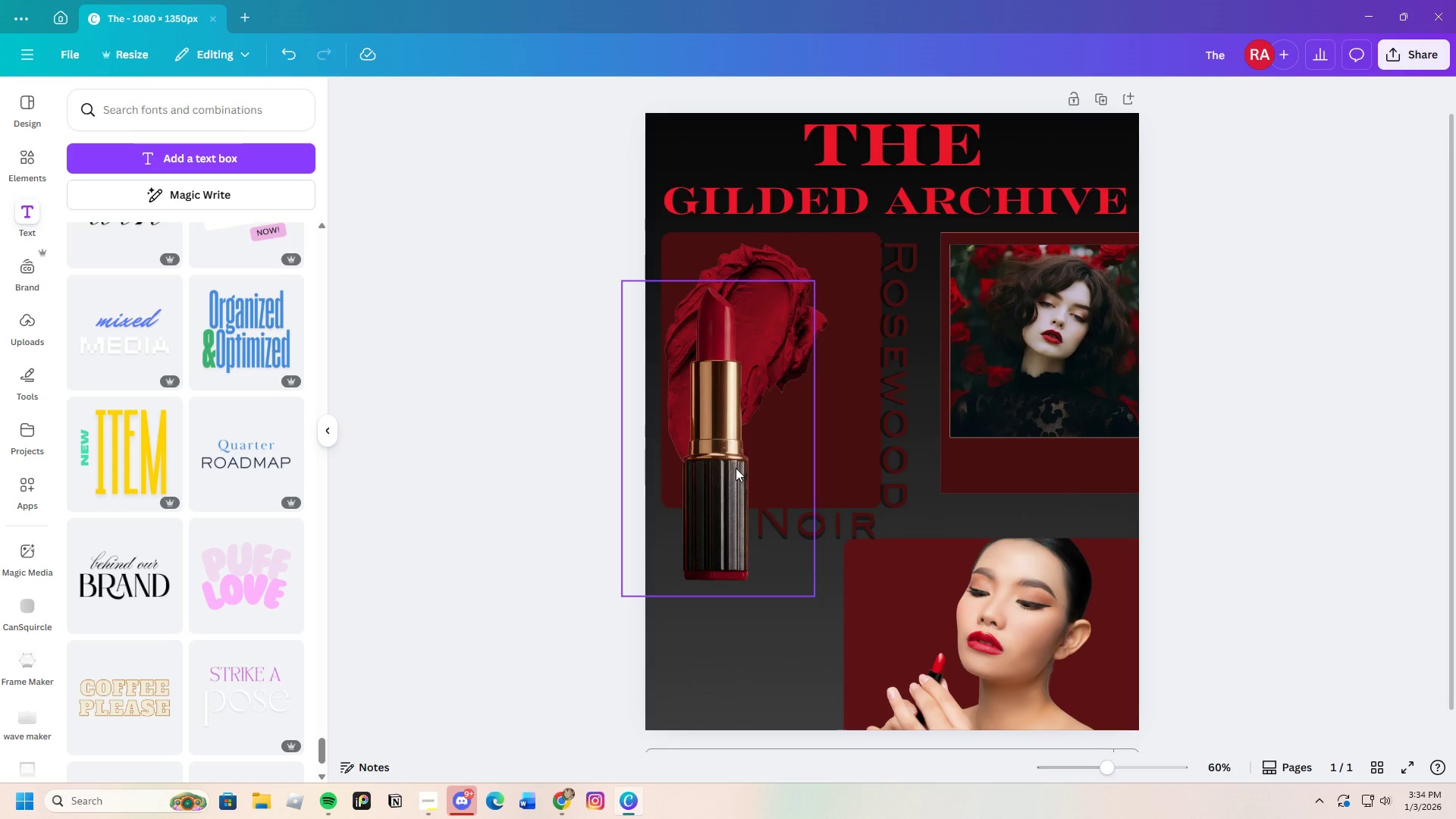 
left_click_drag(start_coordinate=[736, 469], to_coordinate=[735, 475])
 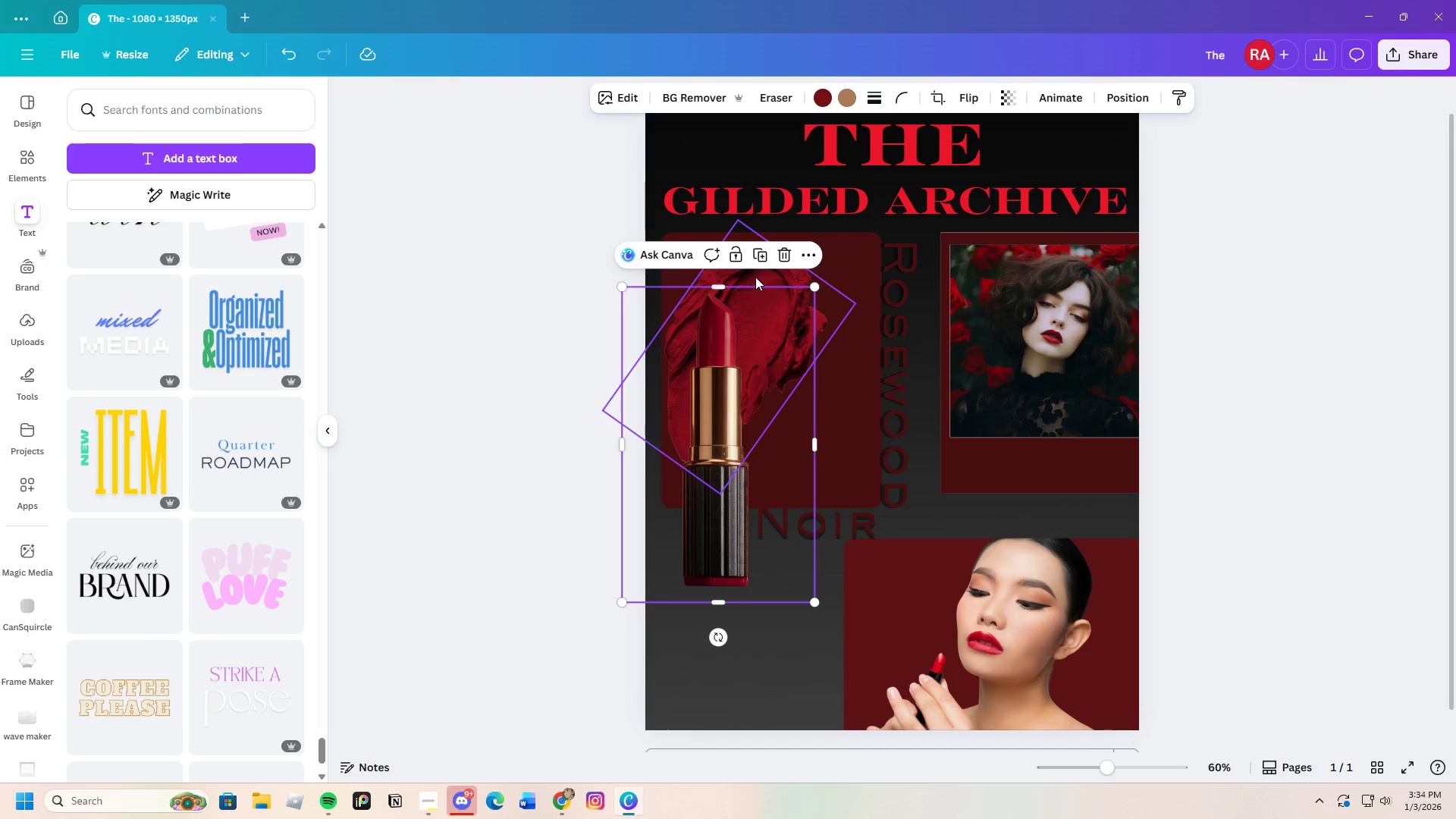 
left_click_drag(start_coordinate=[756, 277], to_coordinate=[810, 300])
 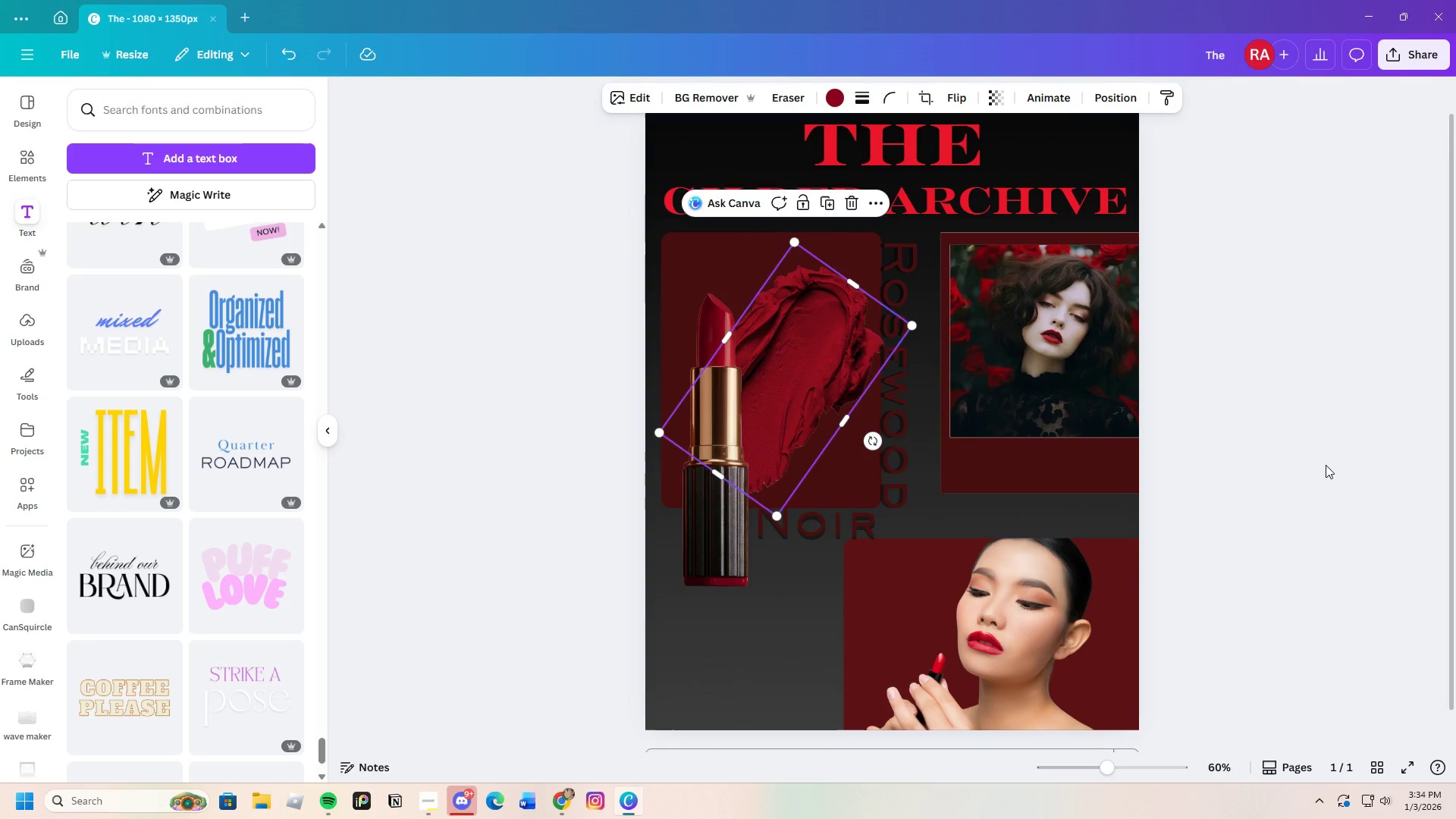 
left_click([1326, 465])
 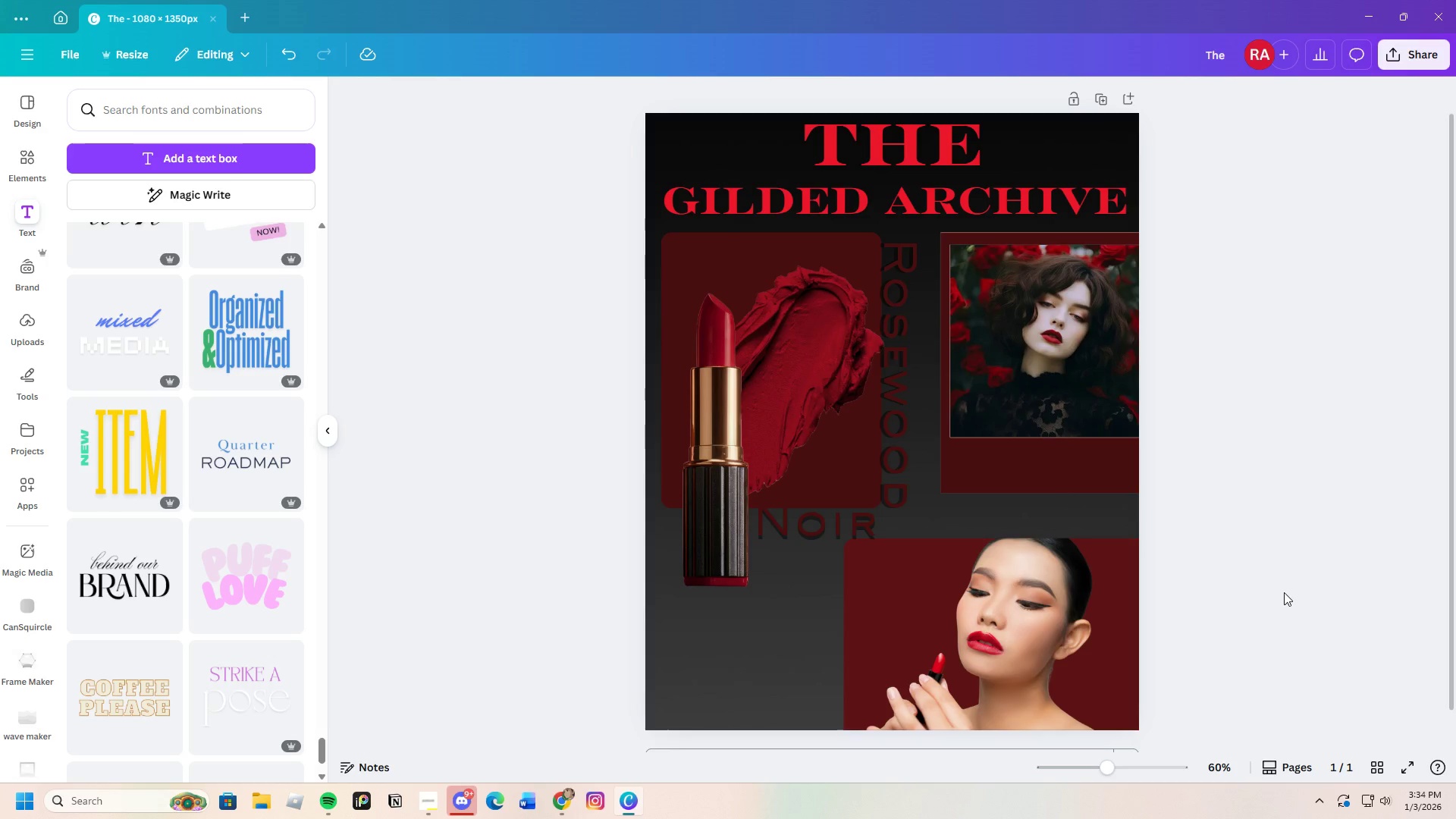 
left_click_drag(start_coordinate=[1109, 766], to_coordinate=[1105, 772])
 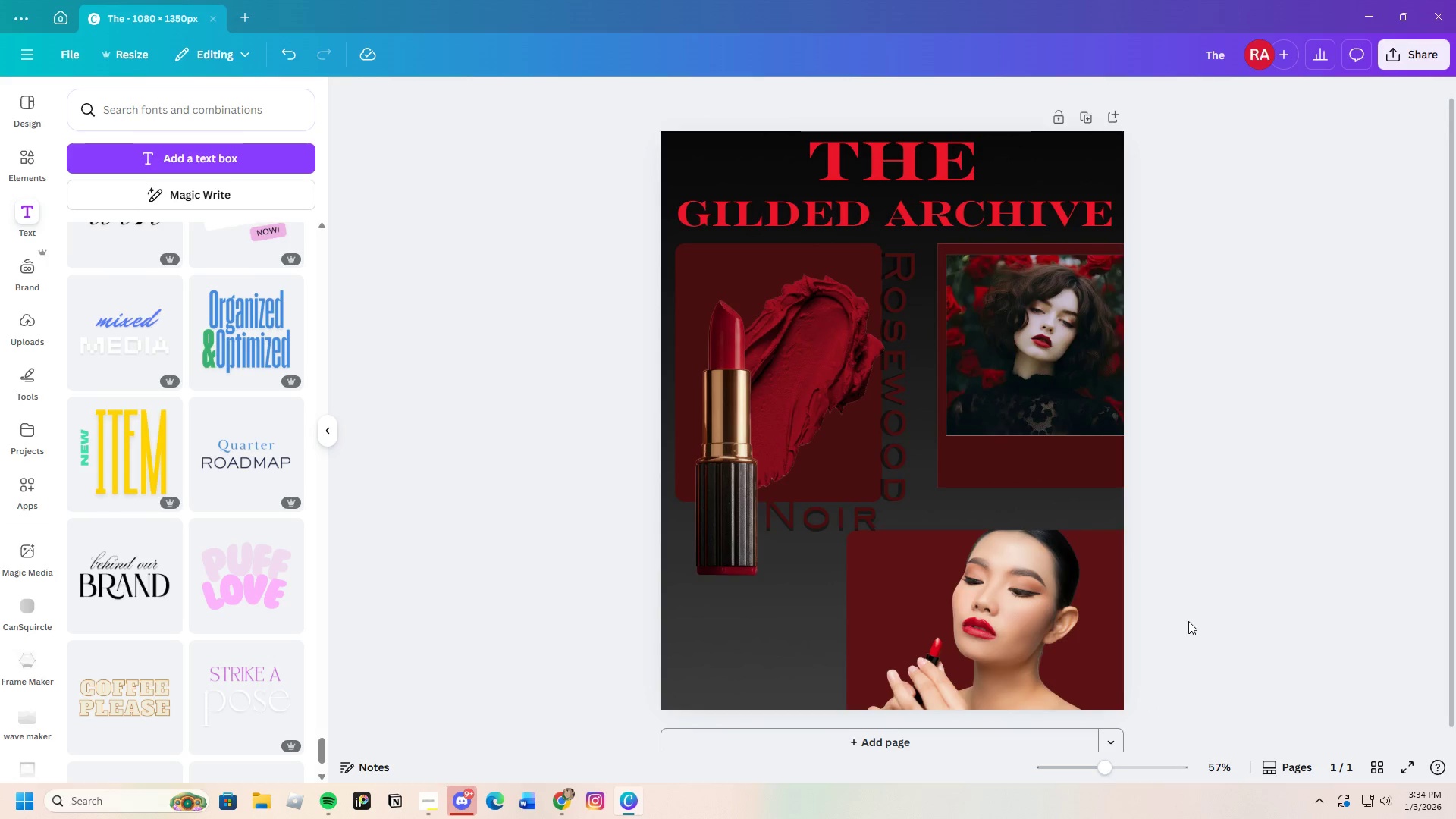 
left_click([1188, 621])
 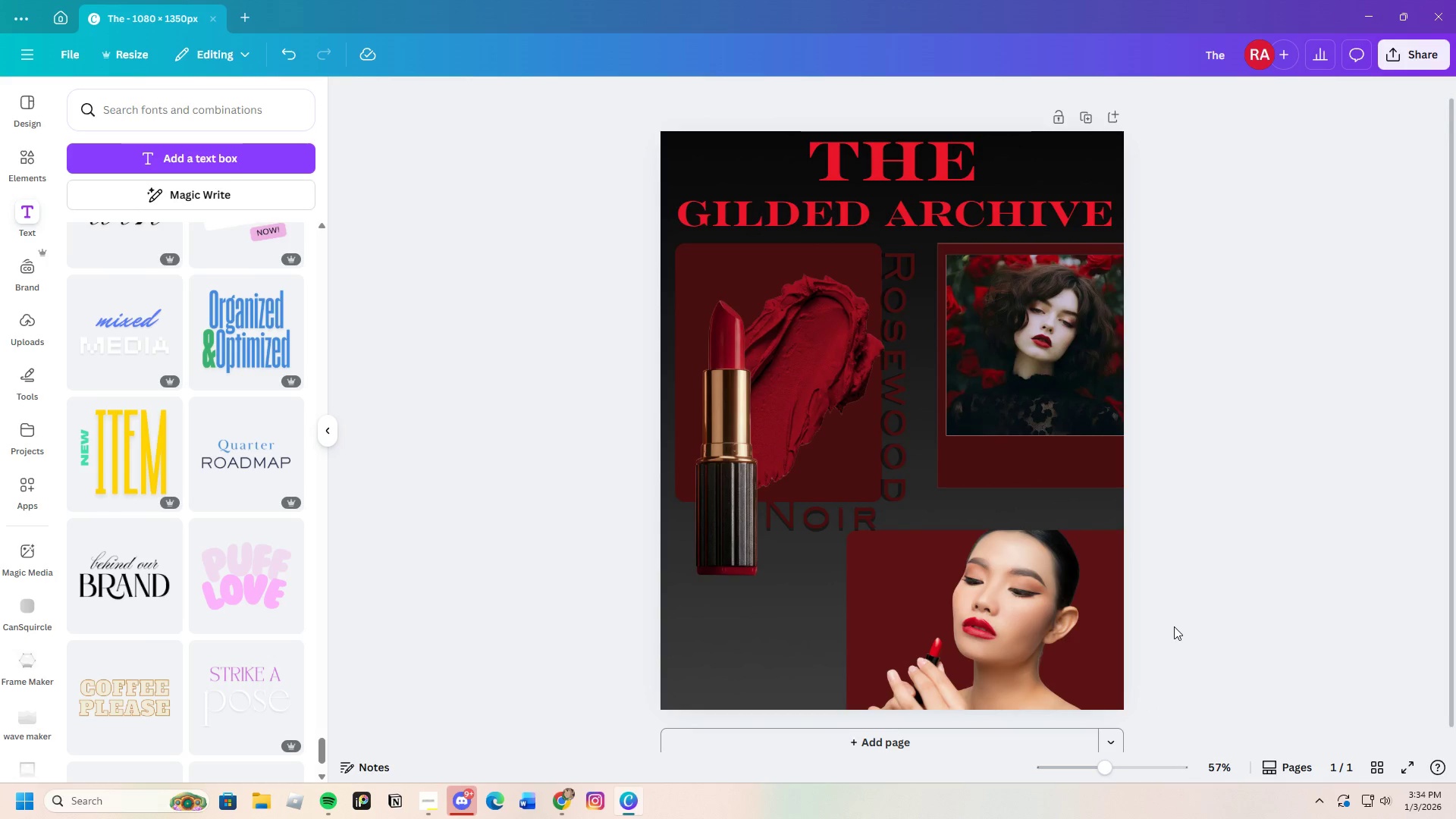 
scroll: coordinate [1172, 633], scroll_direction: up, amount: 1.0
 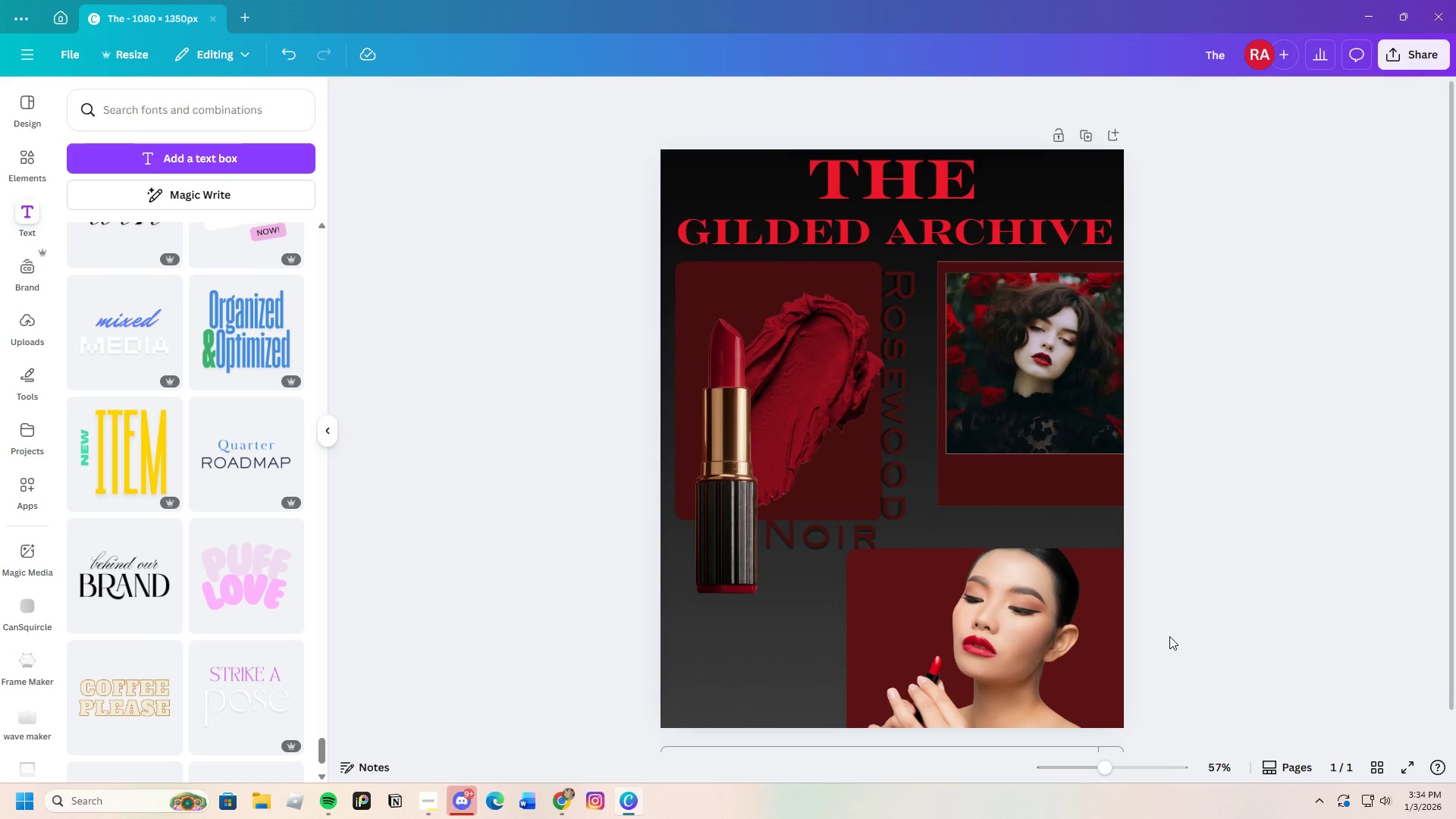 
scroll: coordinate [1169, 636], scroll_direction: down, amount: 2.0
 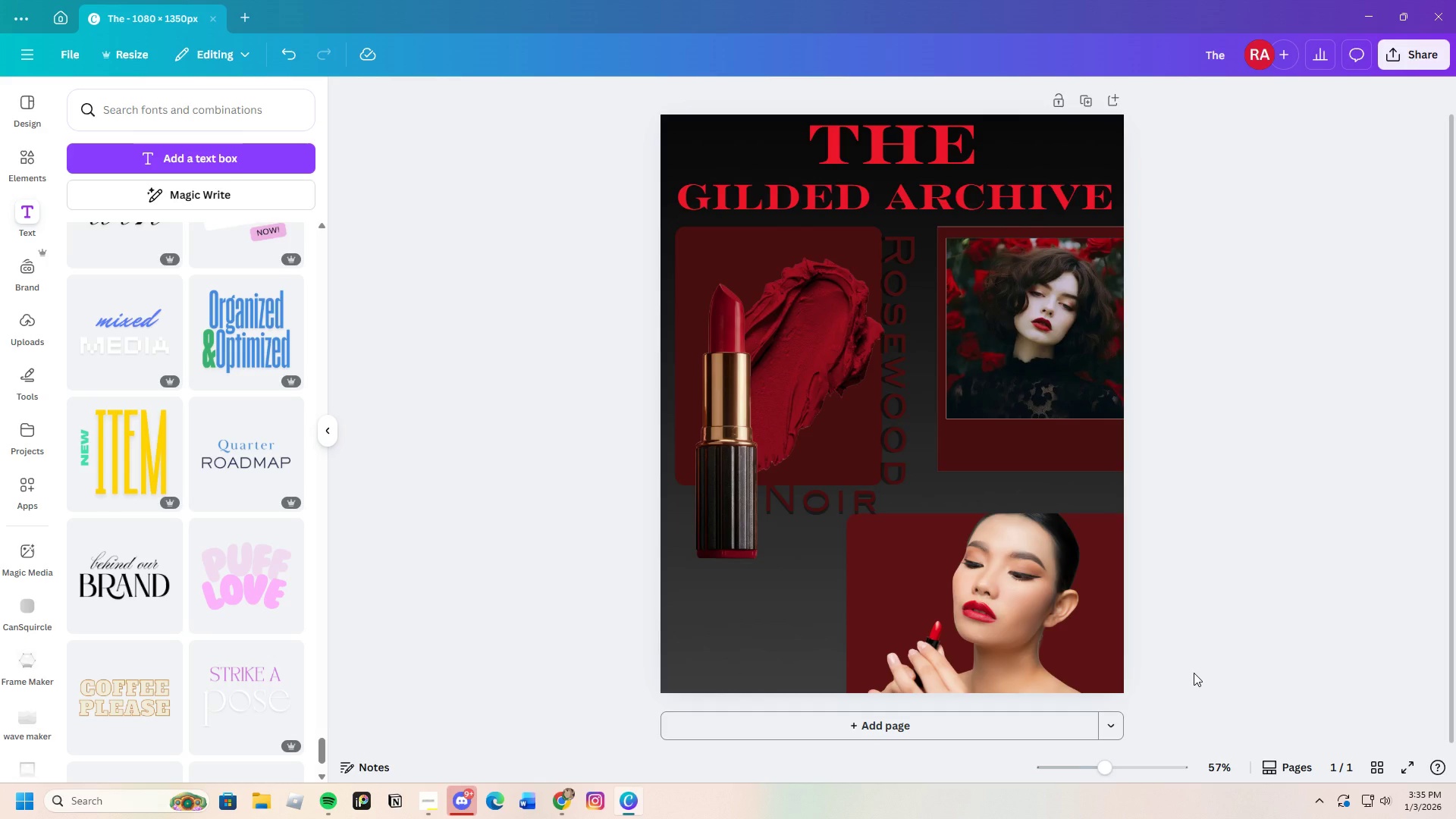 
wait(6.76)
 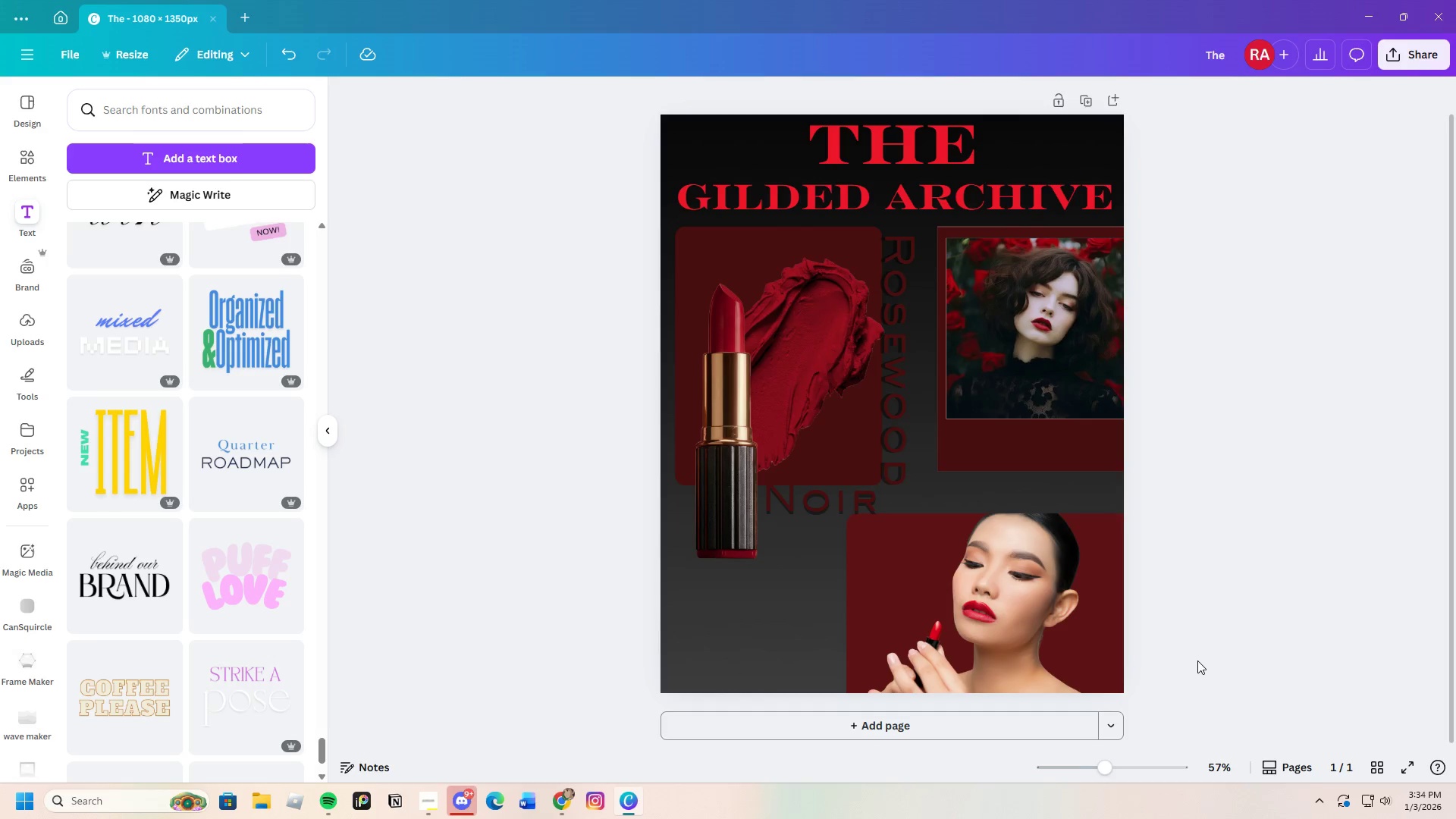 
left_click([846, 140])
 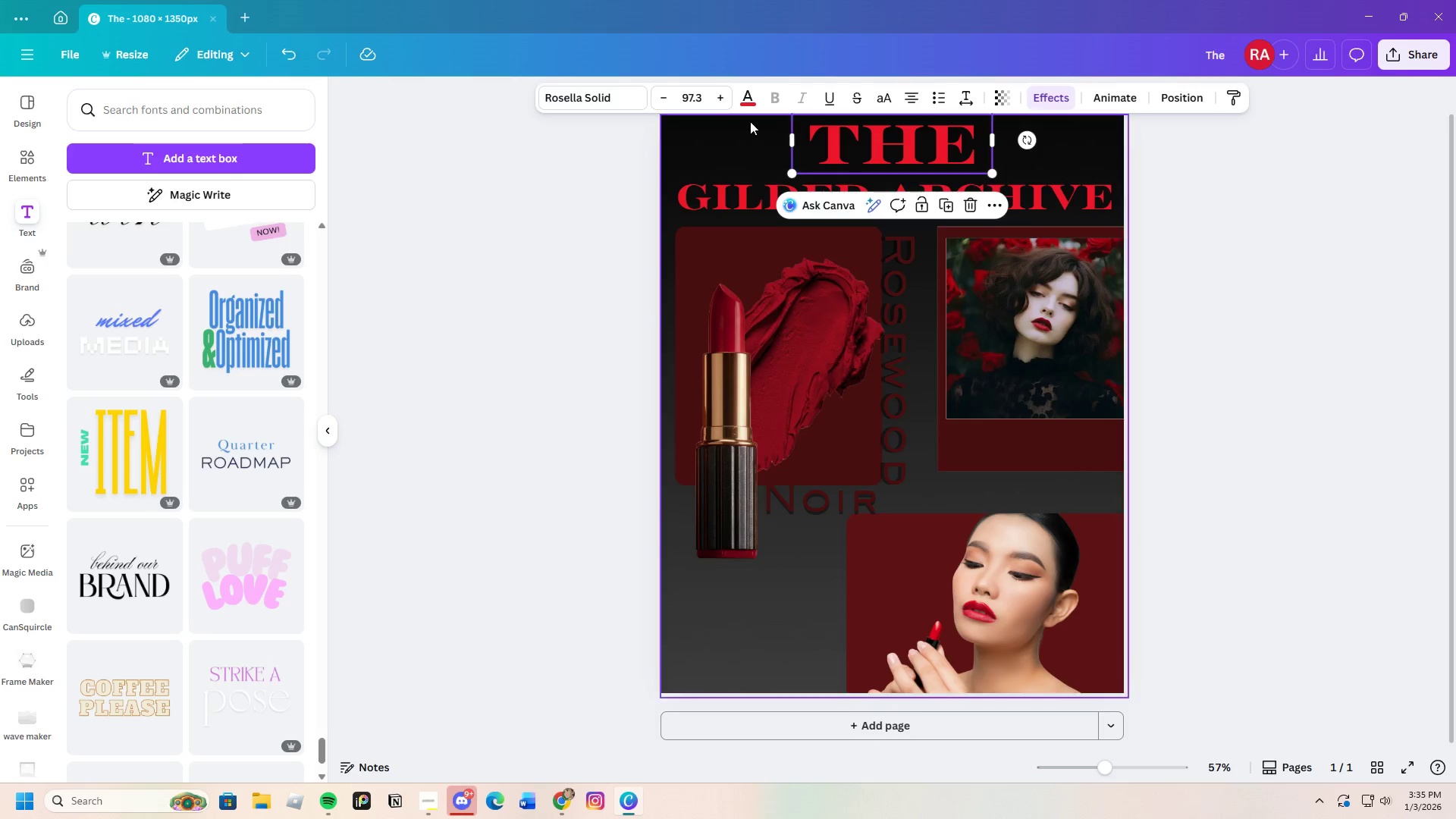 
left_click([751, 102])
 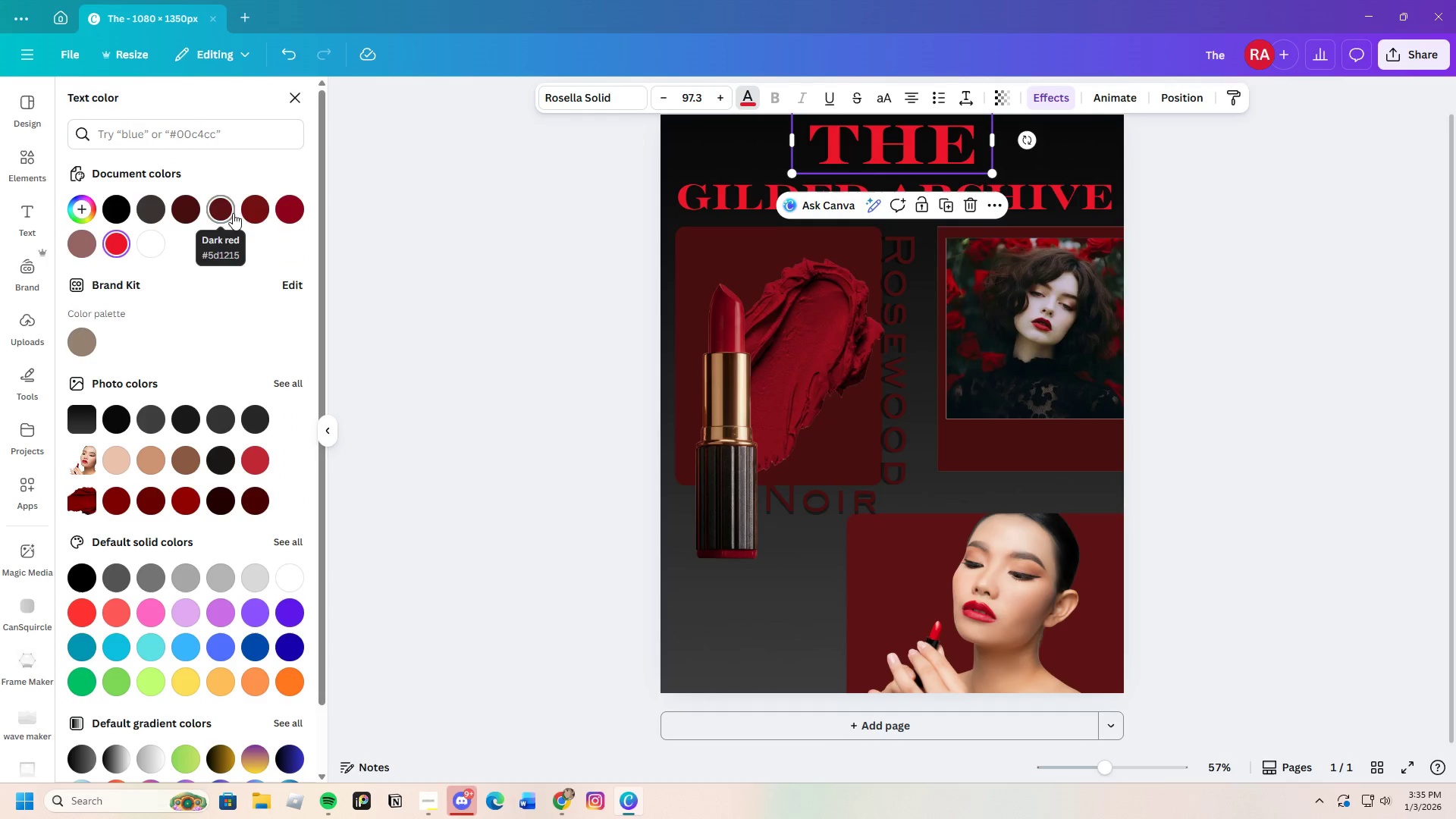 
left_click([293, 209])
 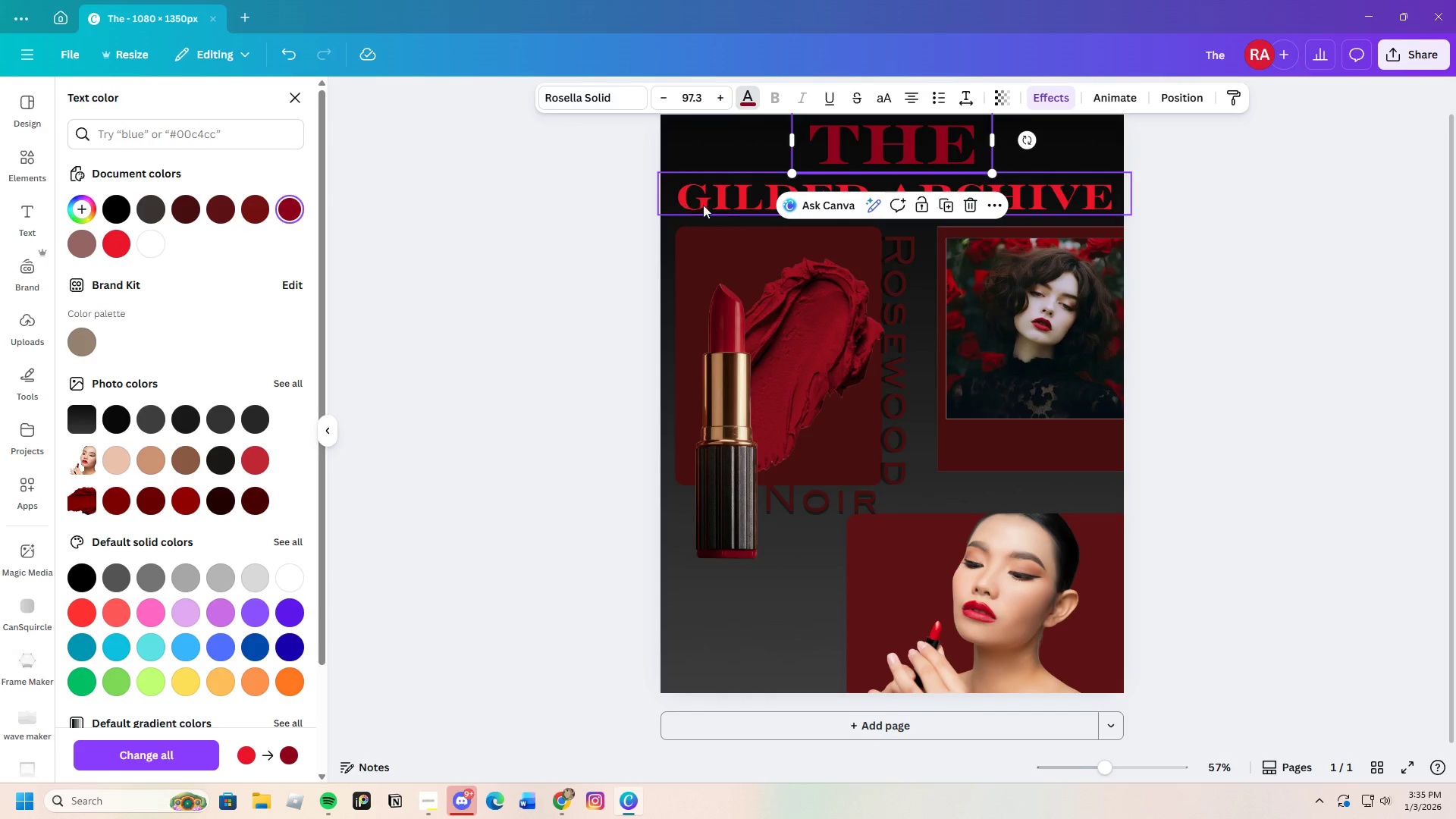 
left_click([722, 205])
 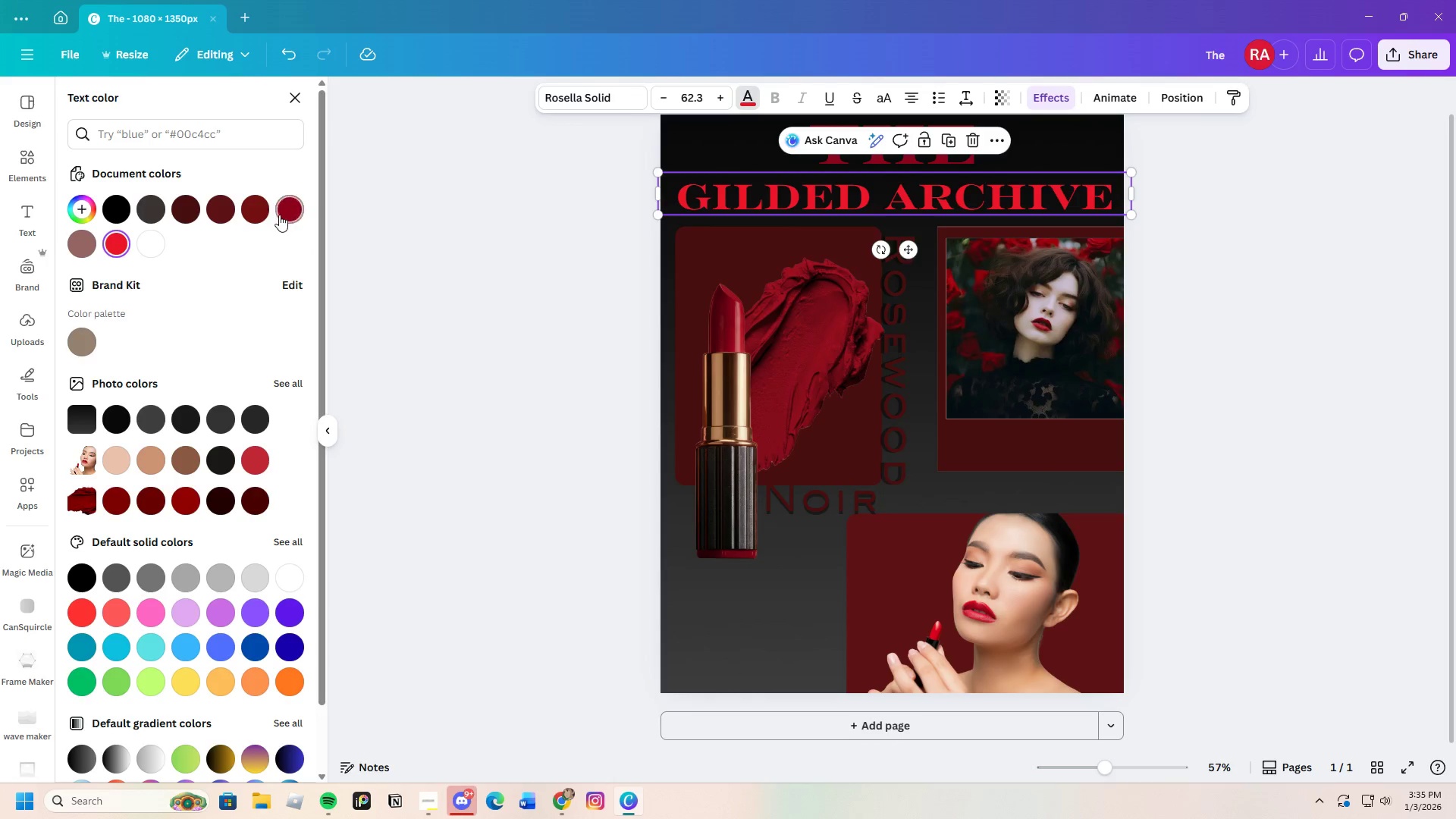 
left_click([291, 209])
 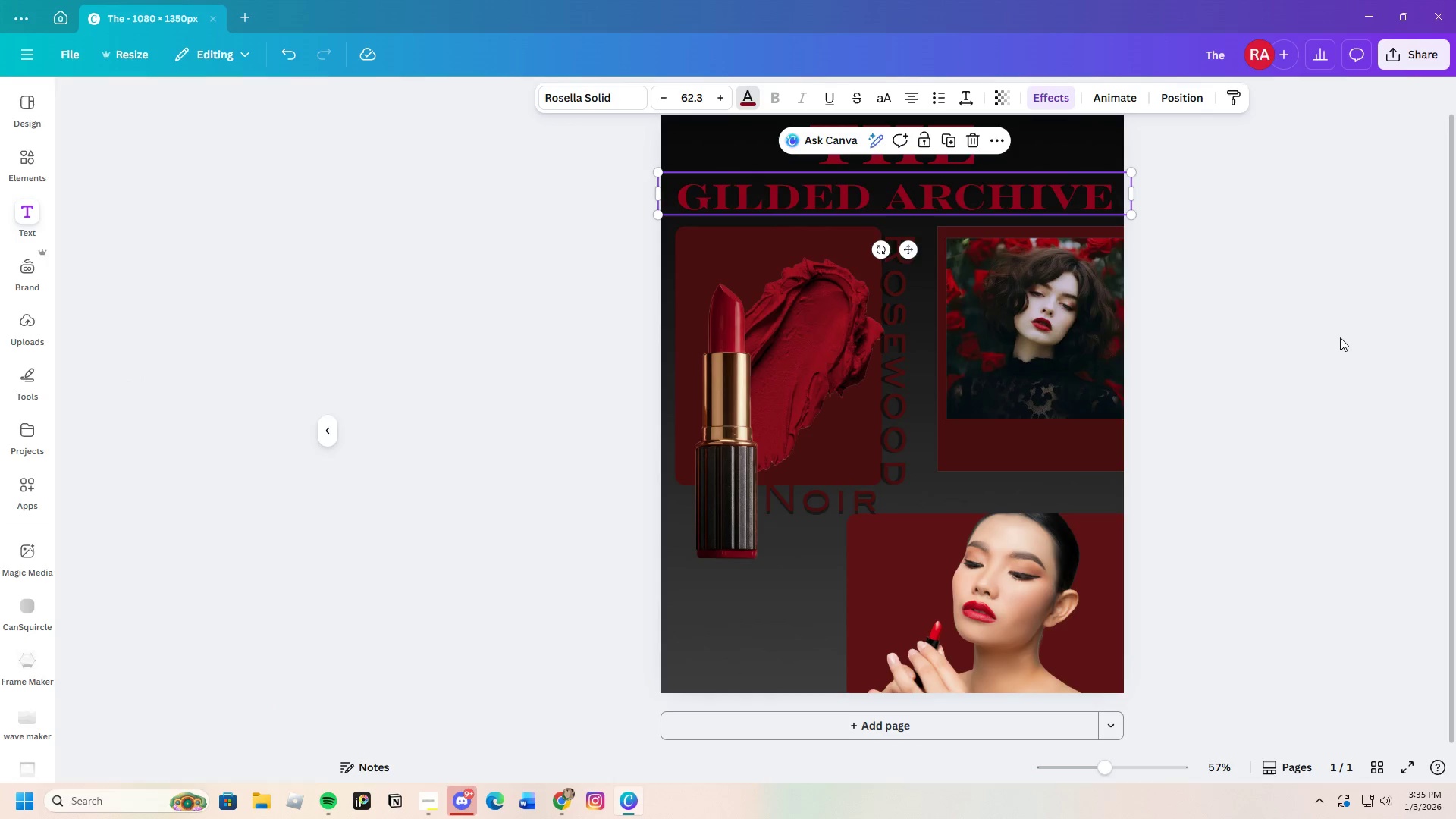 
double_click([1340, 337])
 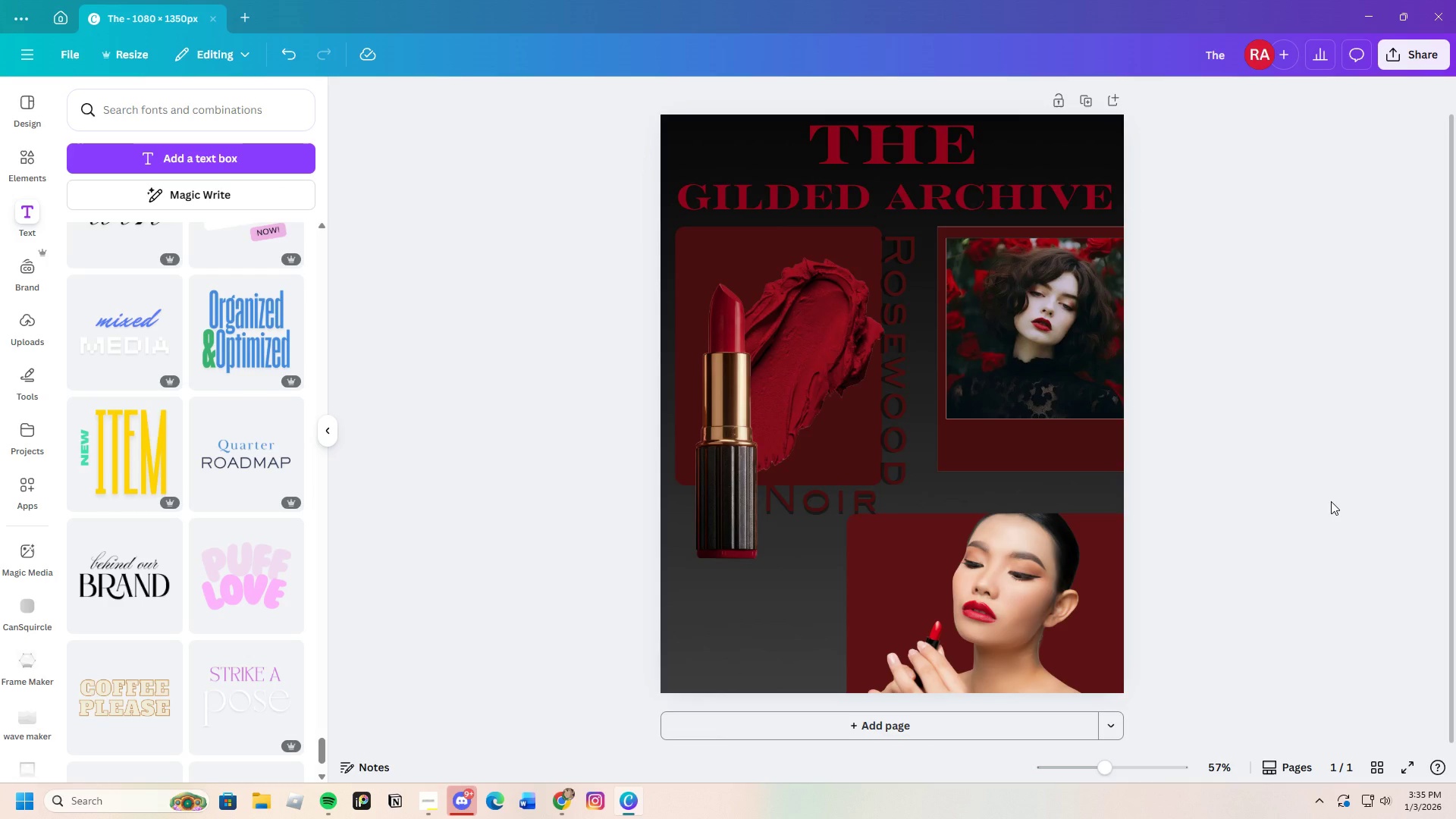 
wait(7.06)
 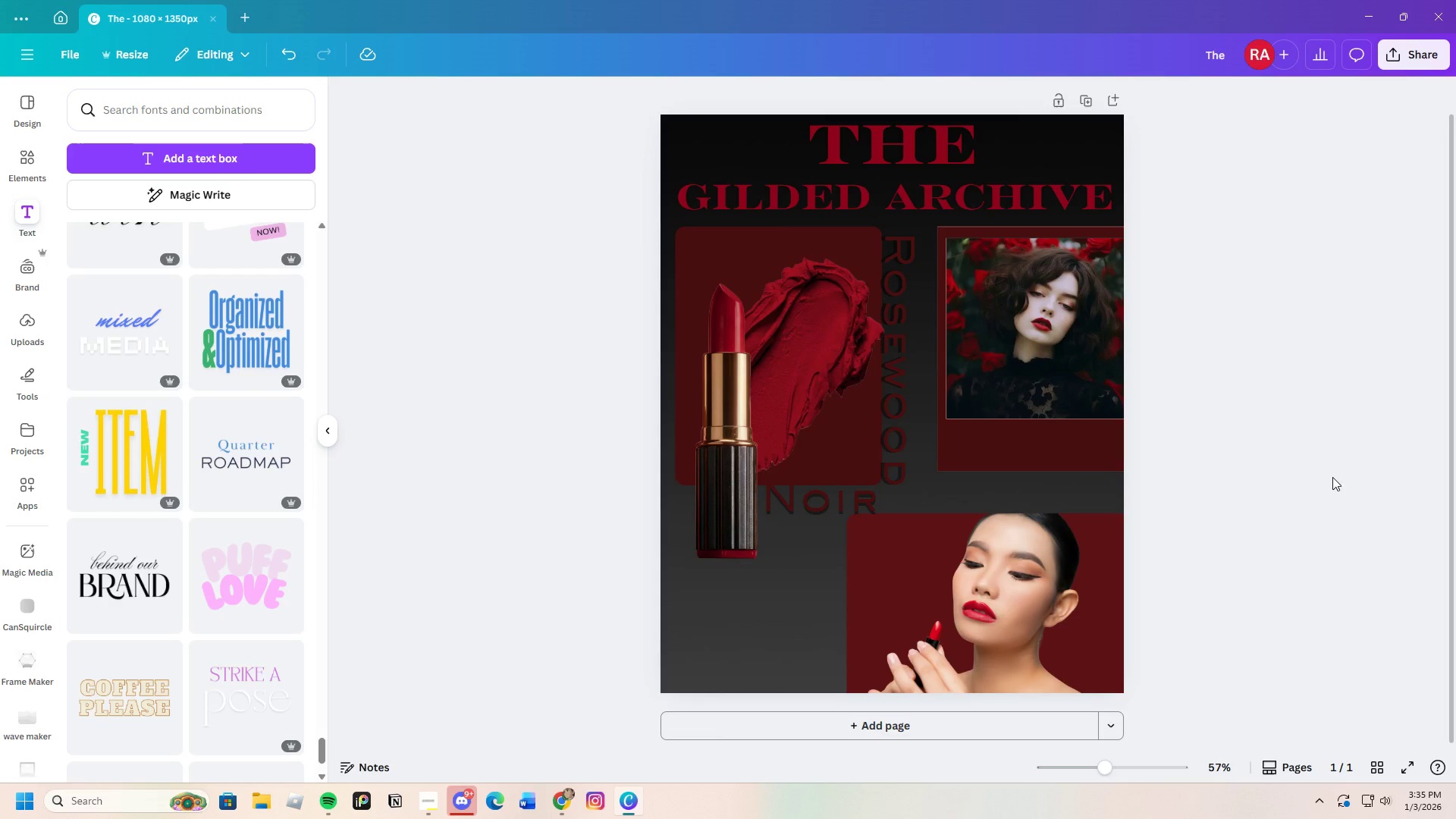 
left_click_drag(start_coordinate=[1107, 770], to_coordinate=[1105, 779])
 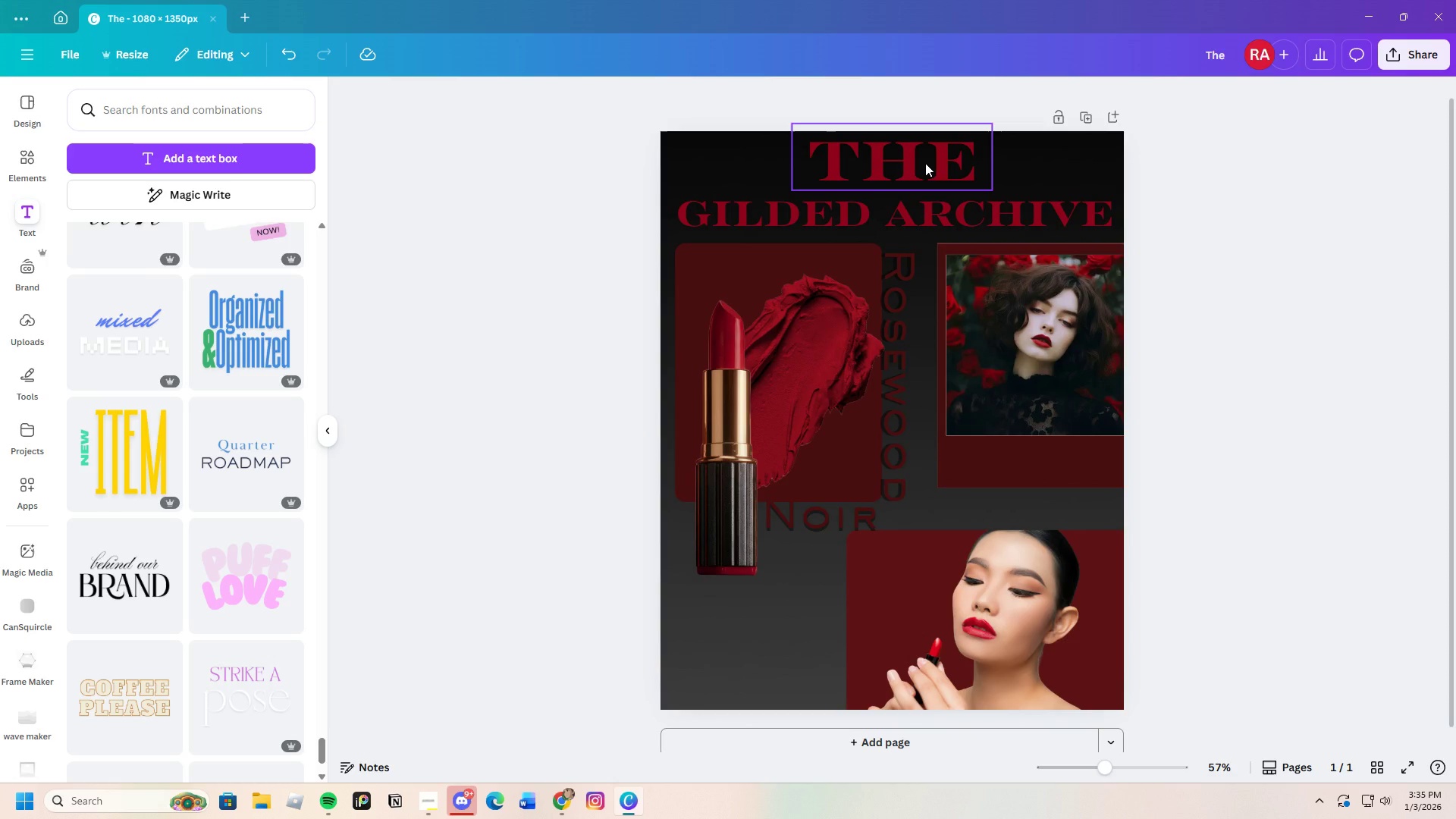 
wait(5.89)
 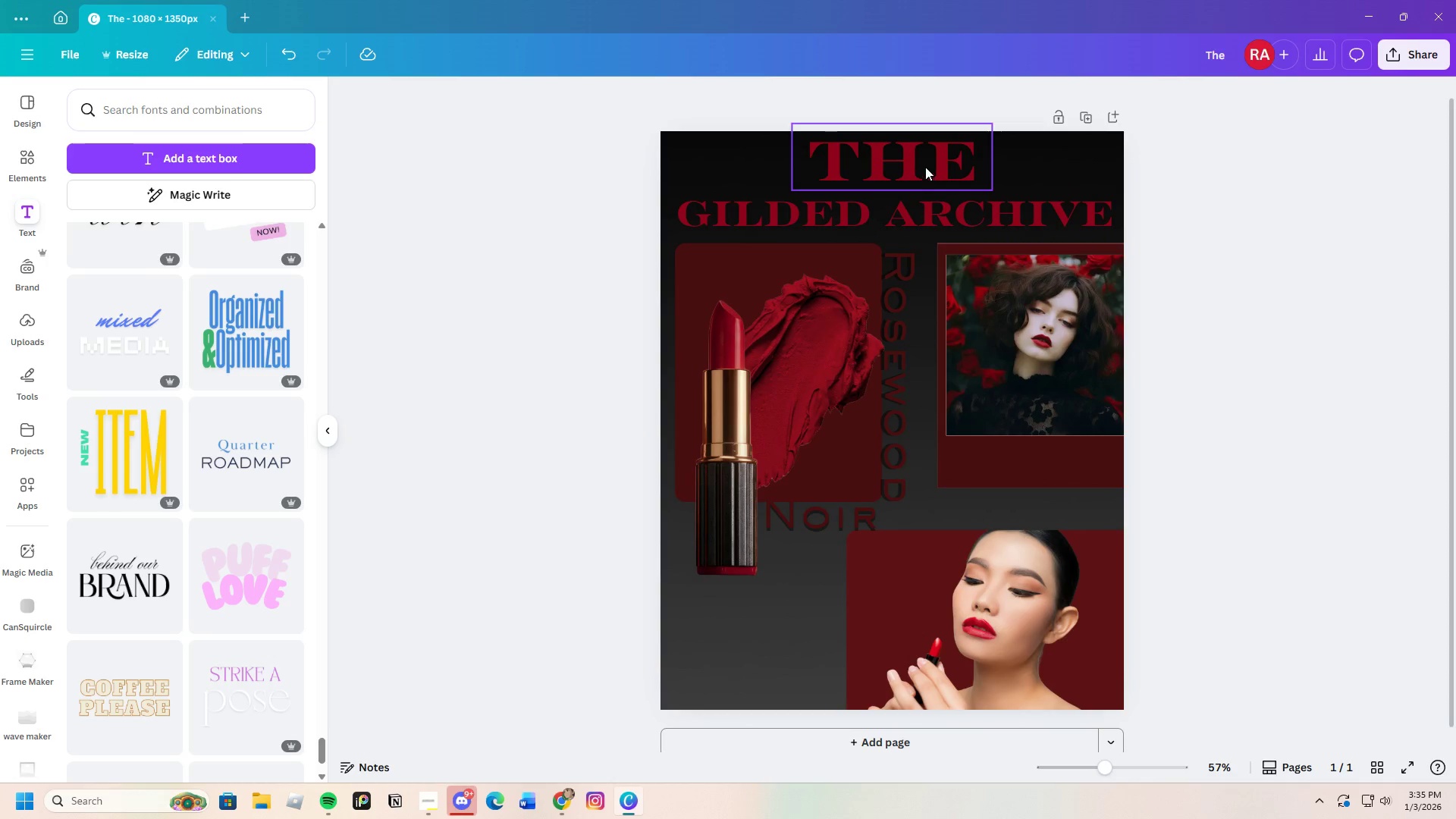 
left_click([1259, 265])
 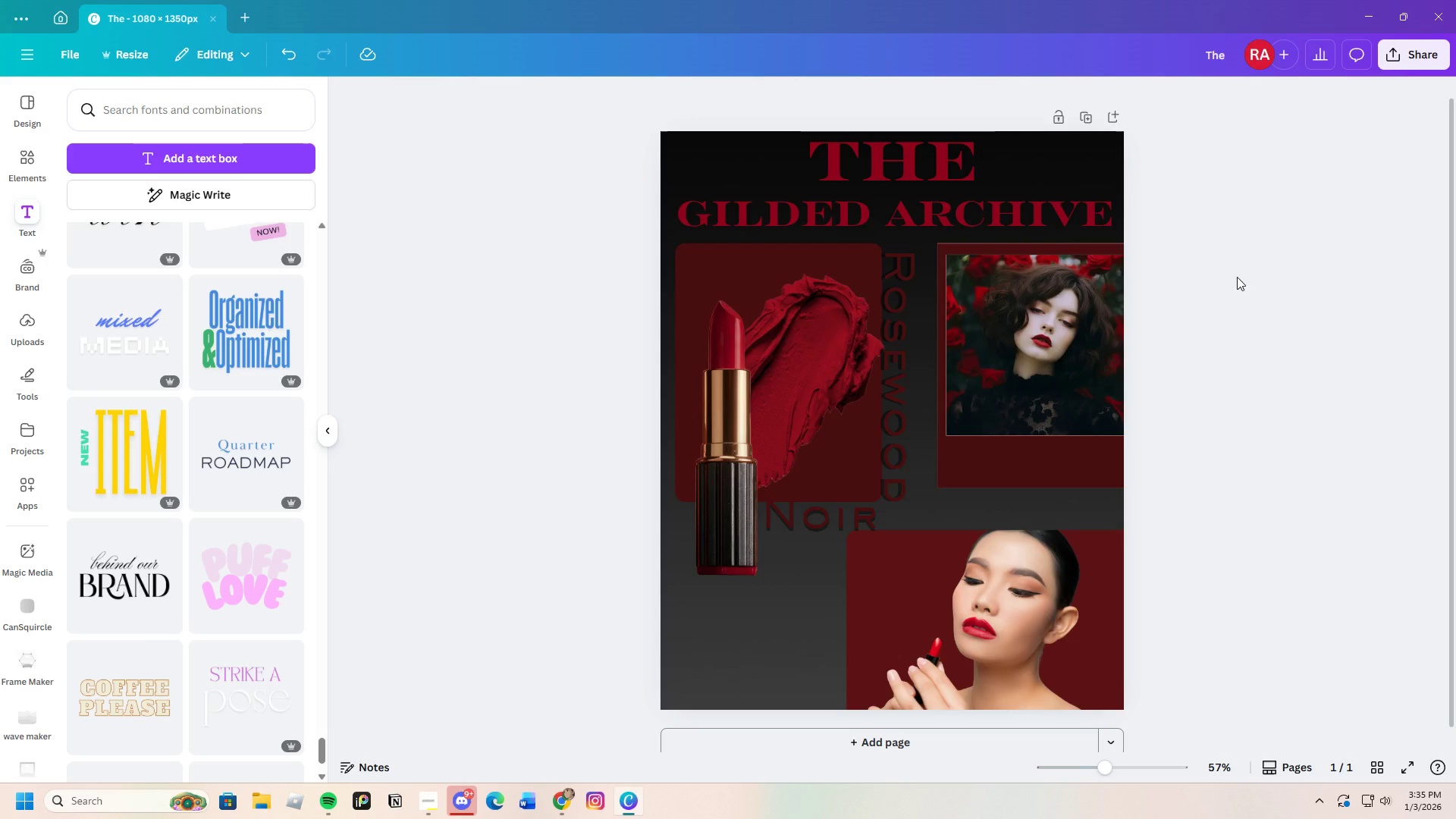 
scroll: coordinate [1234, 279], scroll_direction: down, amount: 2.0
 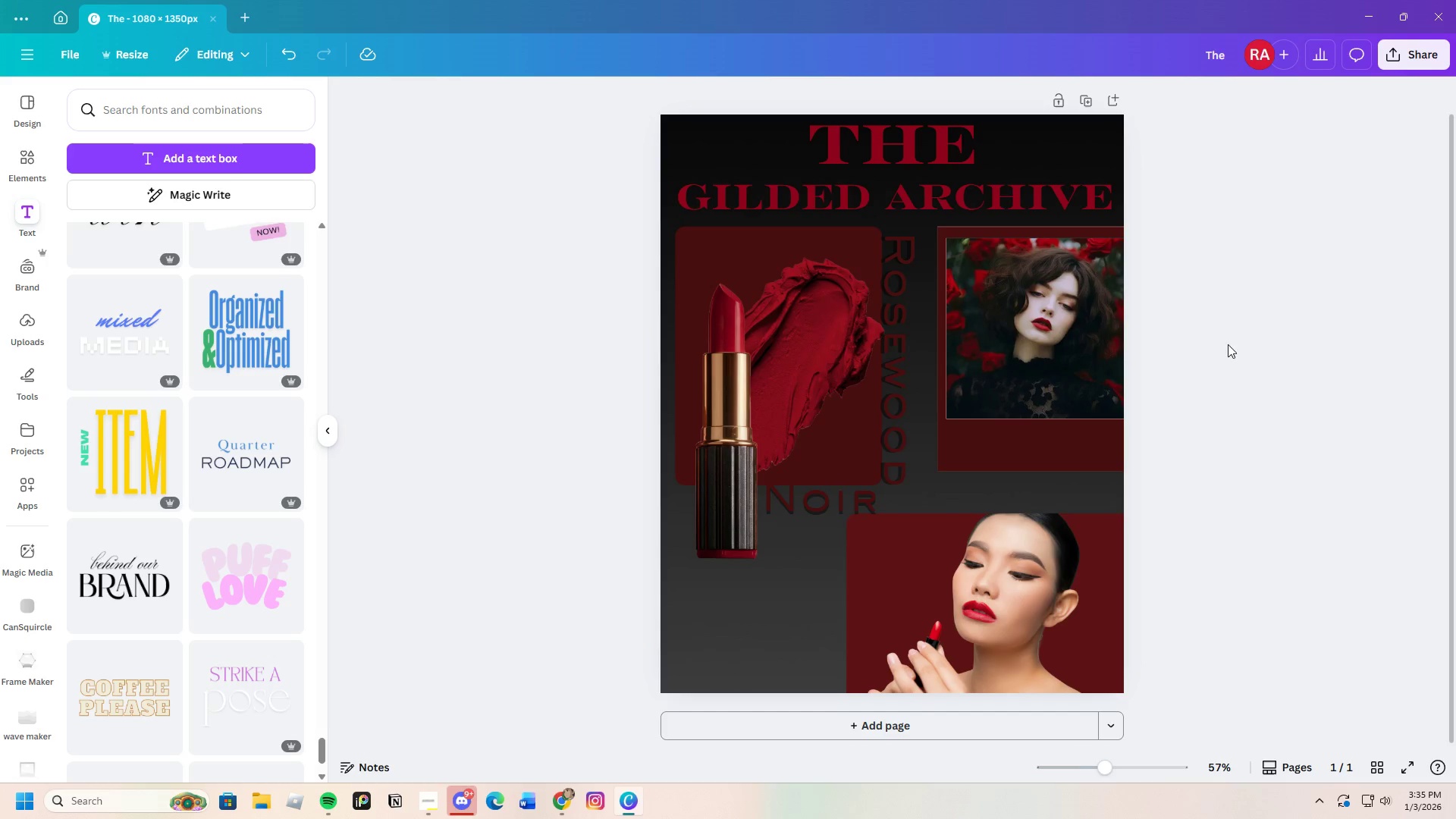 
scroll: coordinate [1231, 378], scroll_direction: up, amount: 2.0
 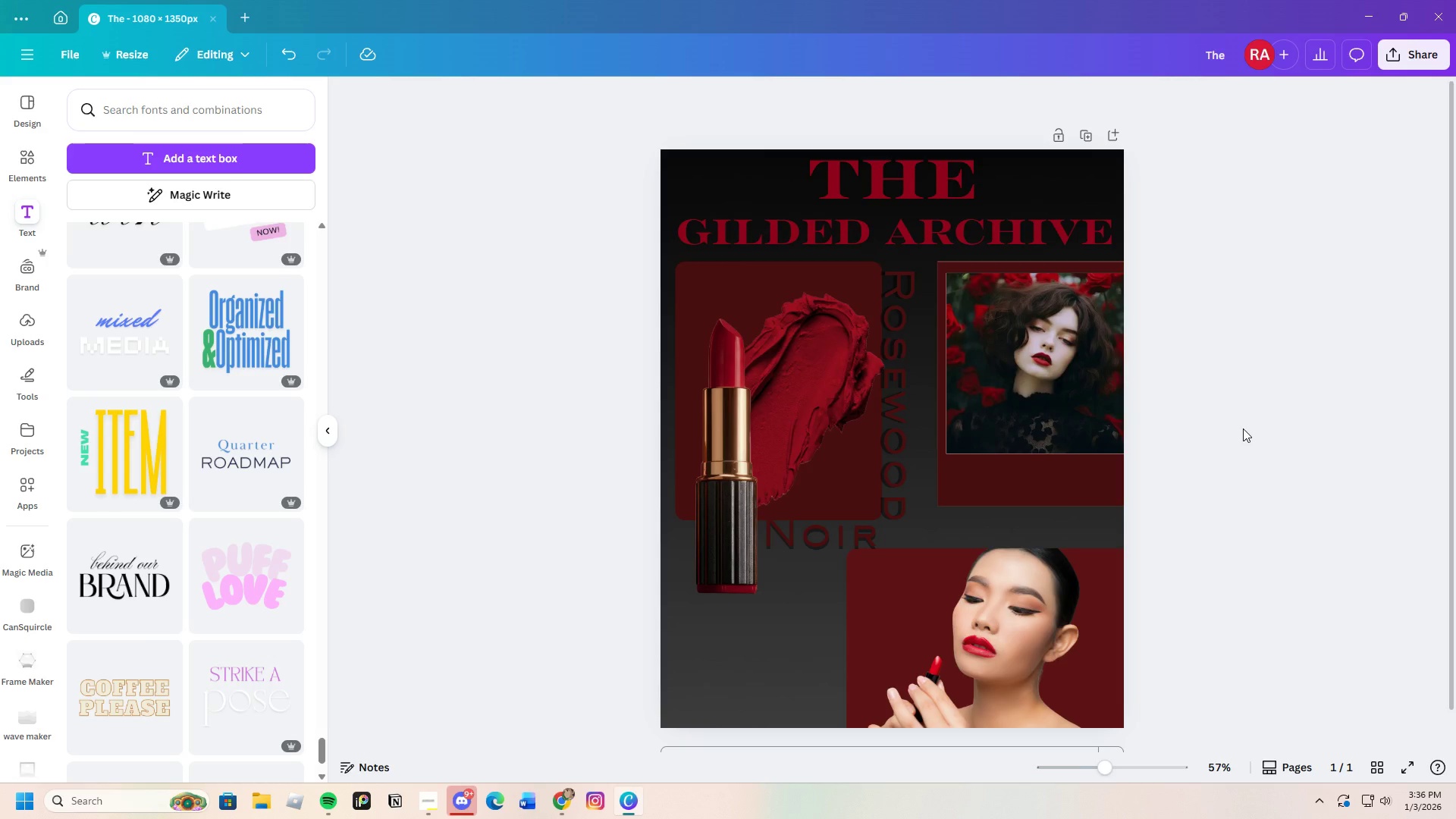 
wait(49.42)
 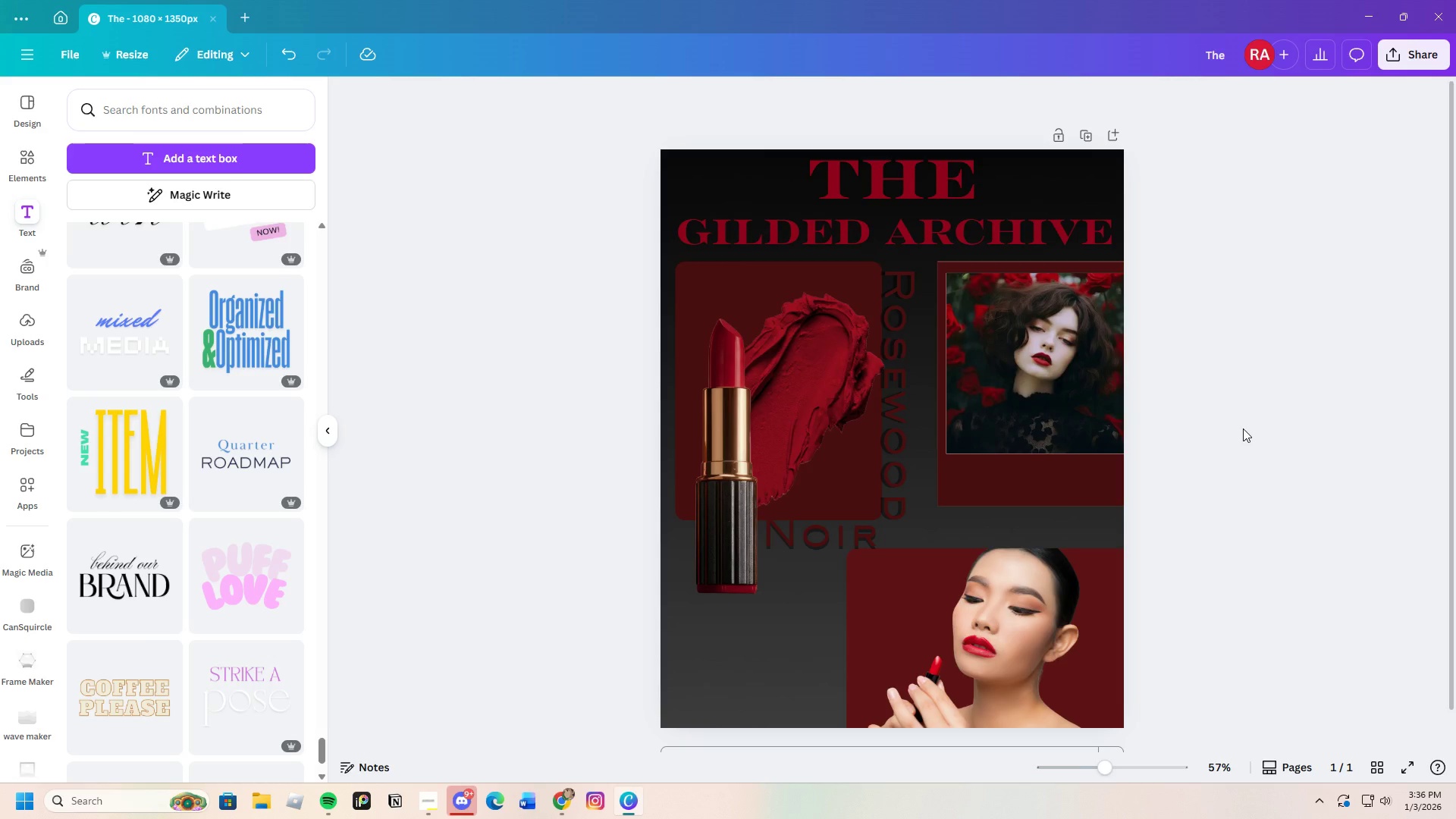 
left_click([1046, 464])
 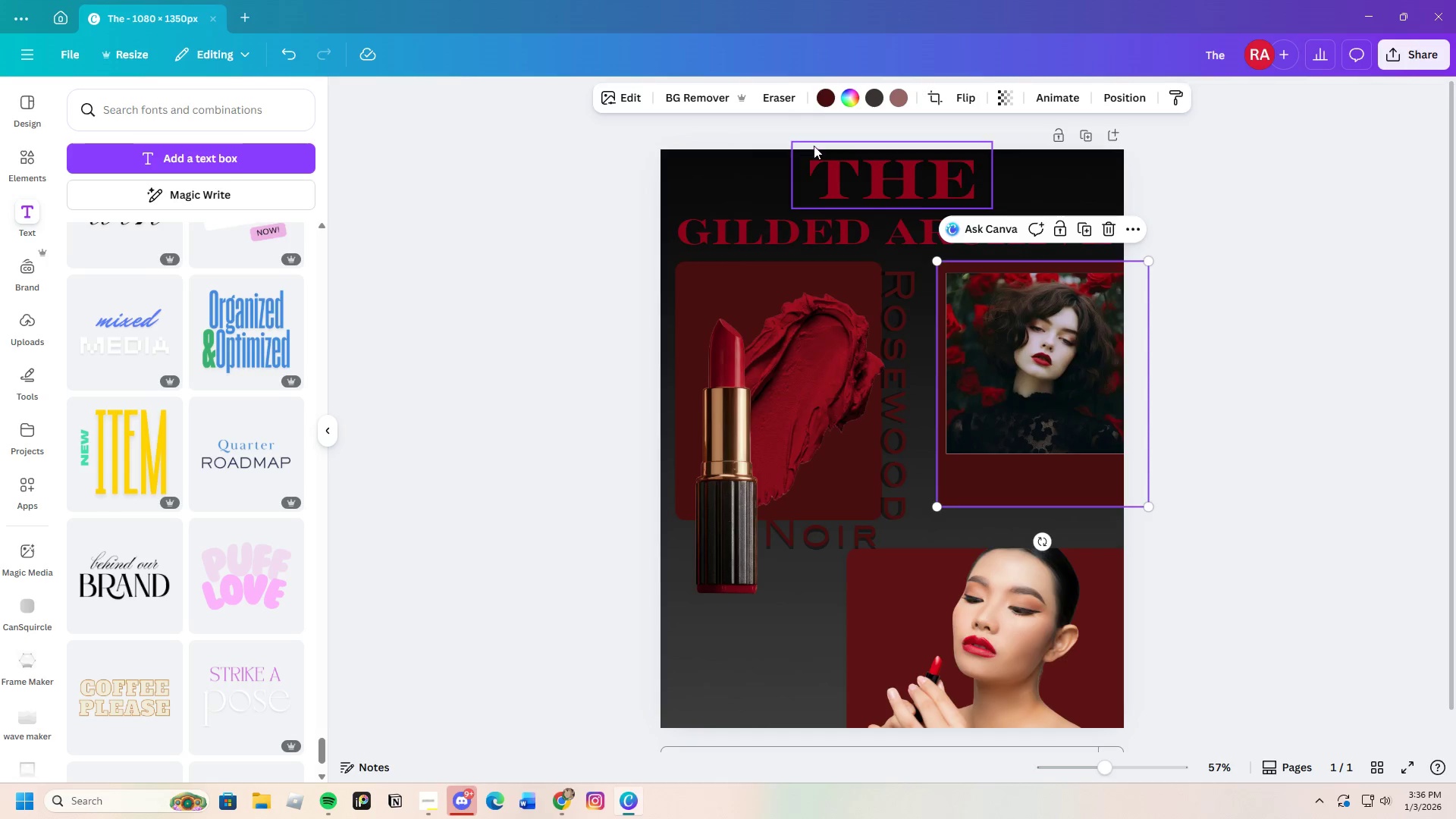 
left_click([825, 99])
 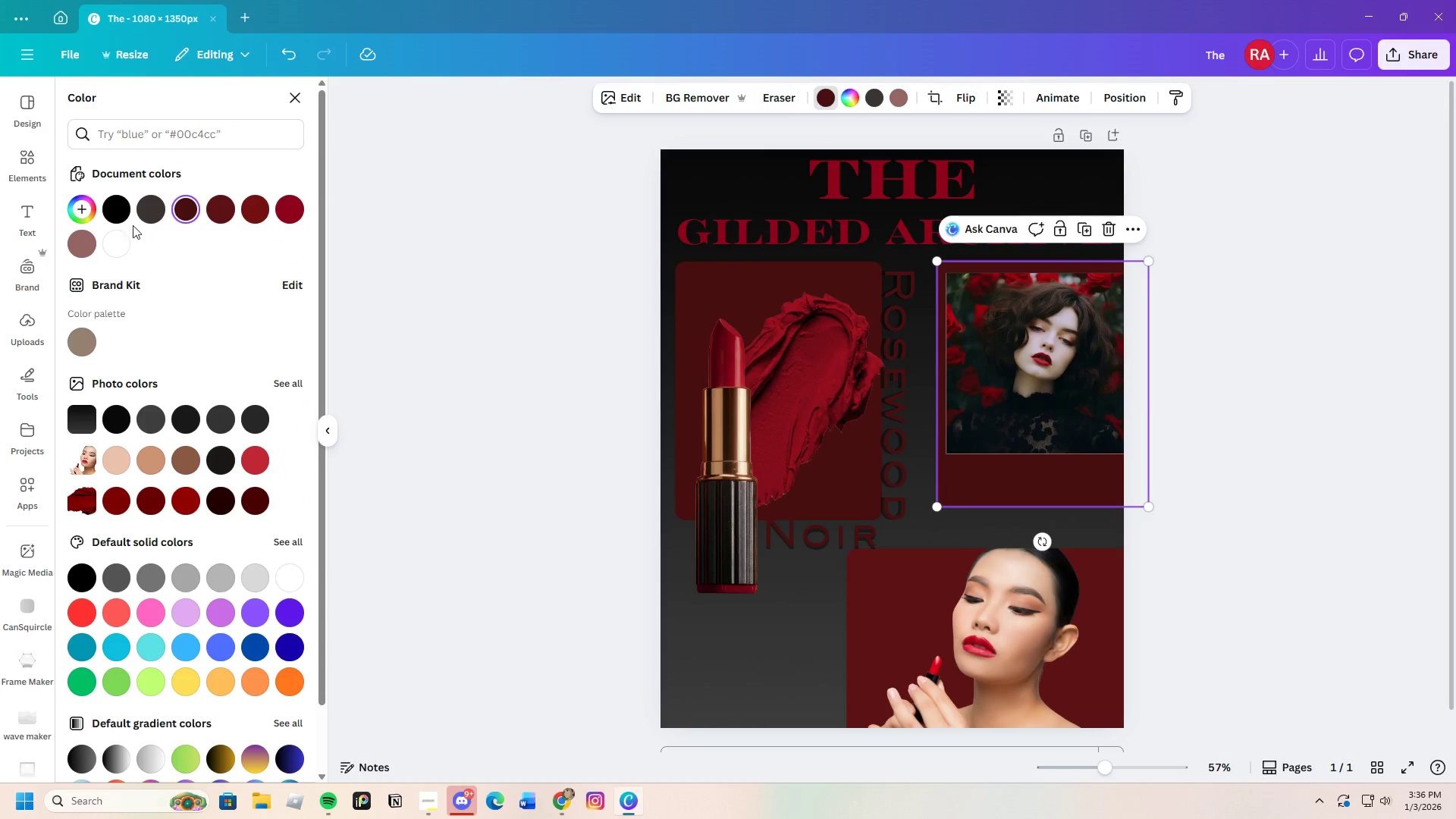 
left_click([126, 215])
 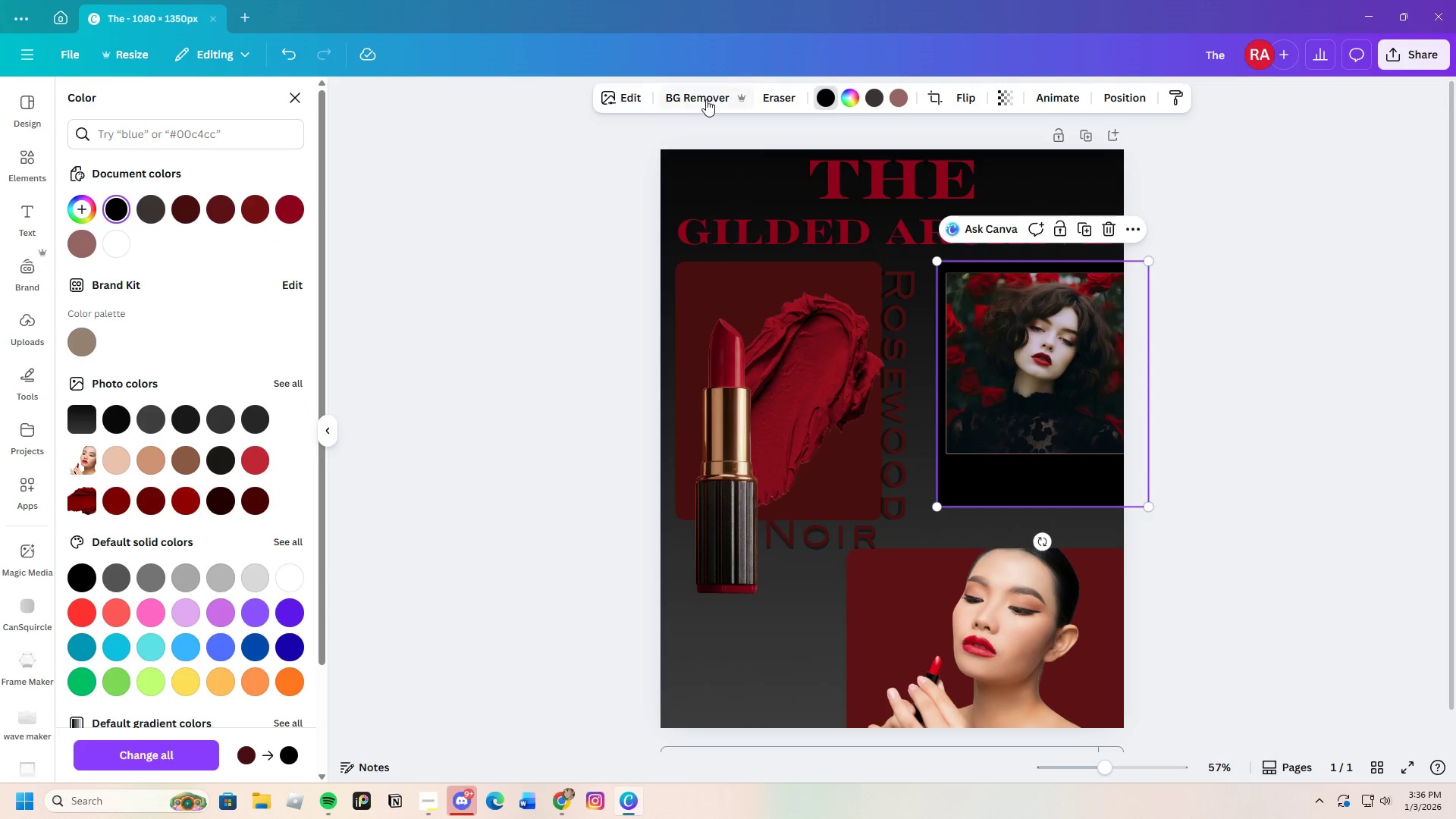 
left_click([293, 57])
 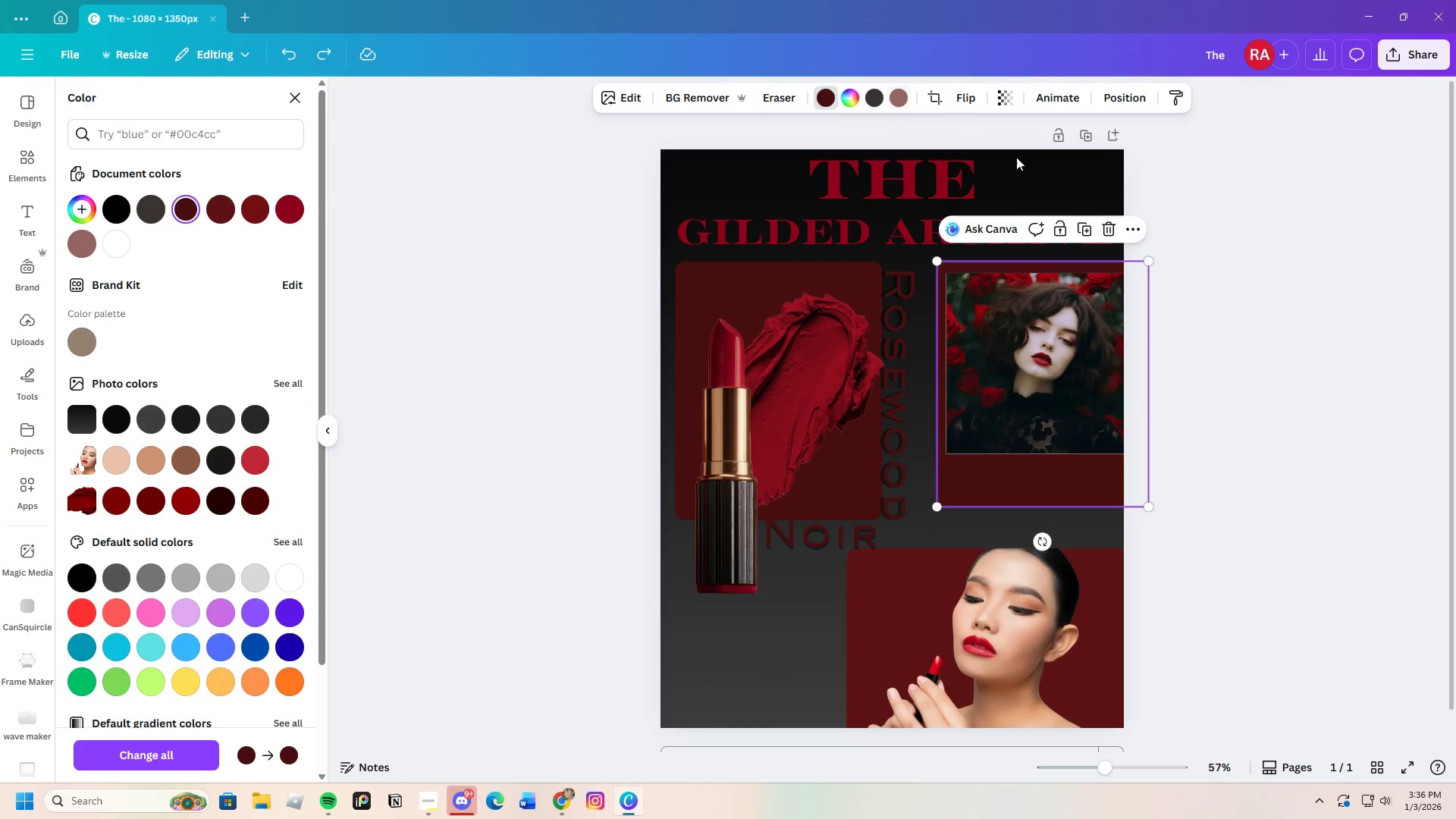 
left_click([891, 99])
 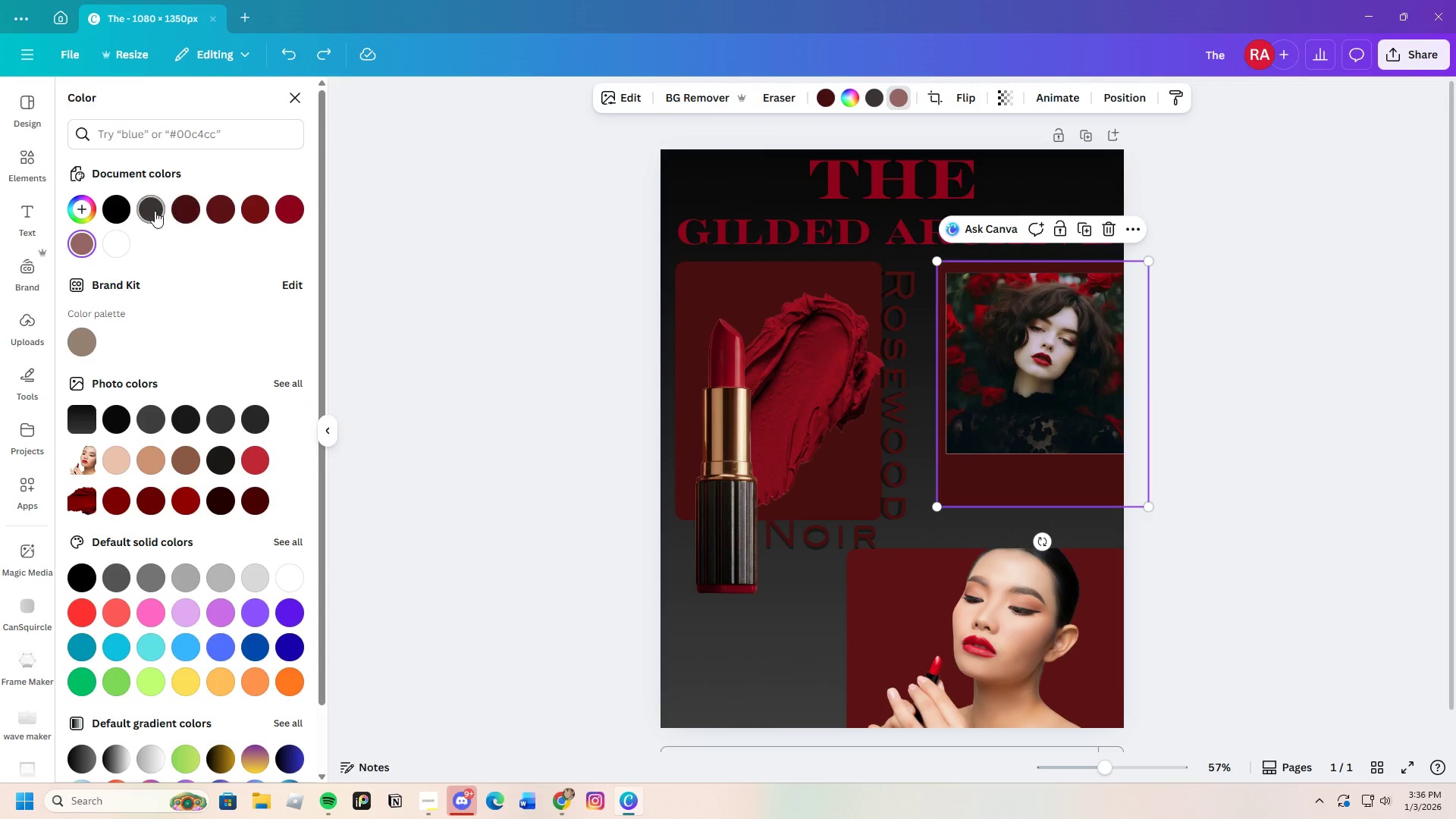 
left_click([127, 209])
 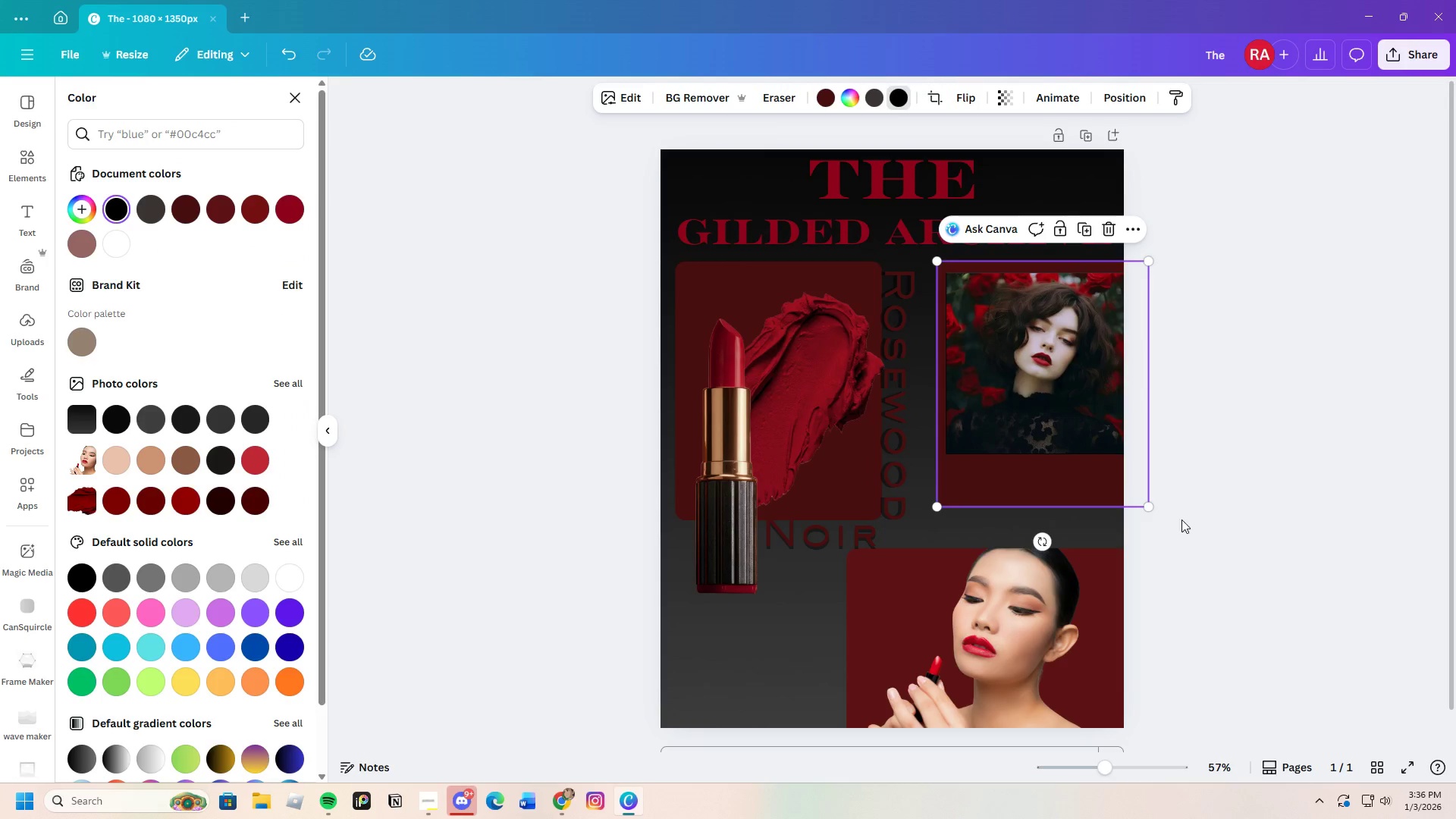 
double_click([1222, 528])
 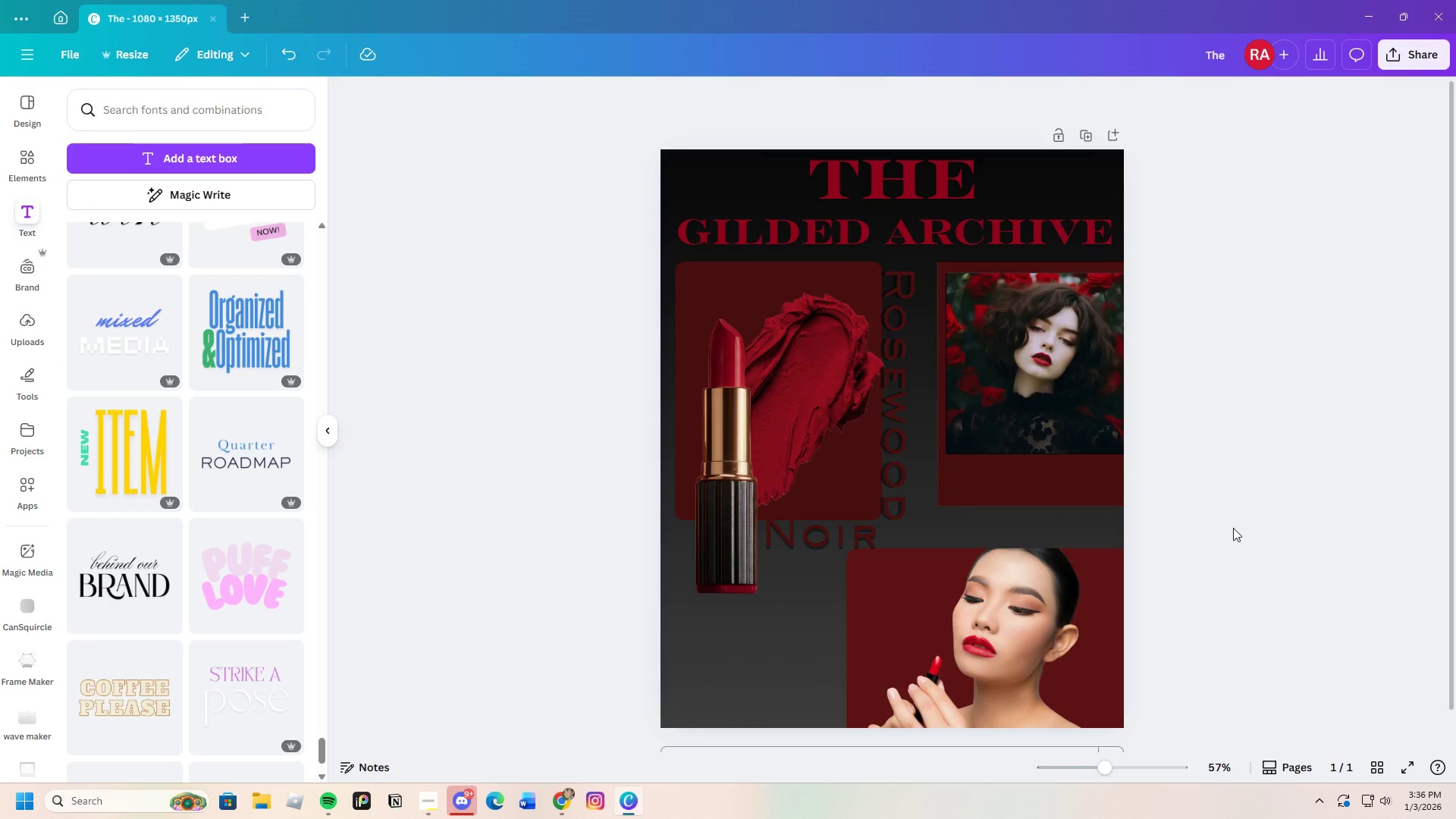 
wait(5.22)
 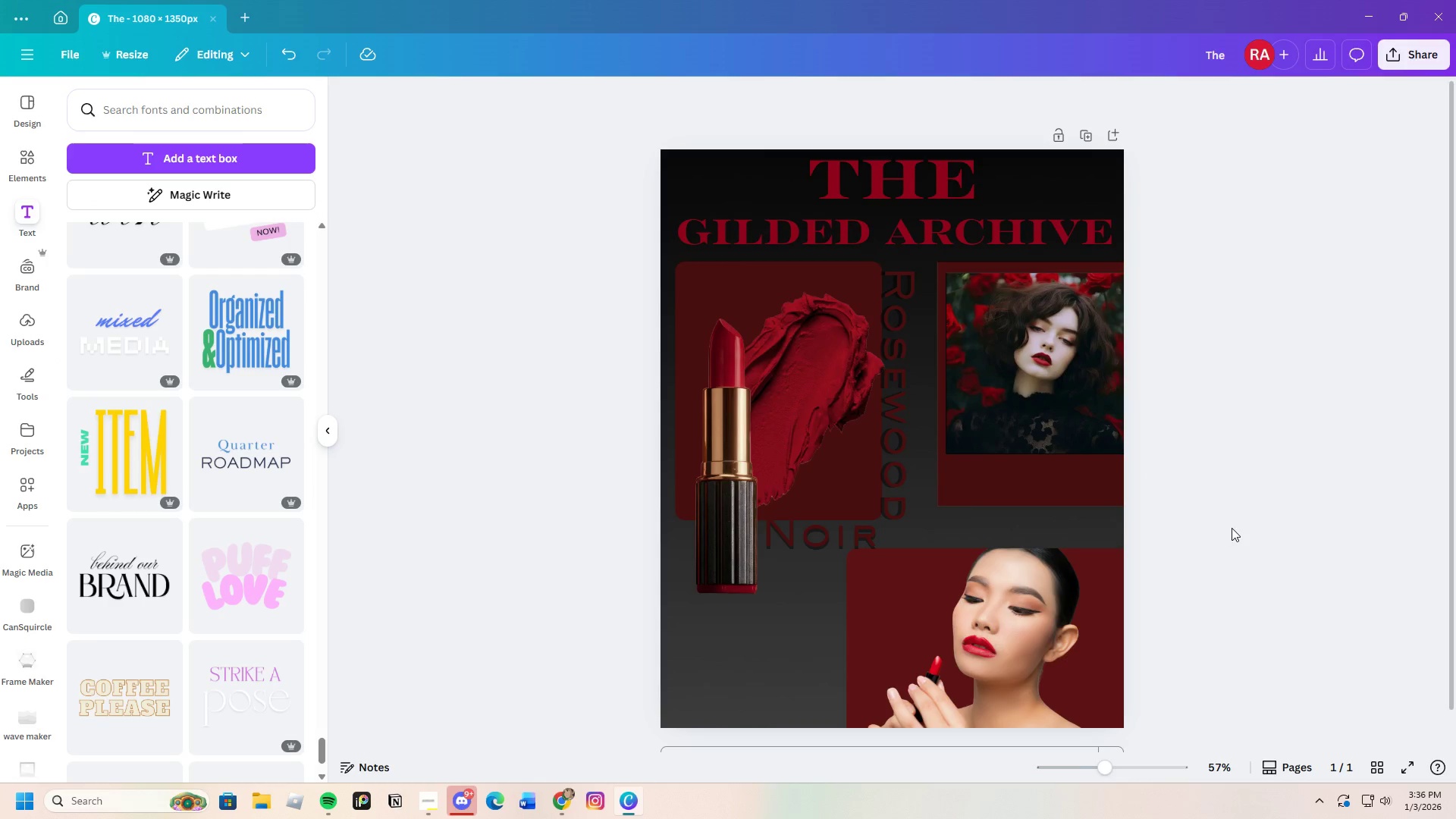 
scroll: coordinate [1241, 632], scroll_direction: down, amount: 3.0
 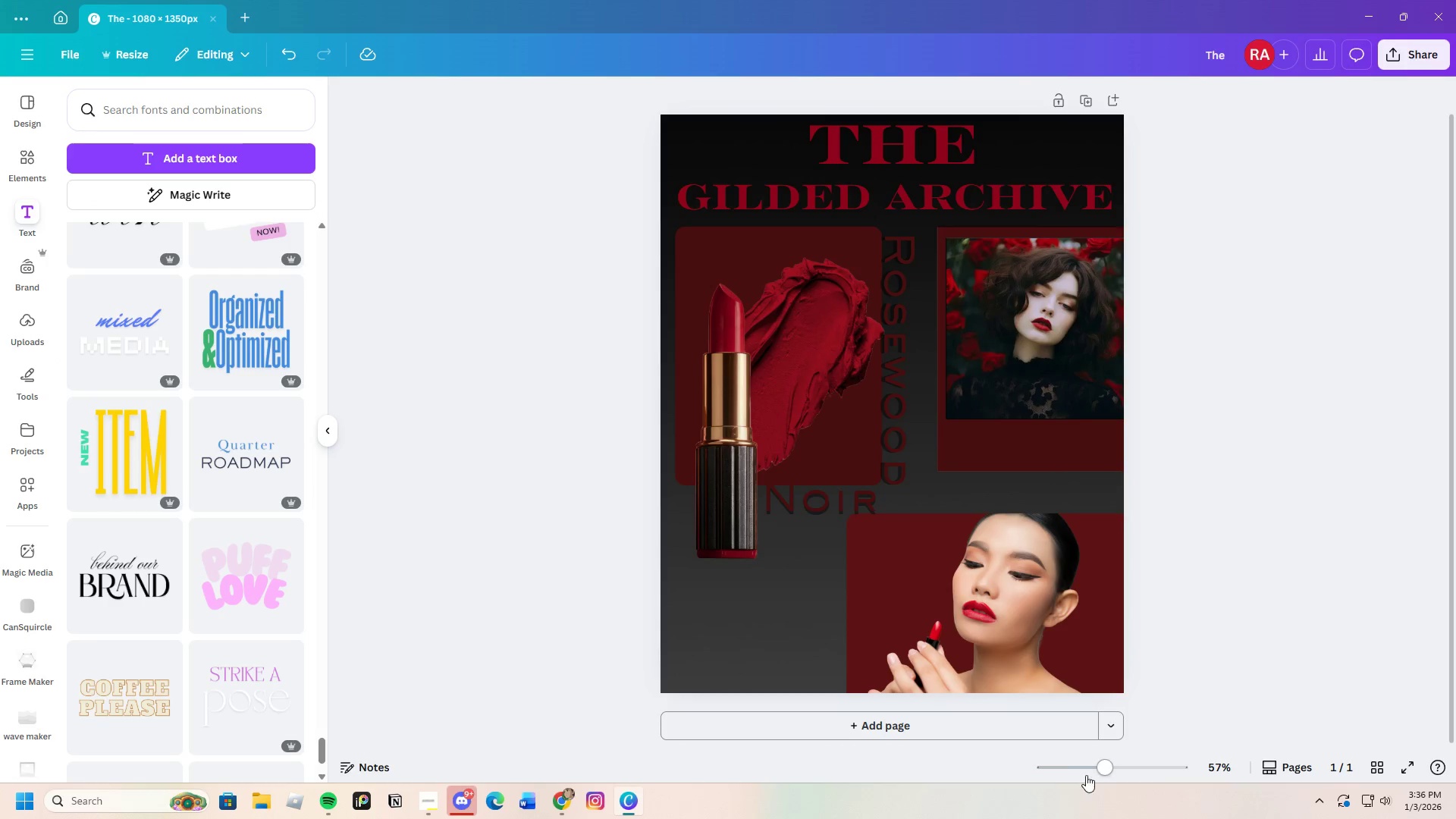 
left_click_drag(start_coordinate=[1095, 773], to_coordinate=[1103, 784])
 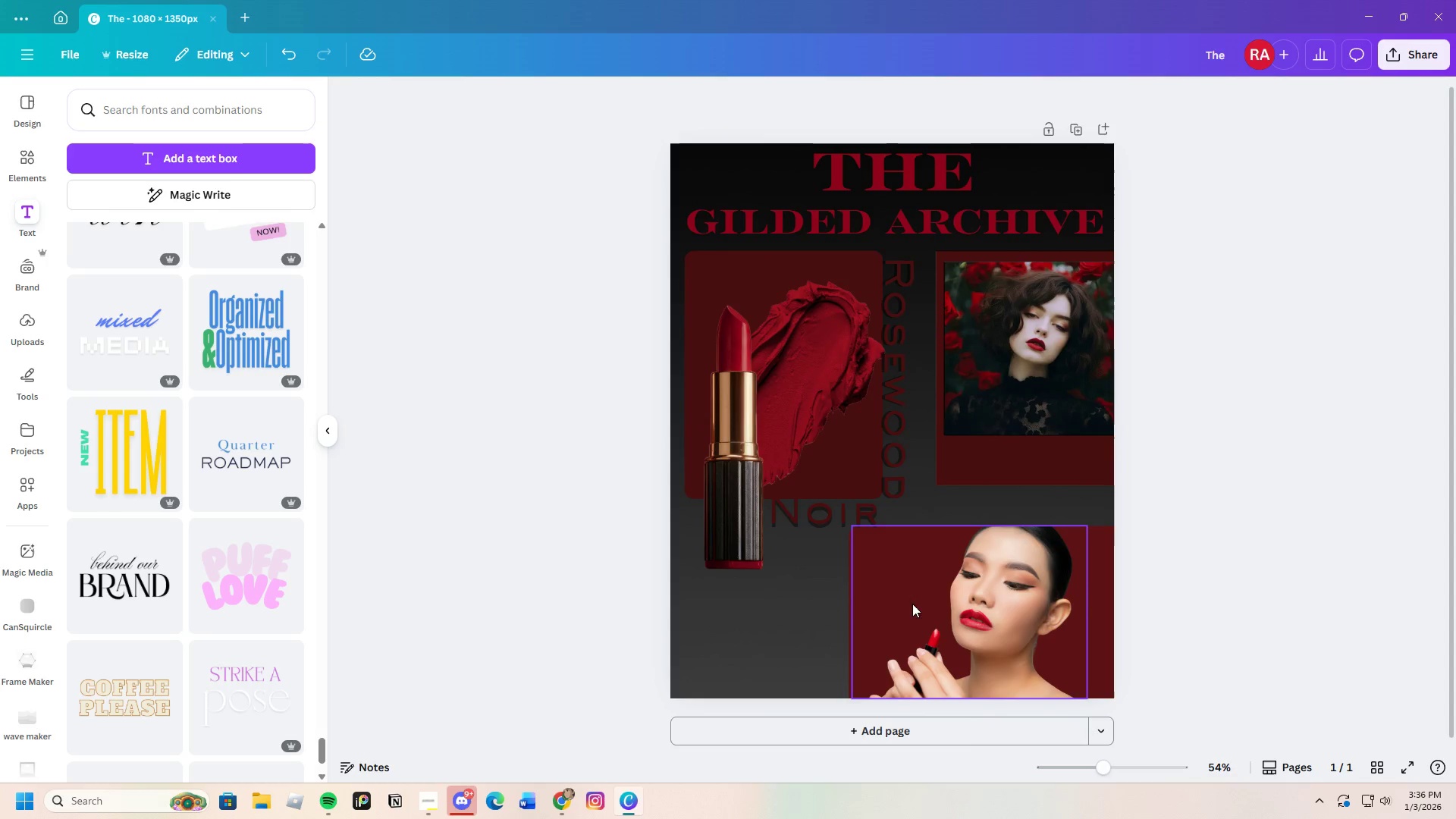 
left_click([903, 595])
 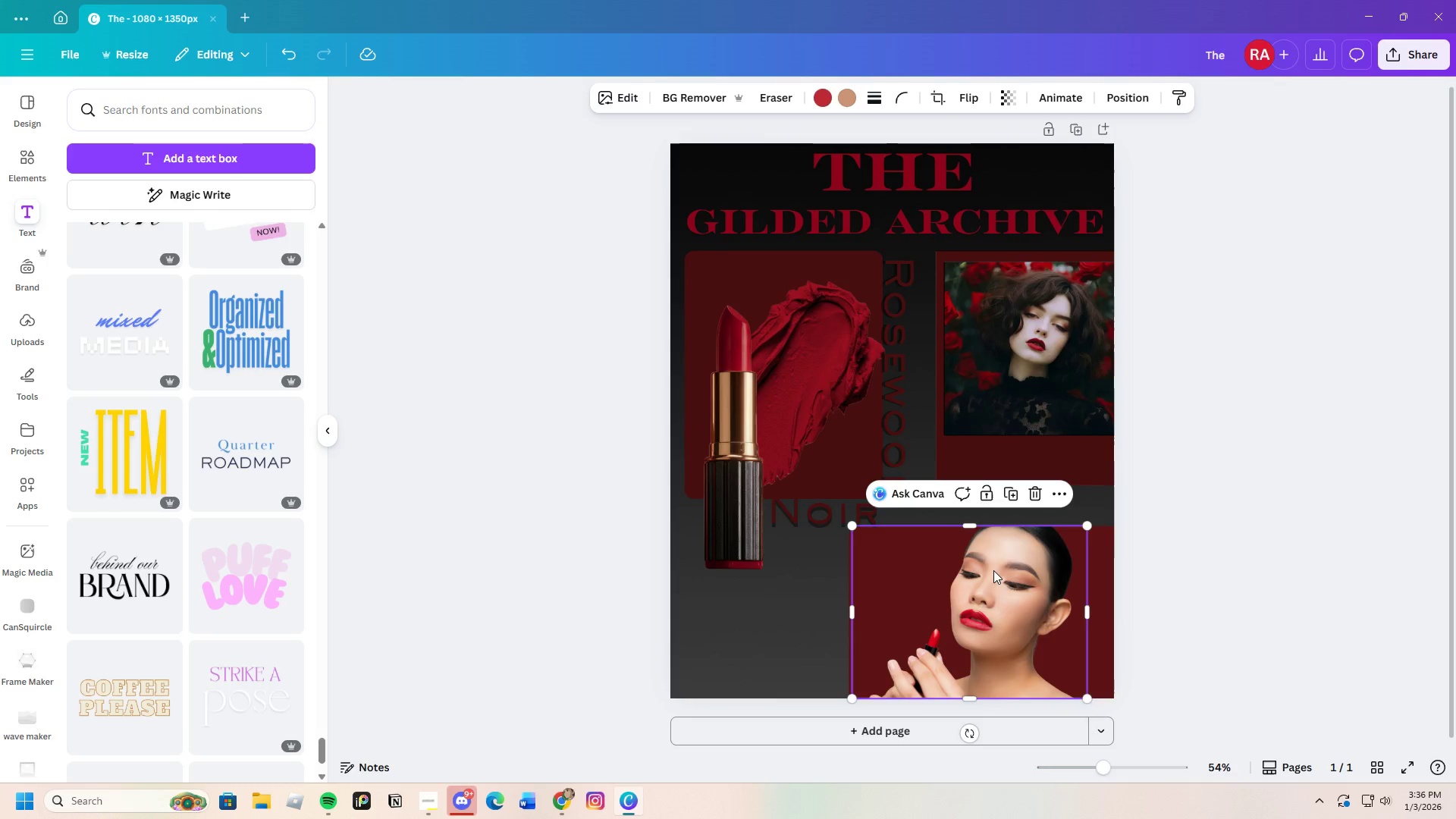 
left_click_drag(start_coordinate=[994, 570], to_coordinate=[1005, 595])
 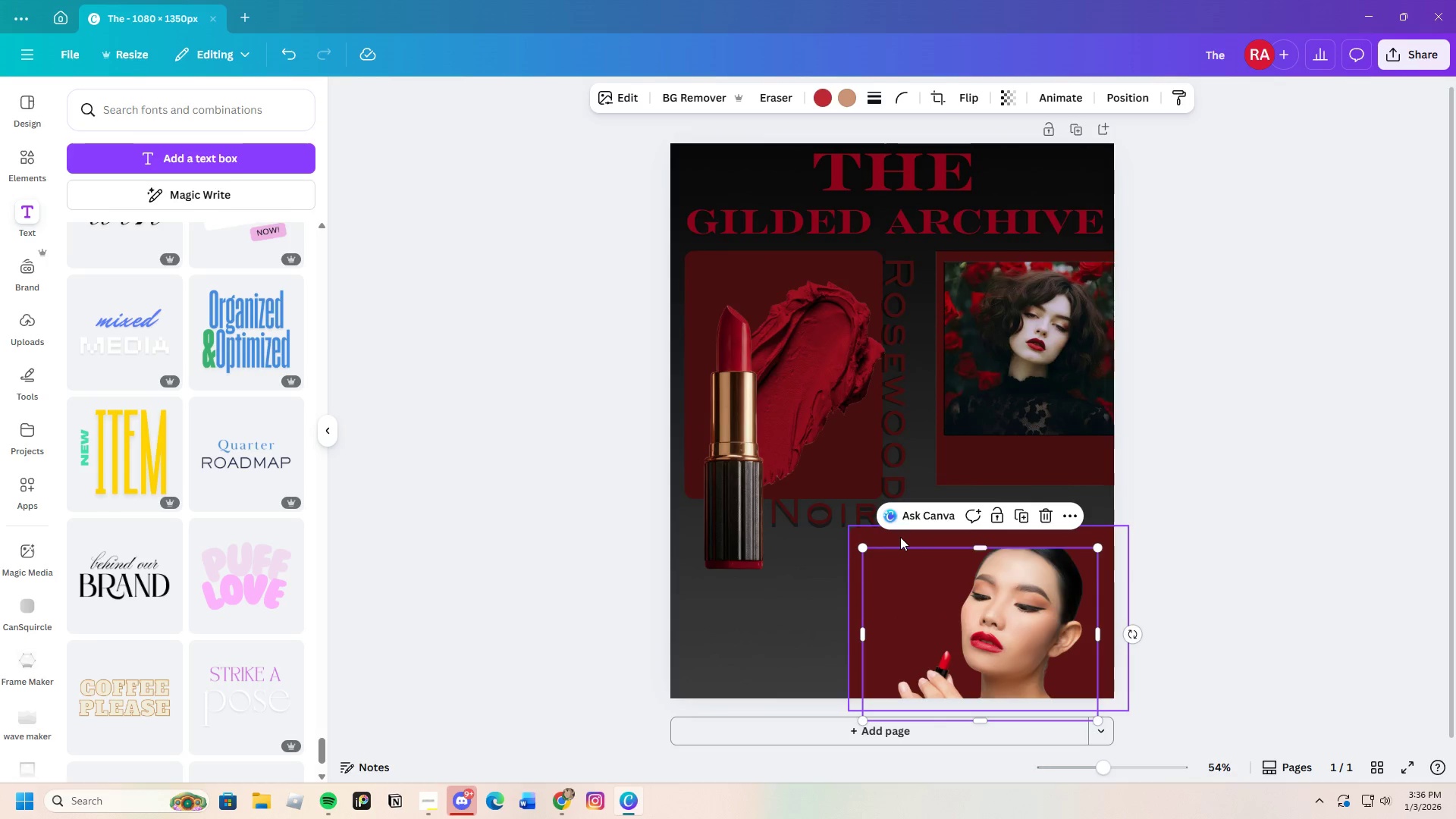 
left_click([900, 537])
 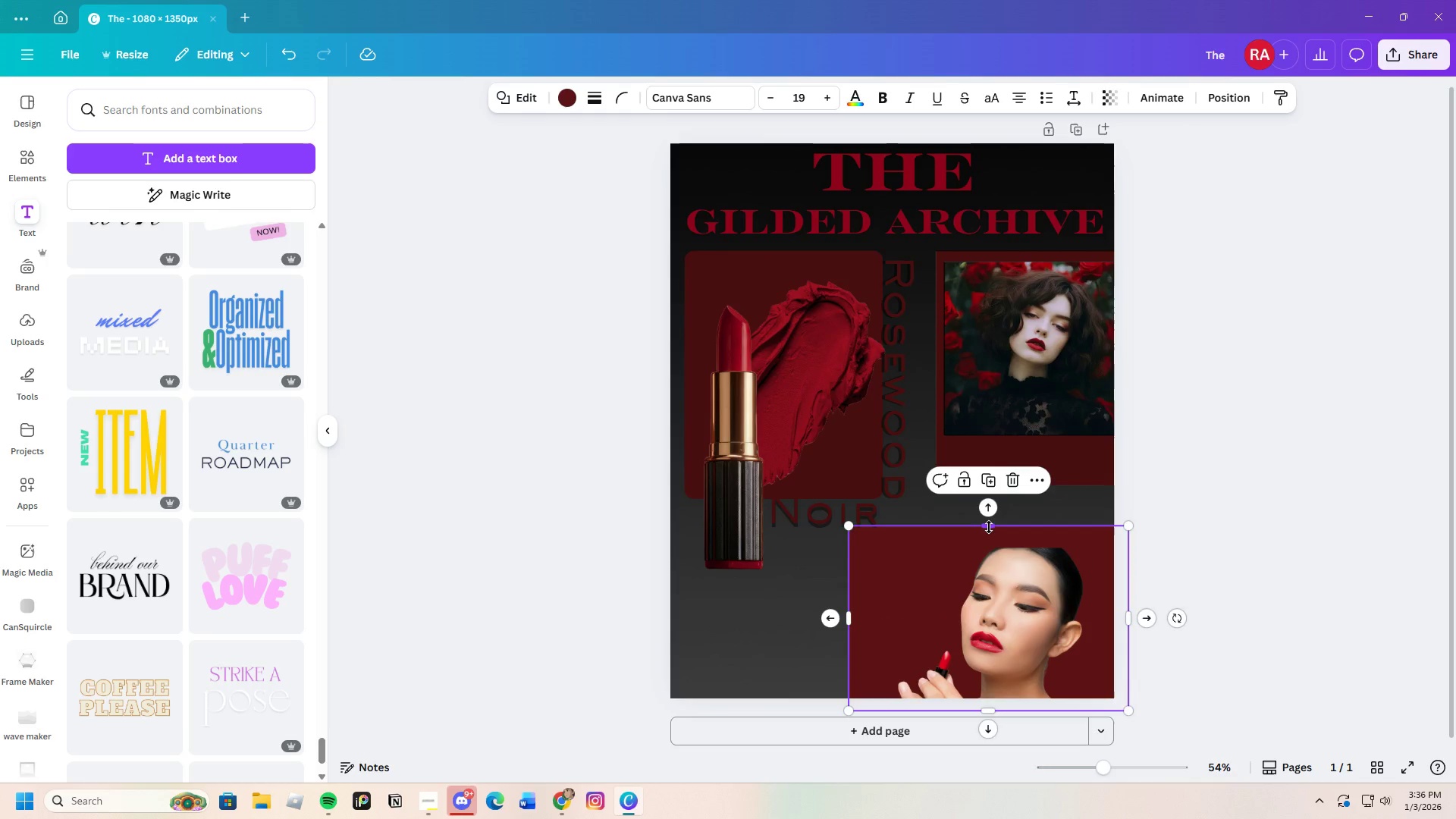 
left_click_drag(start_coordinate=[989, 527], to_coordinate=[989, 532])
 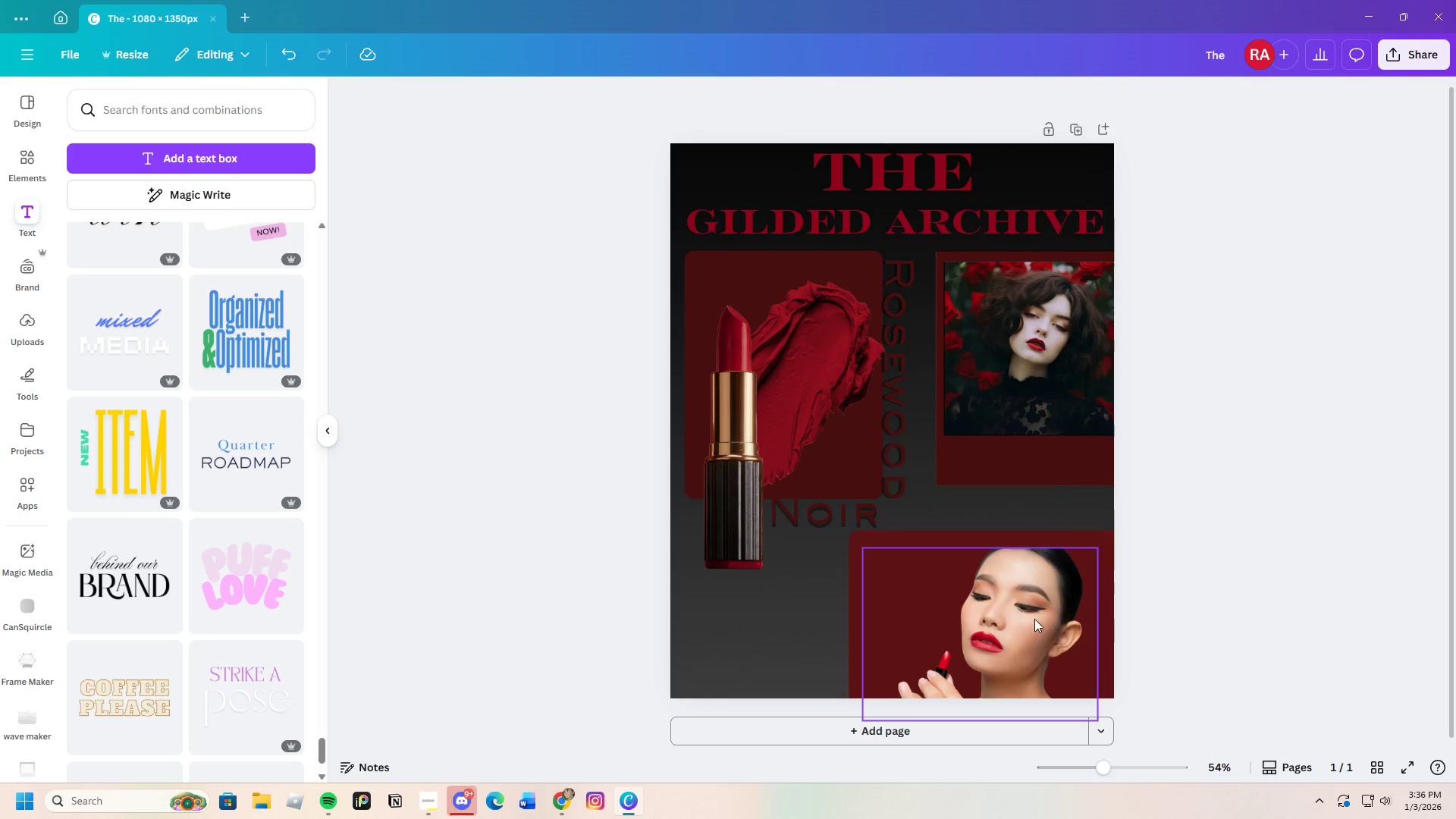 
left_click_drag(start_coordinate=[1027, 617], to_coordinate=[1024, 594])
 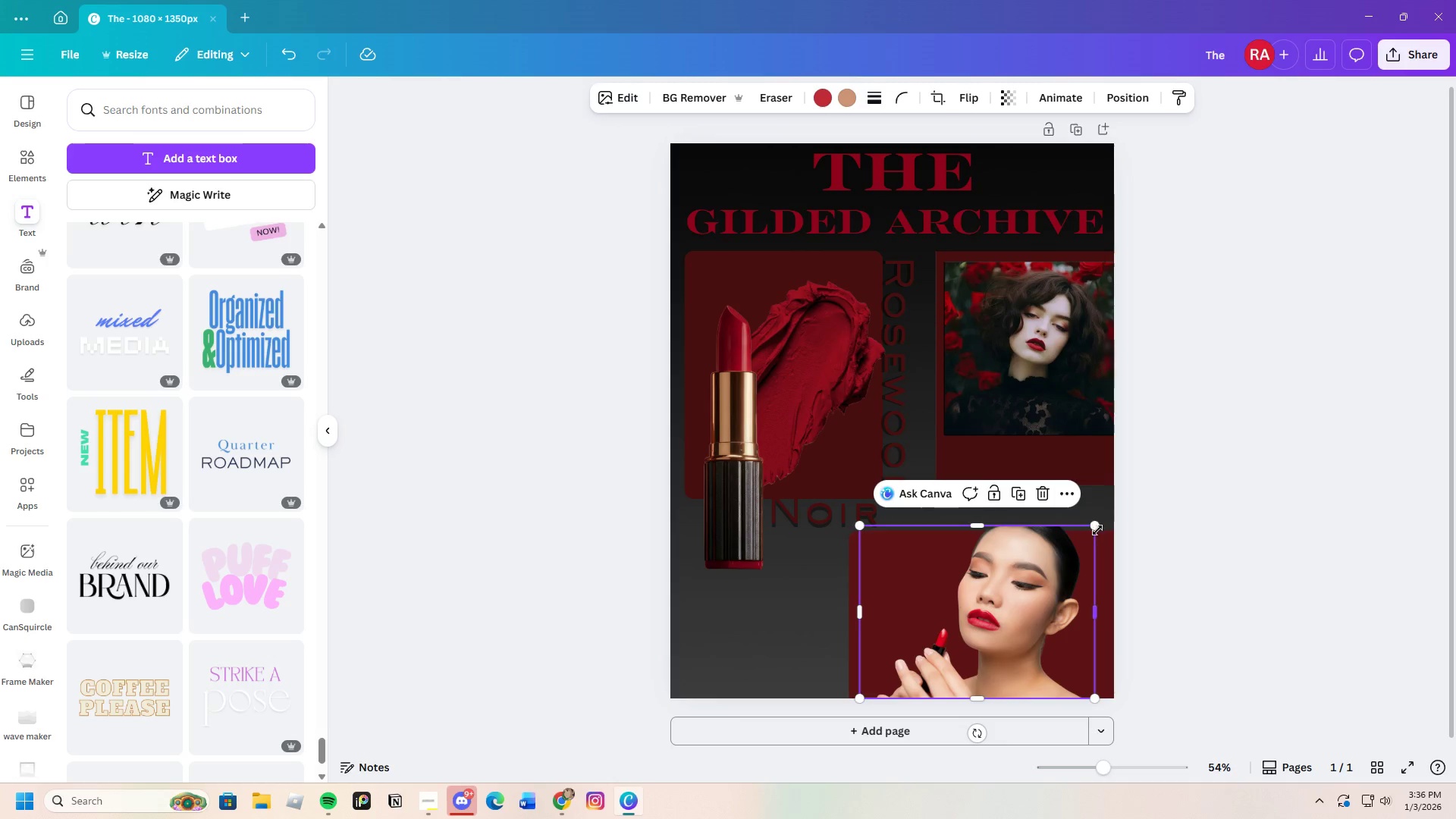 
left_click_drag(start_coordinate=[1097, 525], to_coordinate=[1090, 535])
 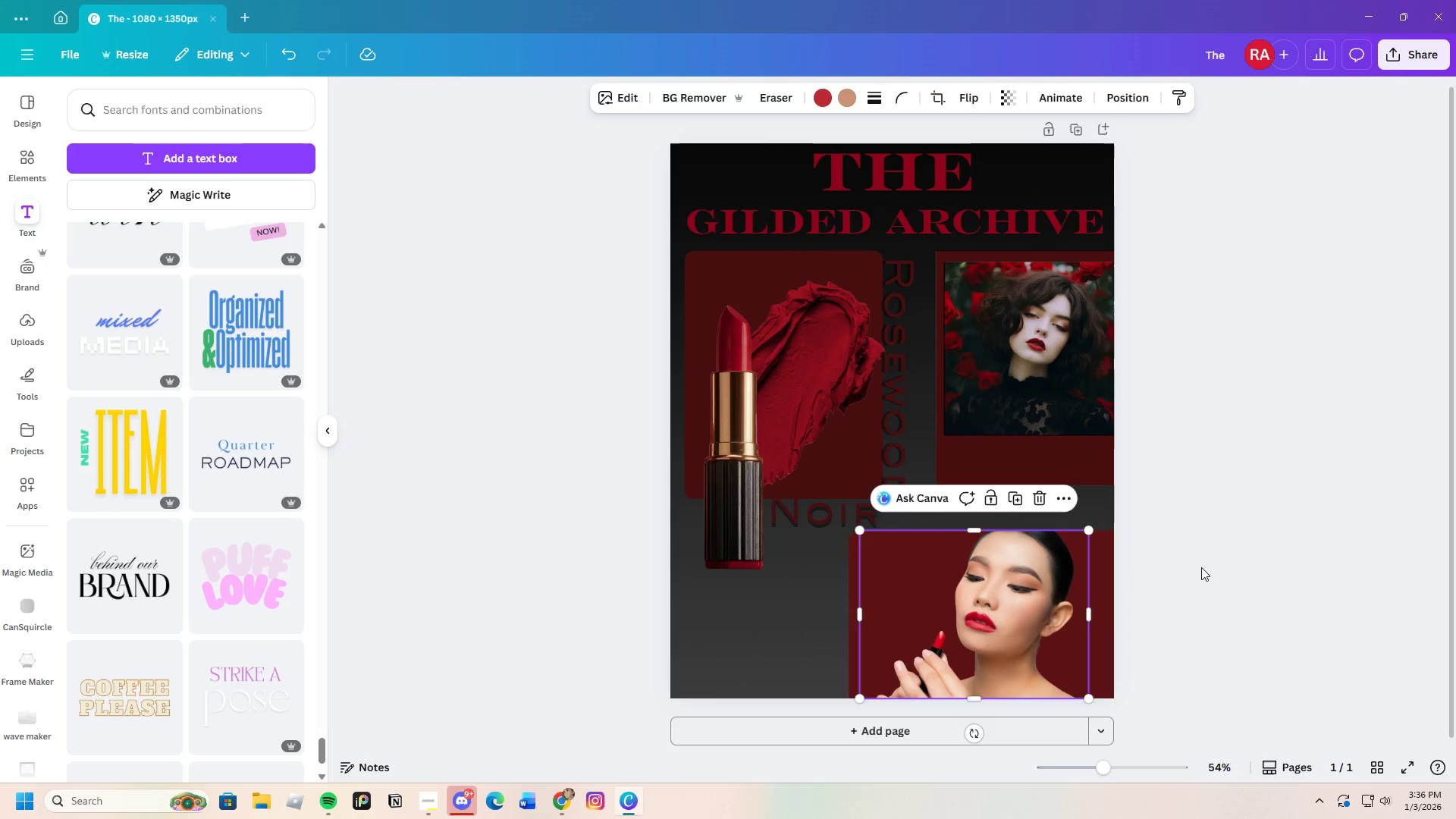 
left_click([1201, 567])
 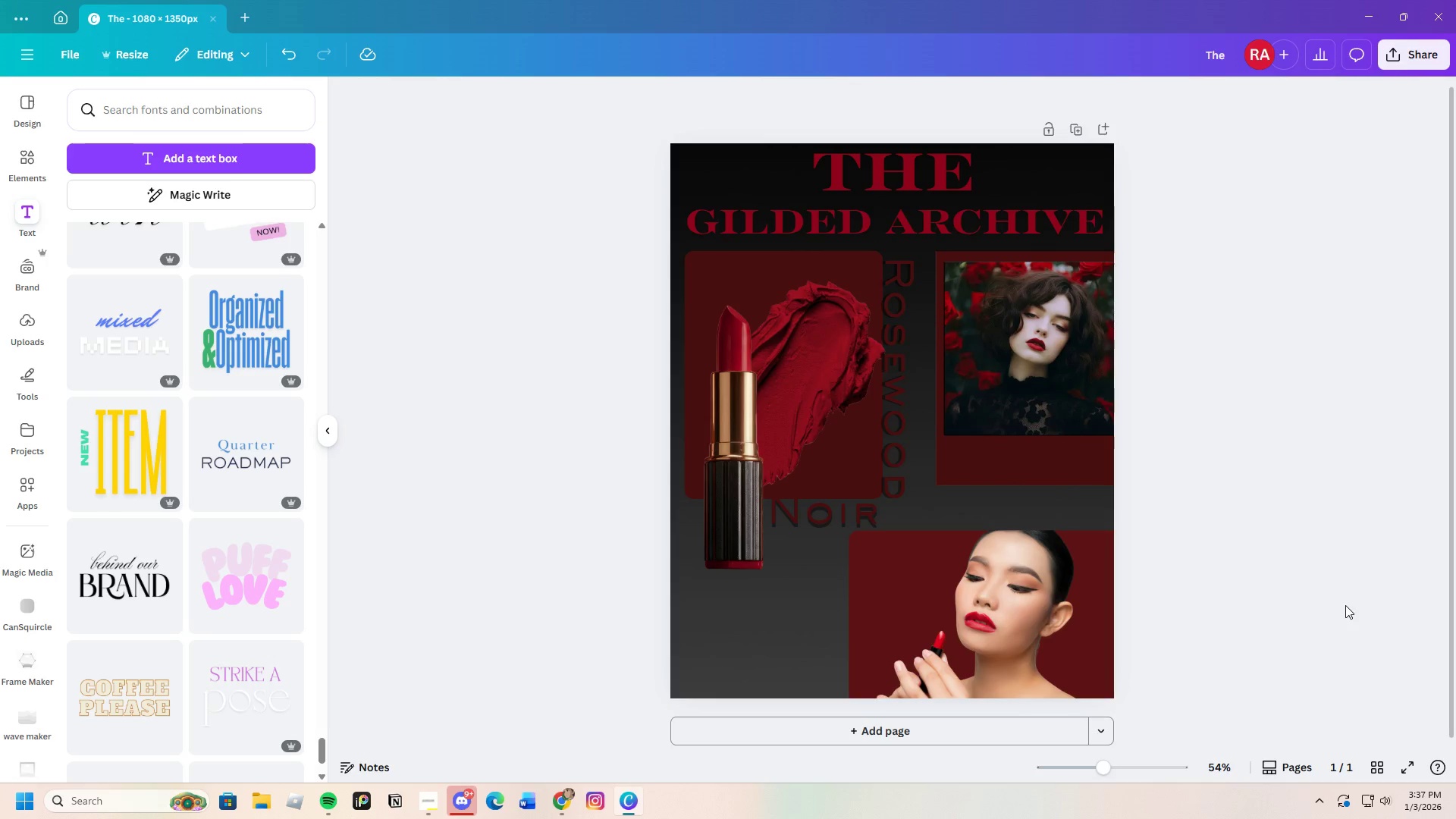 
scroll: coordinate [1352, 658], scroll_direction: down, amount: 2.0
 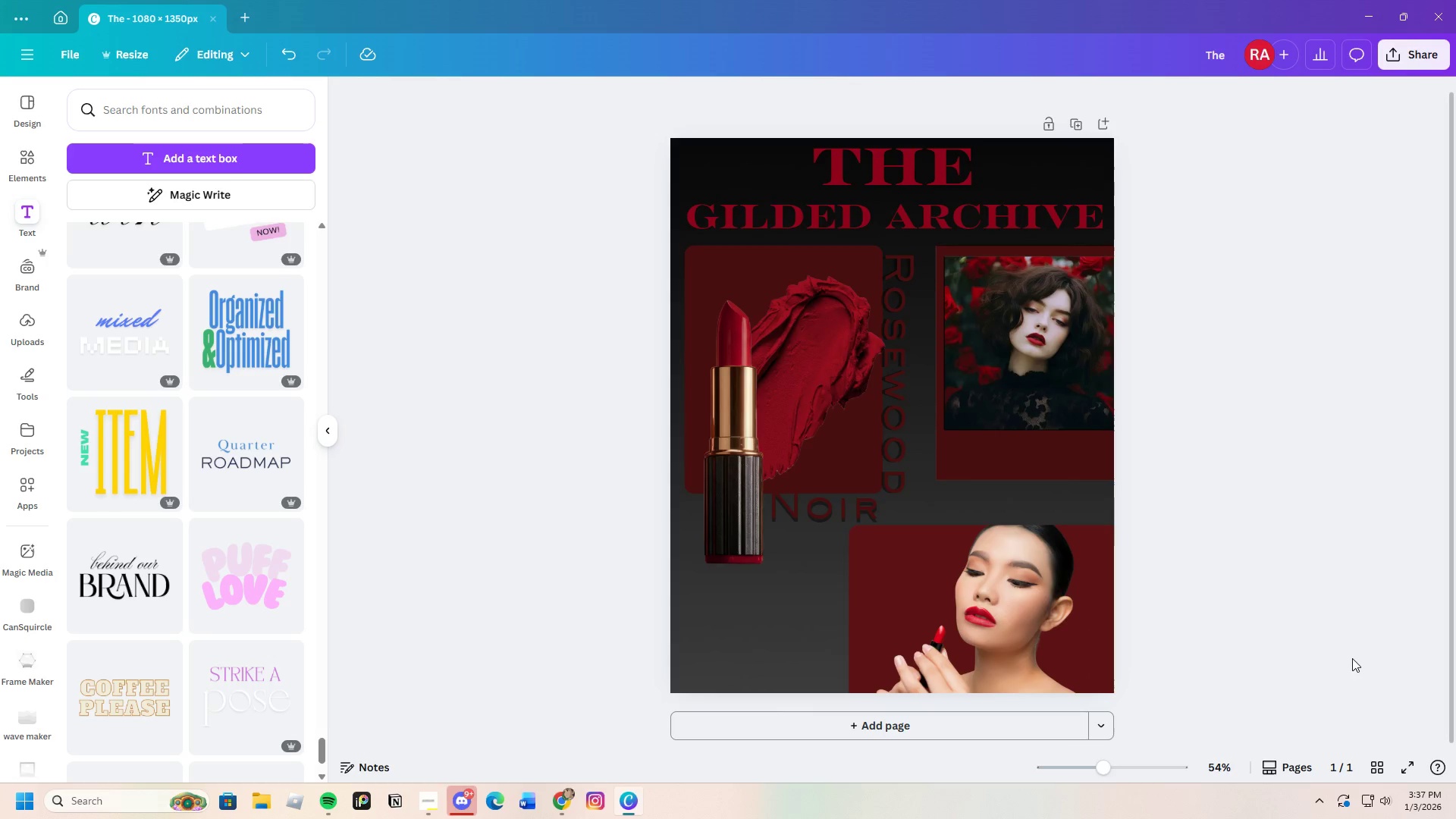 
scroll: coordinate [1340, 654], scroll_direction: up, amount: 4.0
 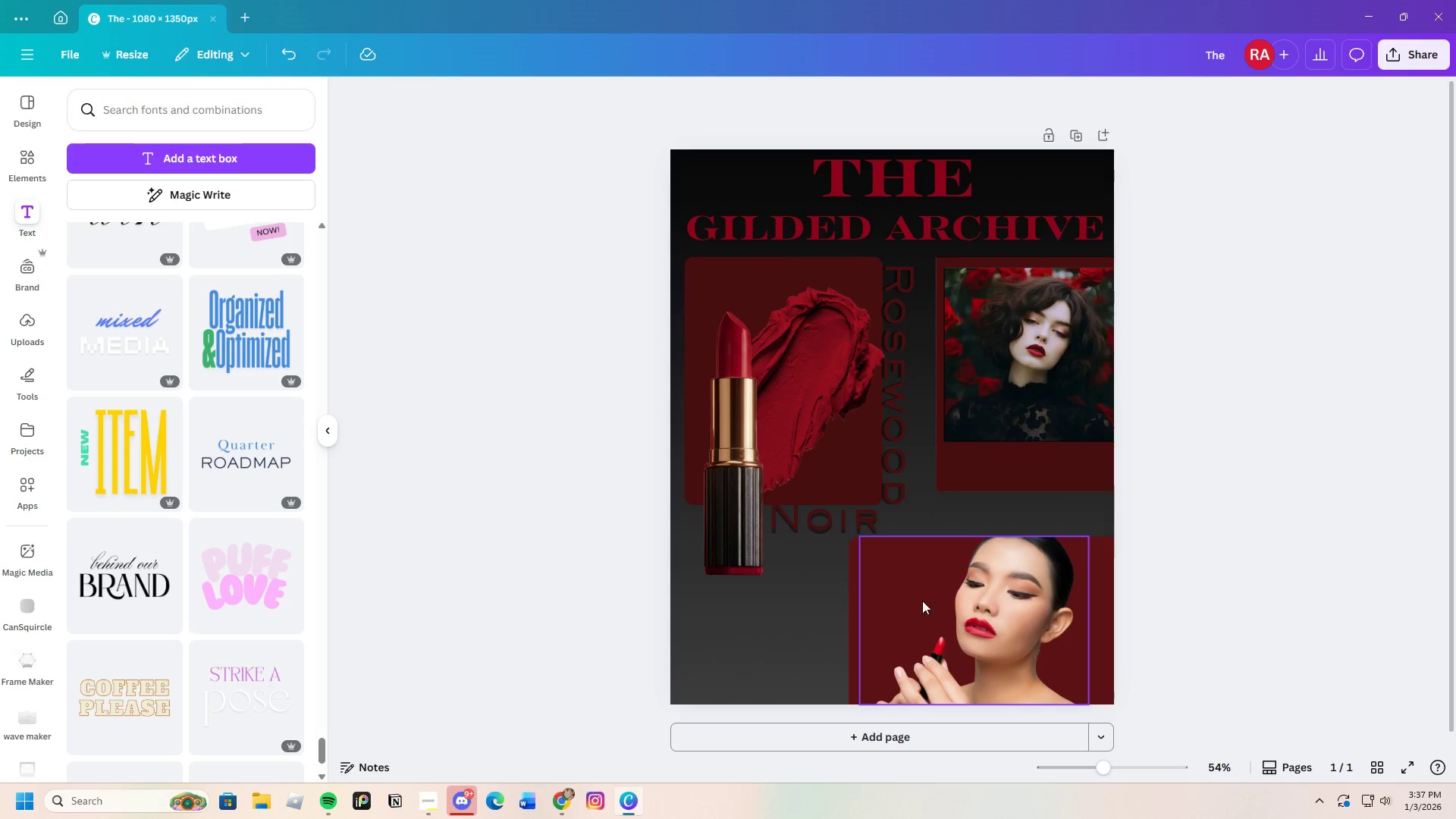 
wait(5.53)
 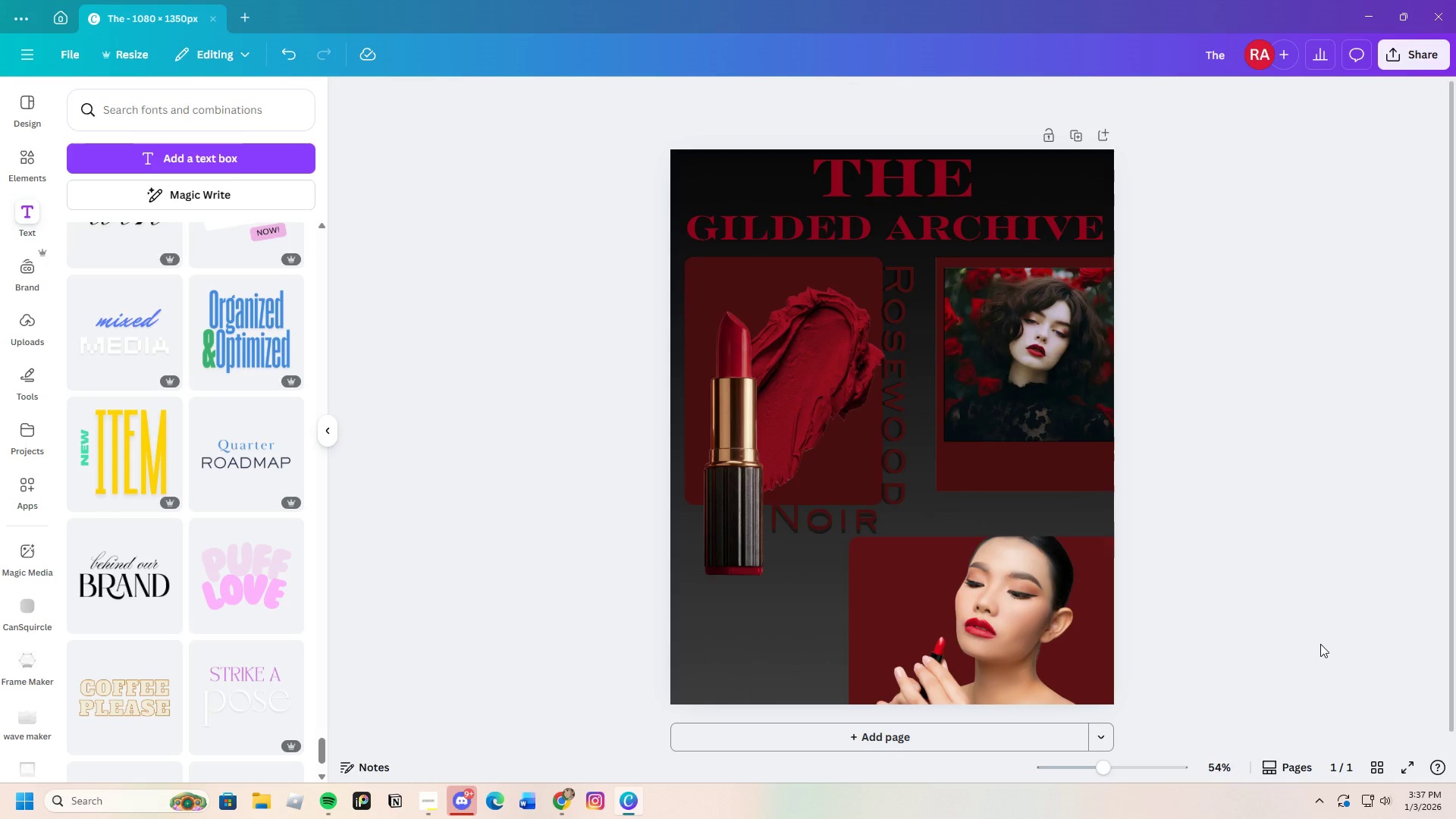 
left_click_drag(start_coordinate=[1097, 770], to_coordinate=[1100, 780])
 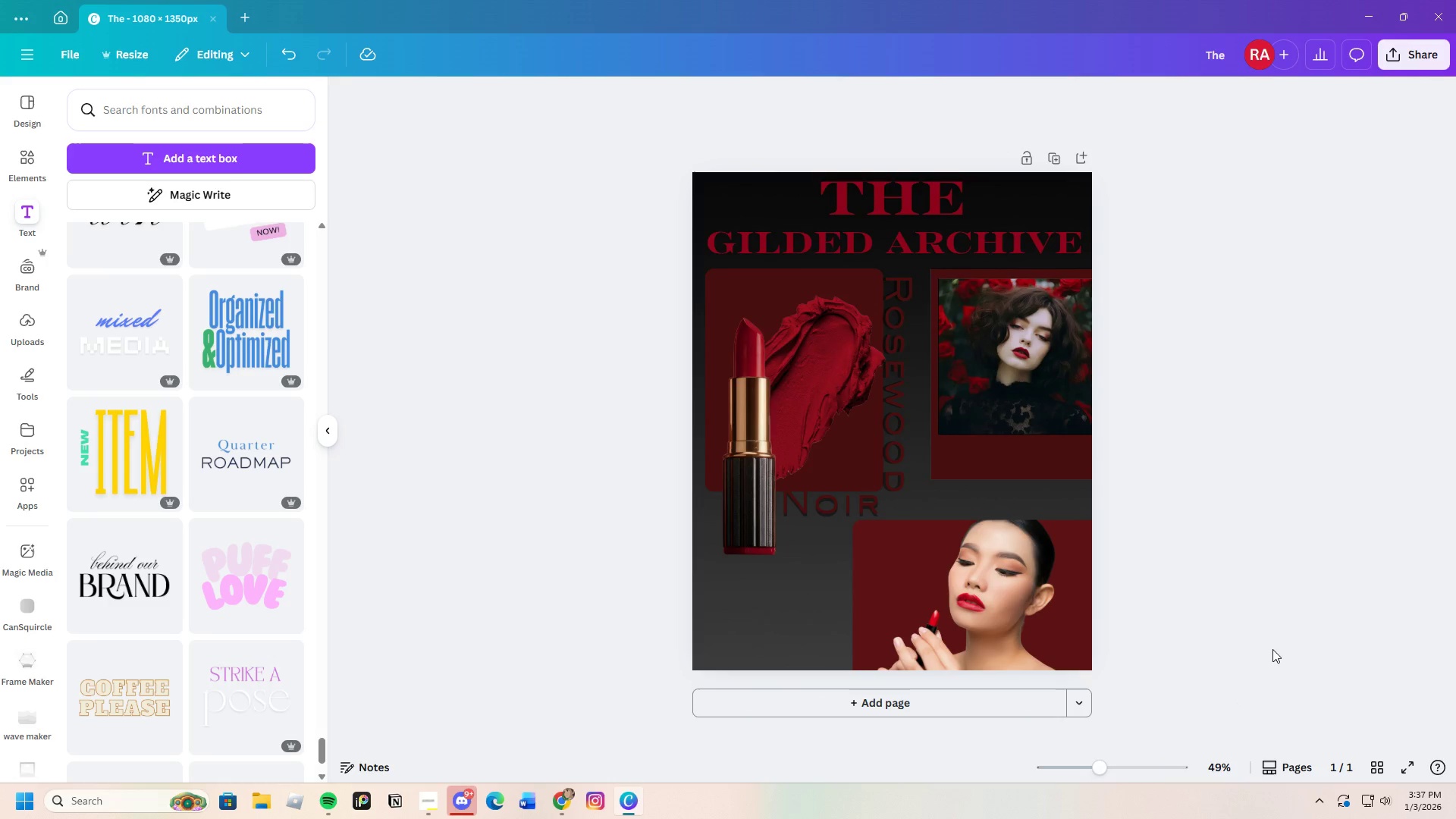 
scroll: coordinate [1222, 630], scroll_direction: none, amount: 0.0
 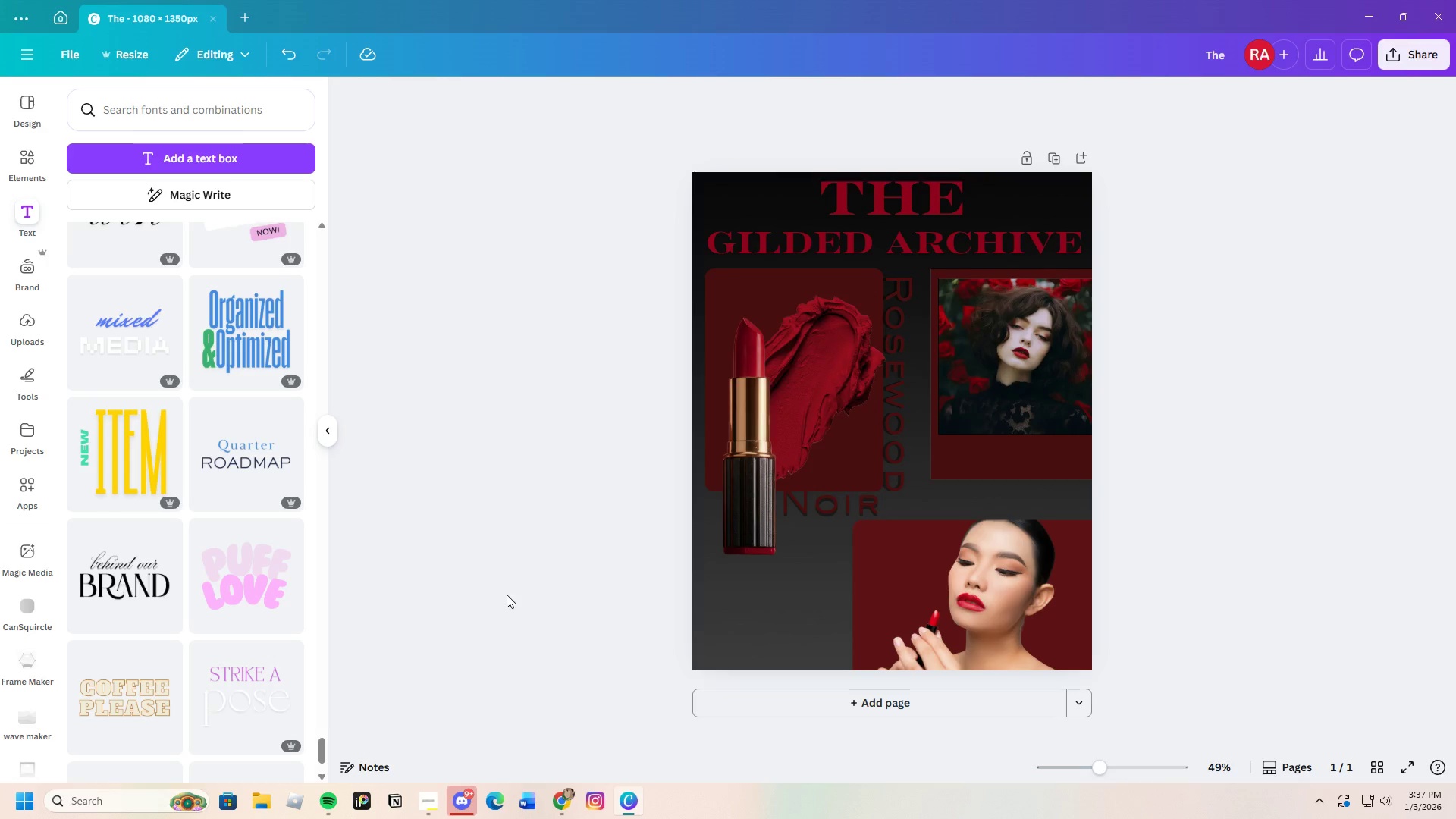 
scroll: coordinate [195, 604], scroll_direction: down, amount: 13.0
 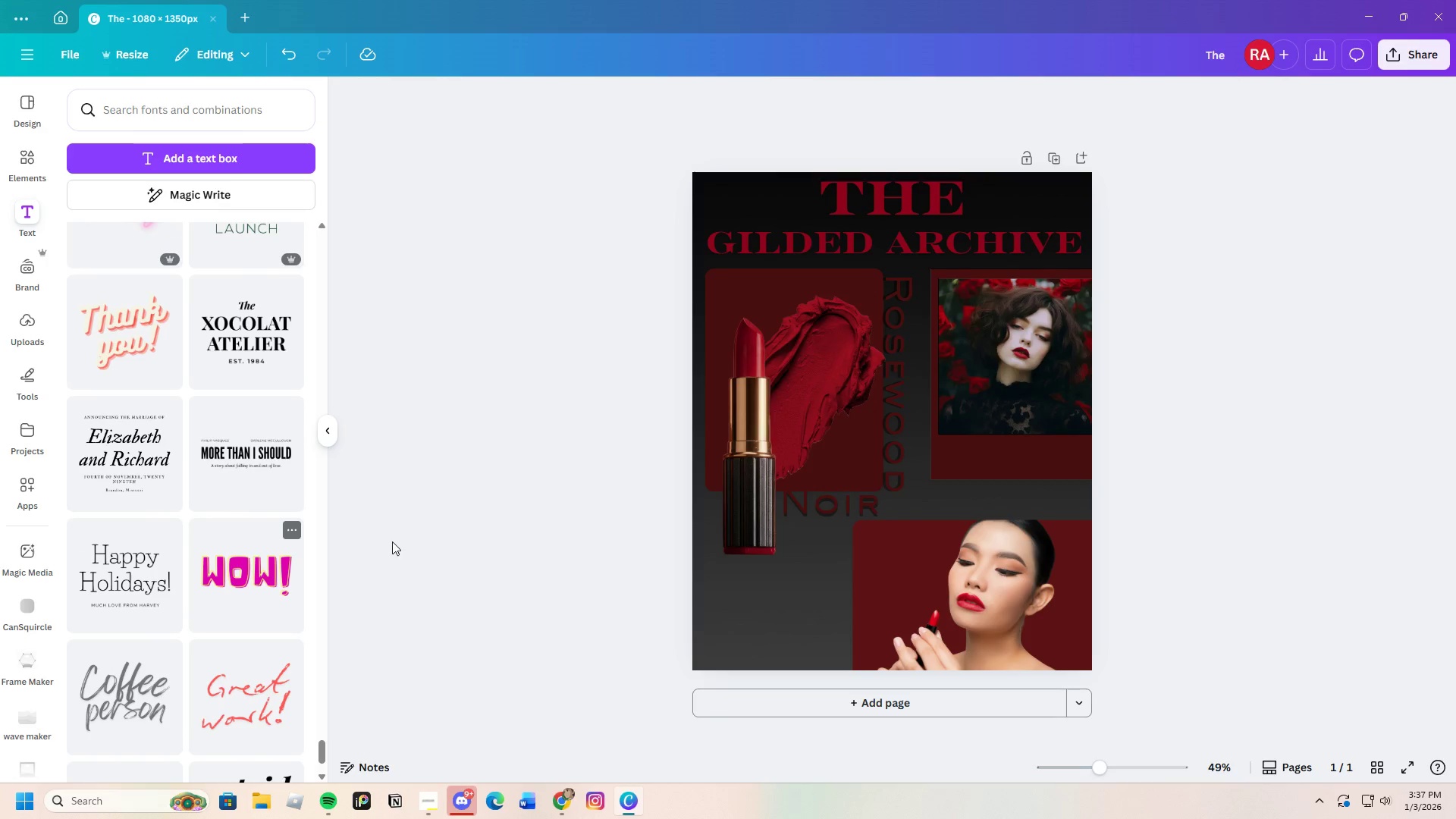 
left_click([862, 224])
 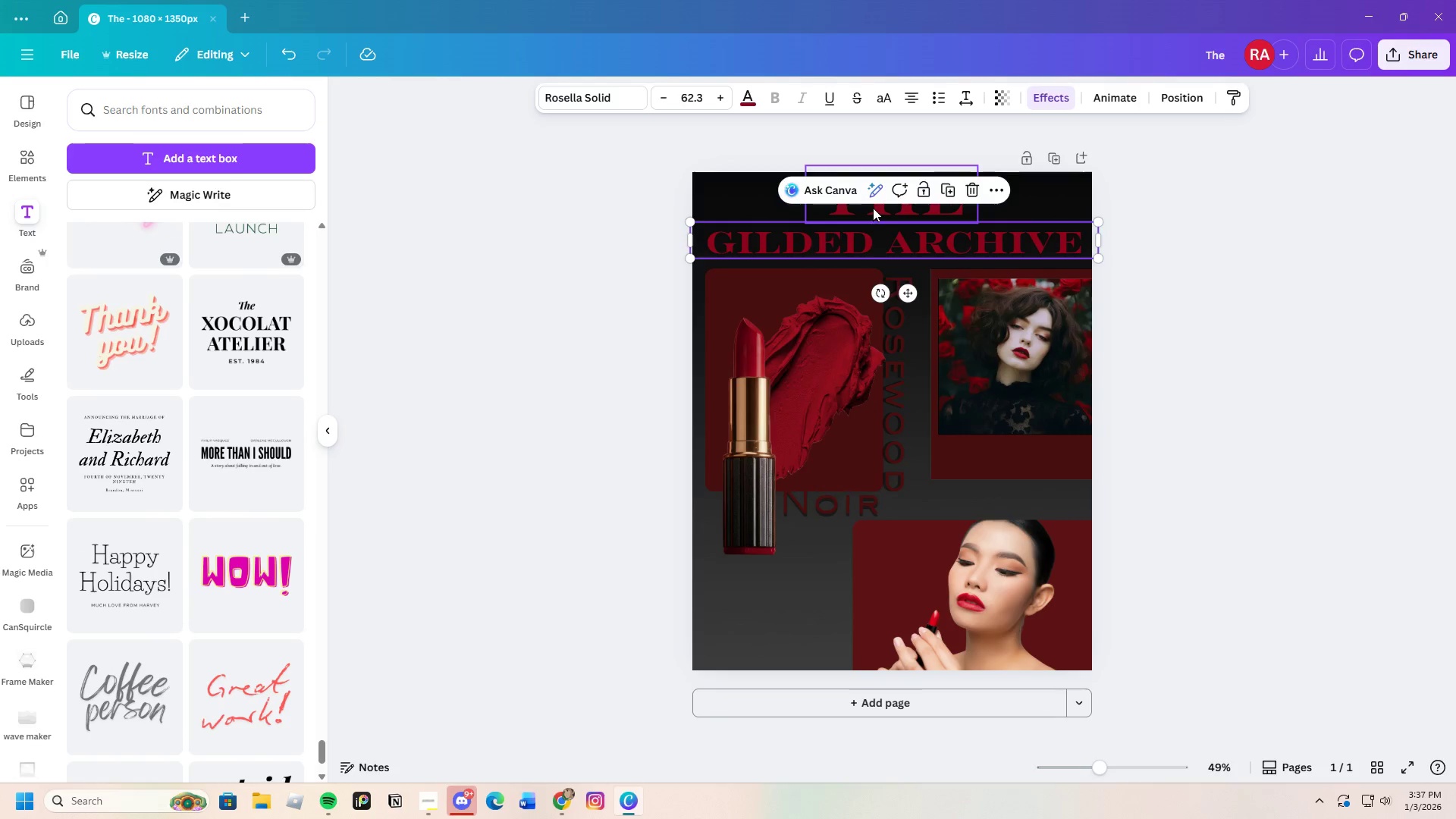 
left_click([873, 208])
 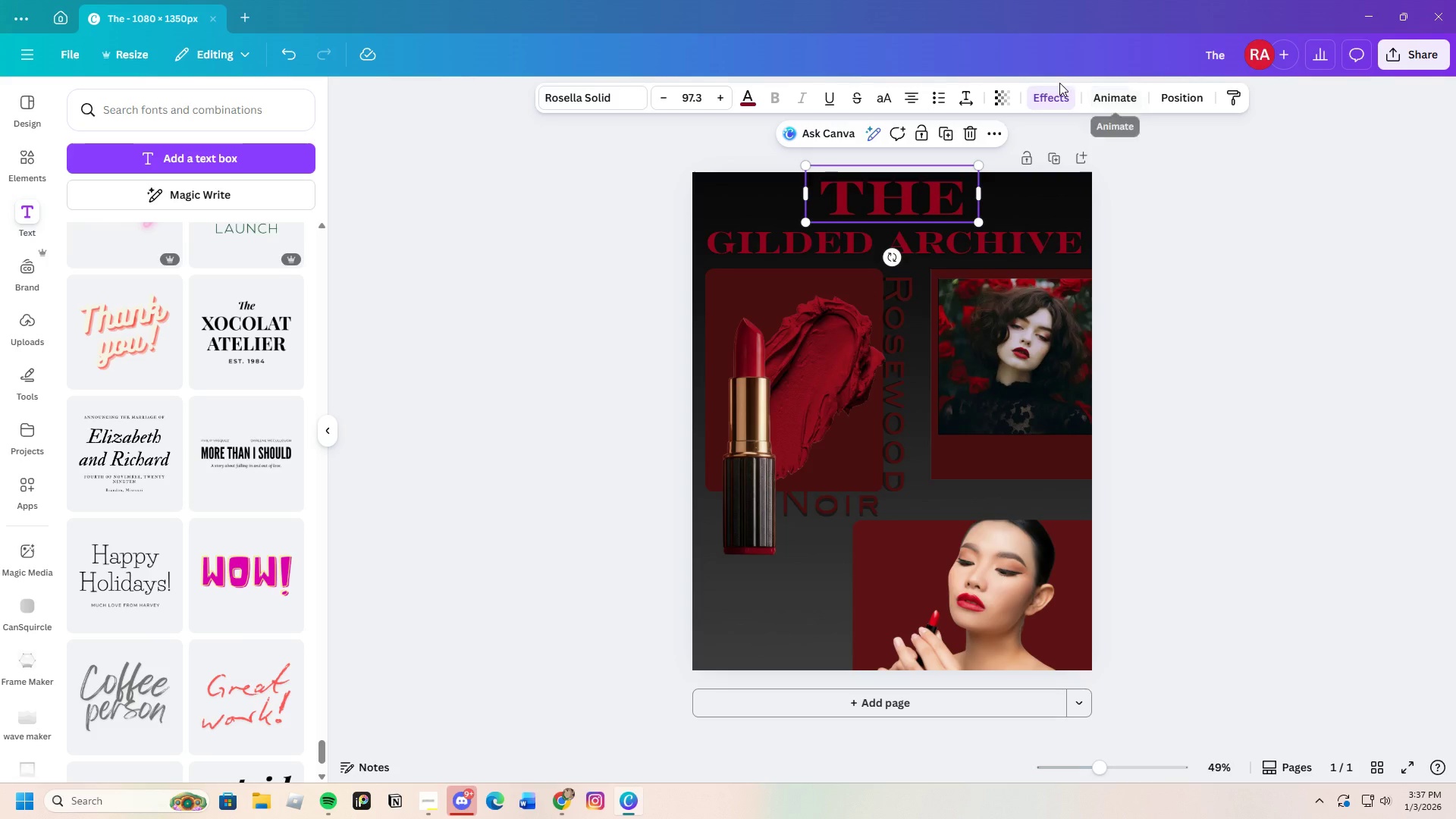 
left_click([1054, 93])
 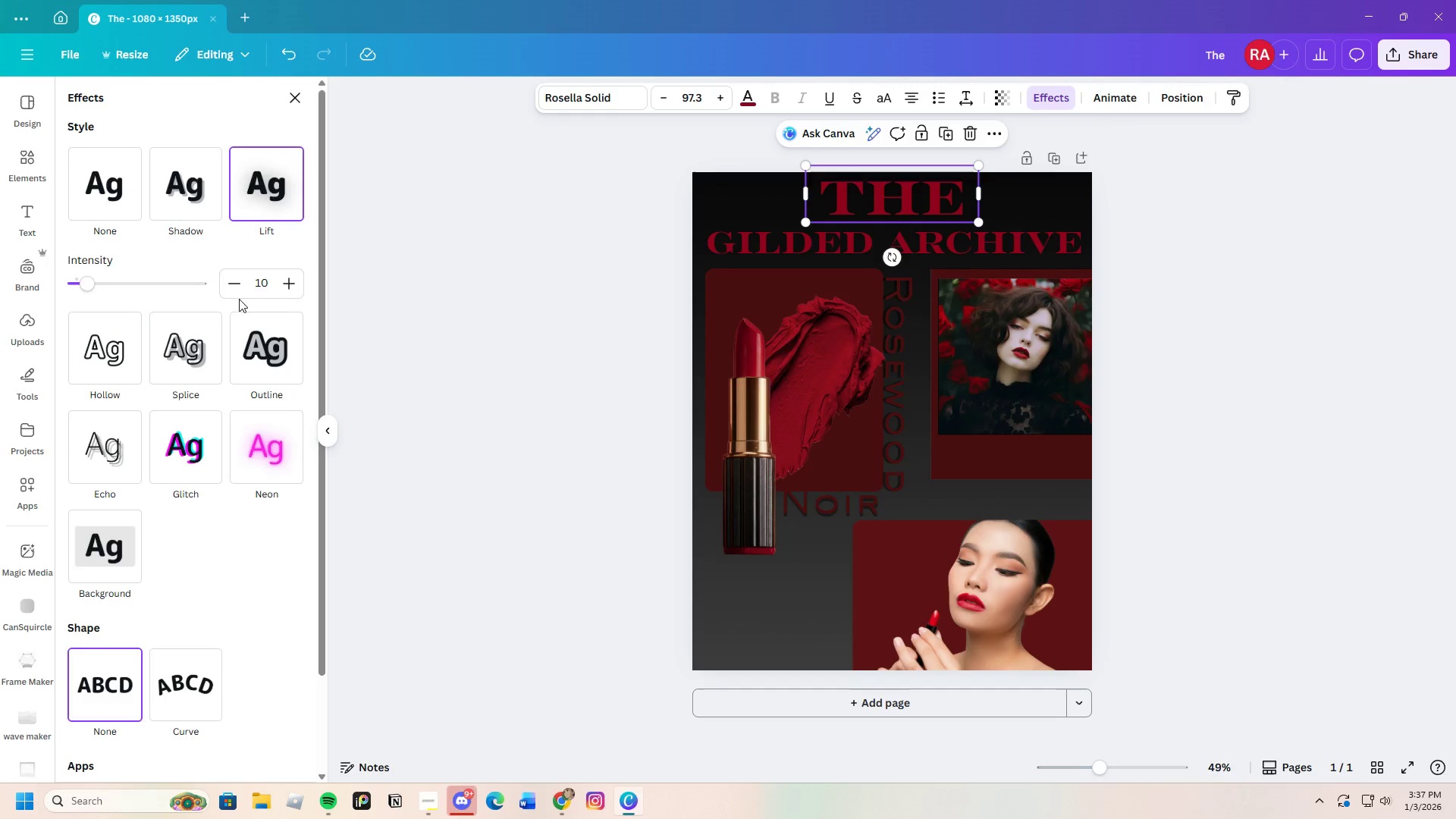 
left_click([181, 182])
 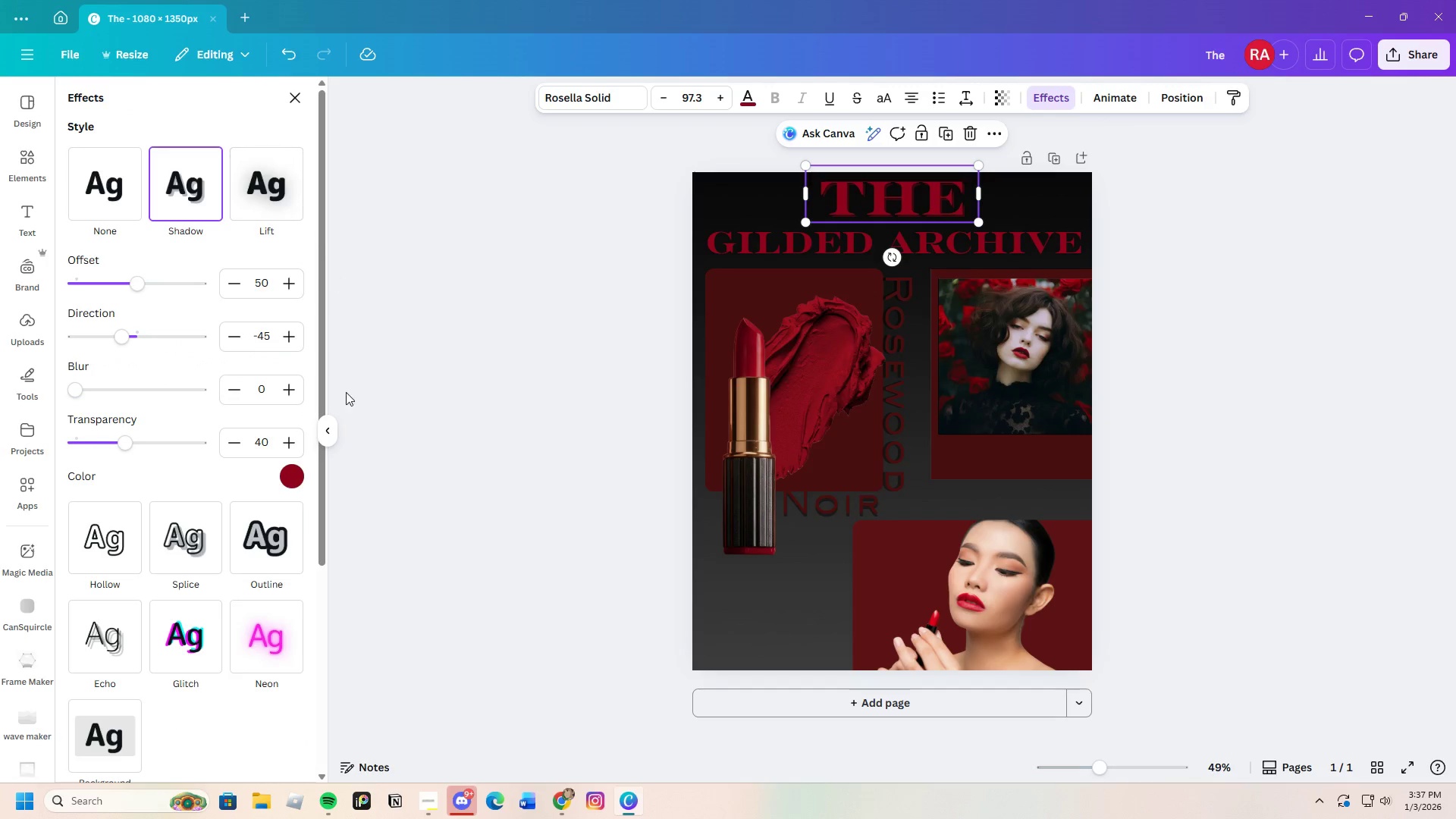 
left_click([281, 484])
 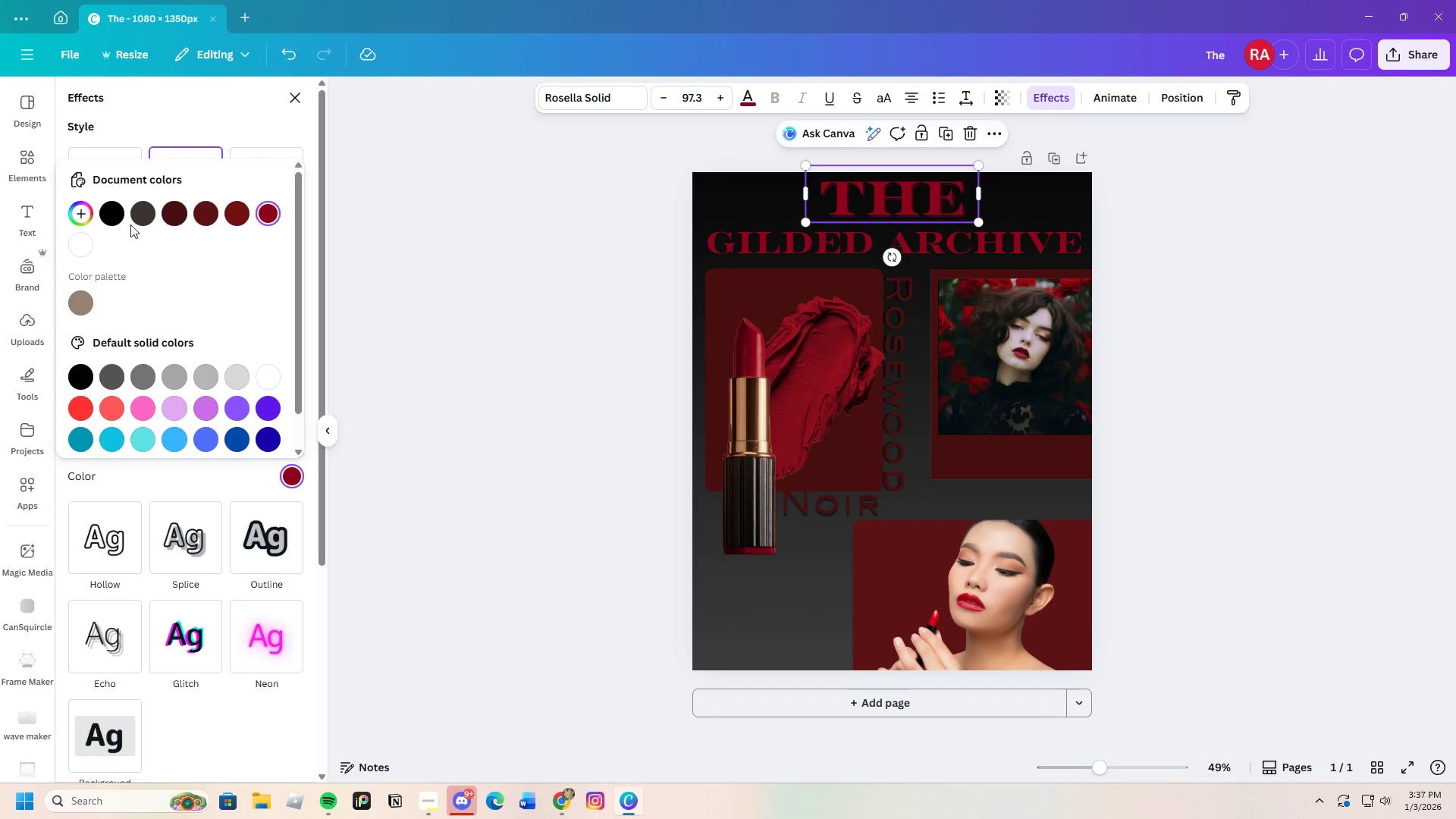 
left_click([140, 216])
 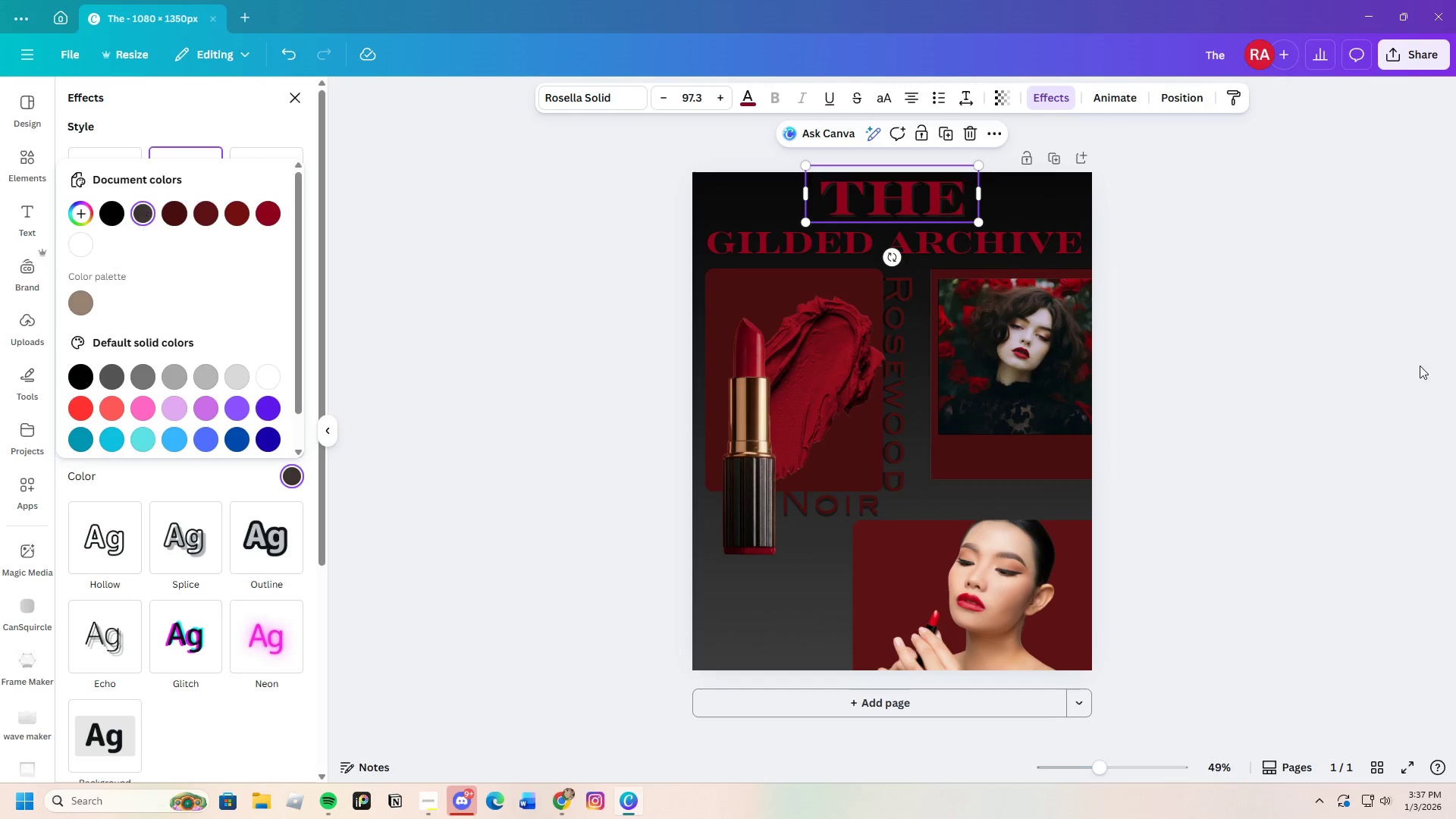 
double_click([1376, 342])
 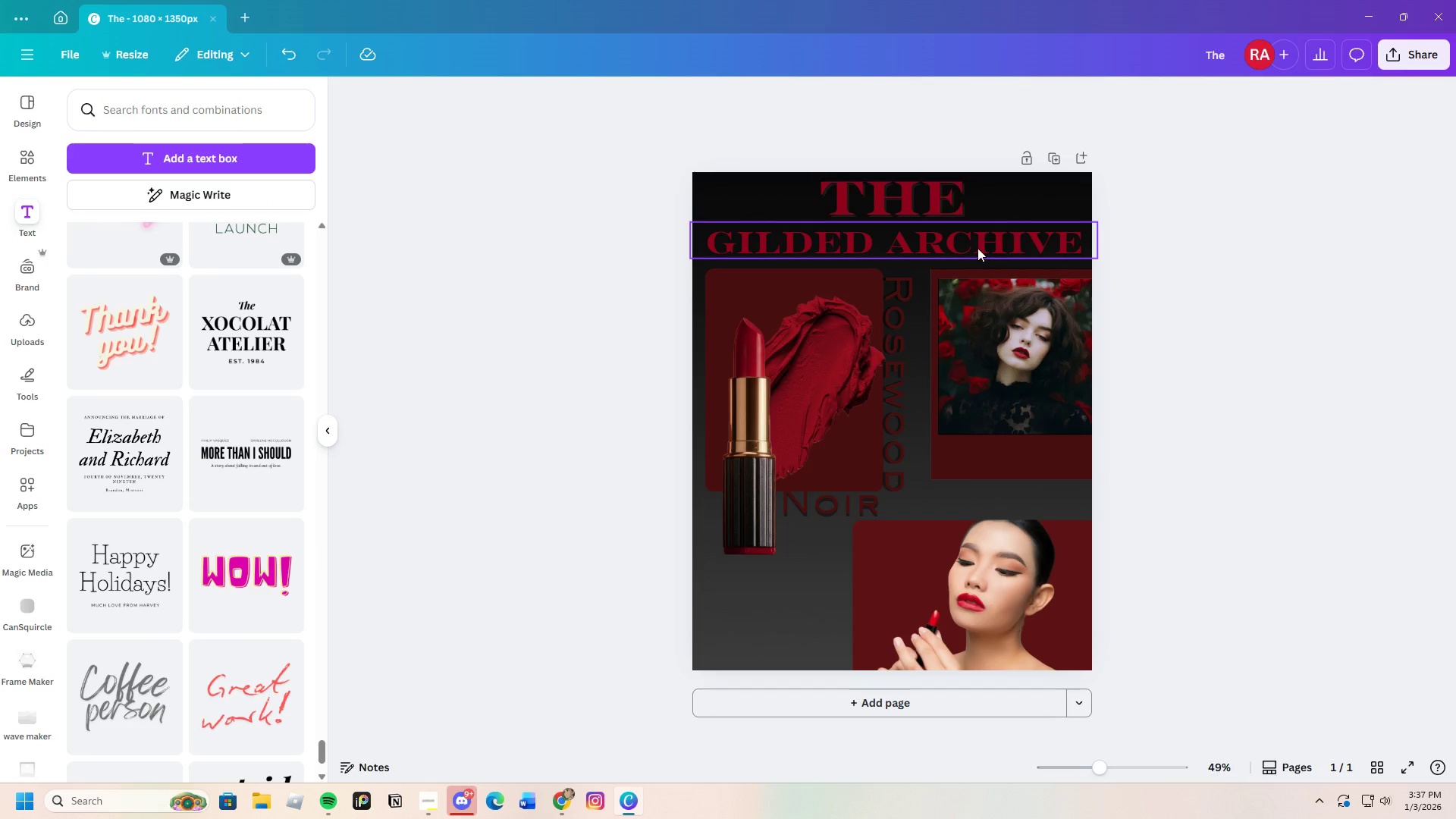 
left_click([977, 247])
 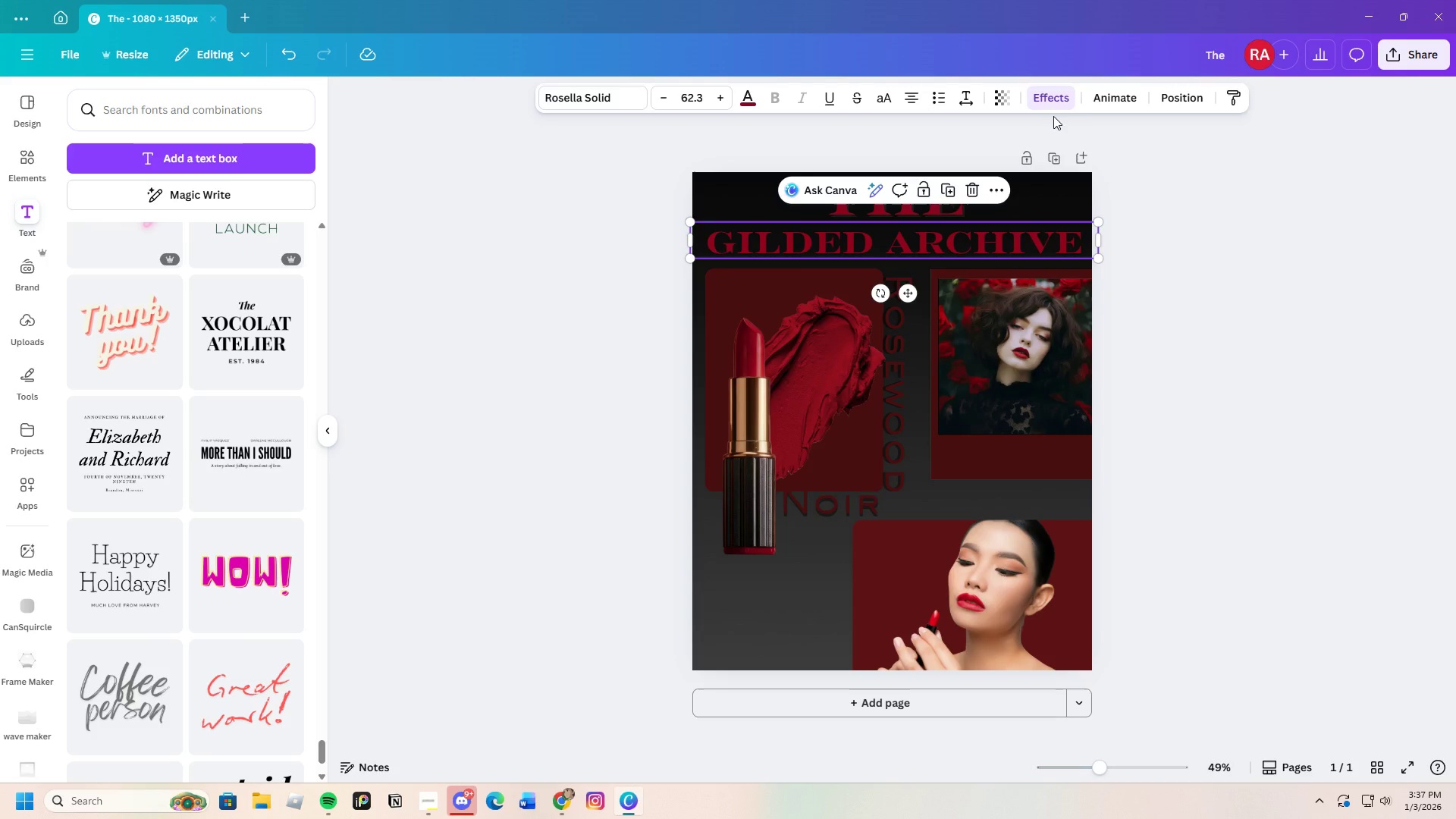 
left_click([1061, 91])
 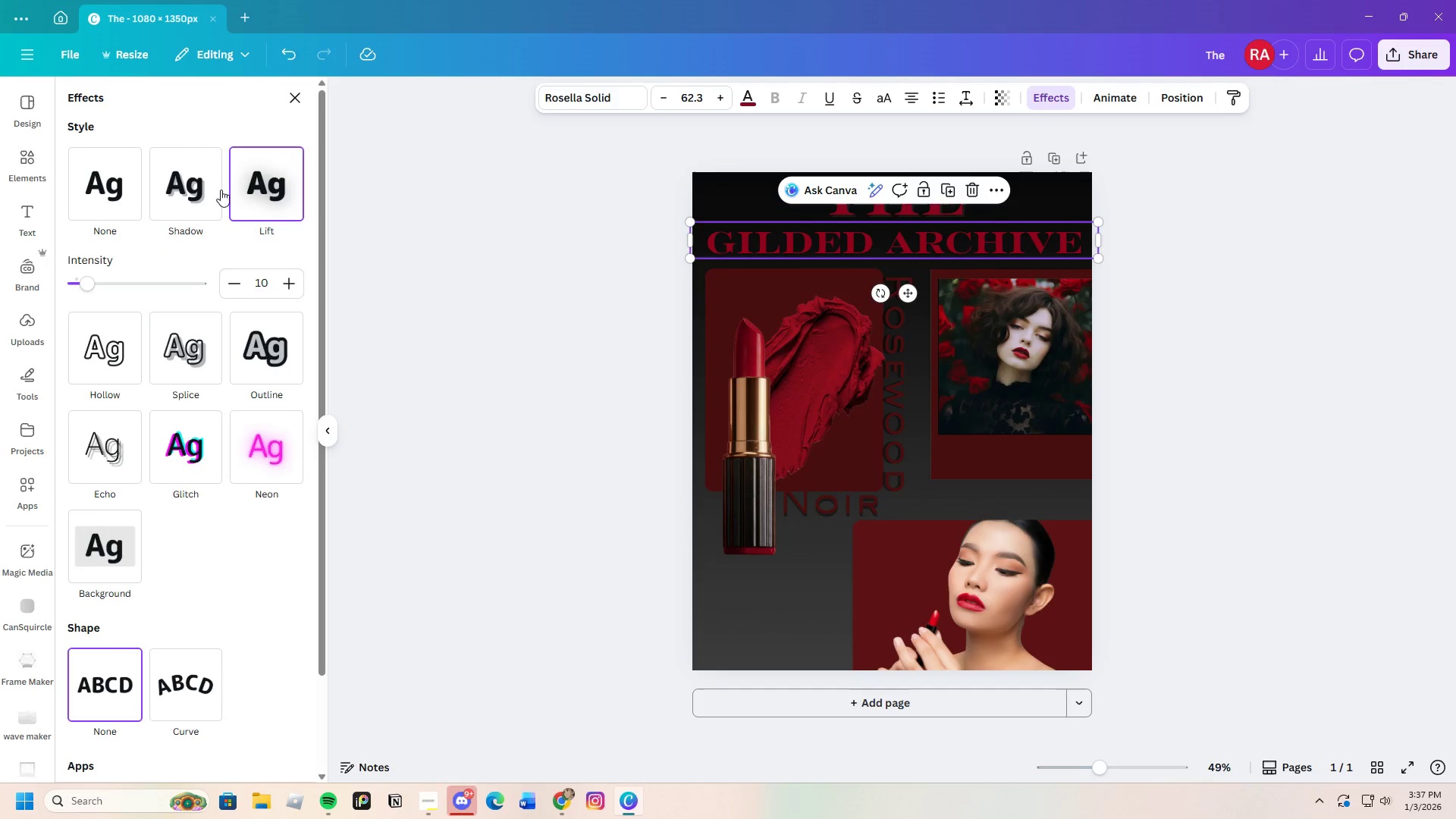 
left_click([195, 192])
 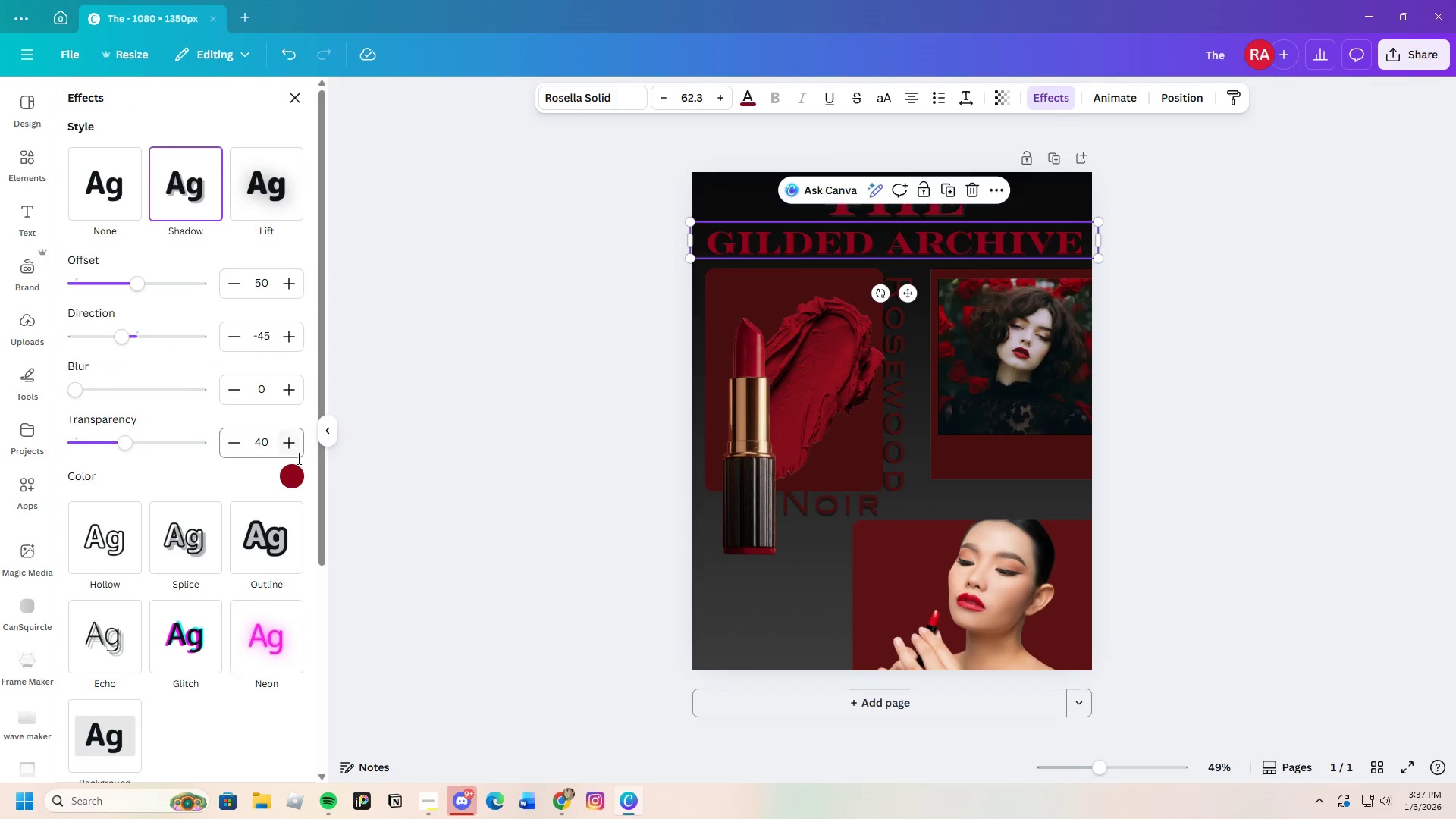 
left_click([296, 476])
 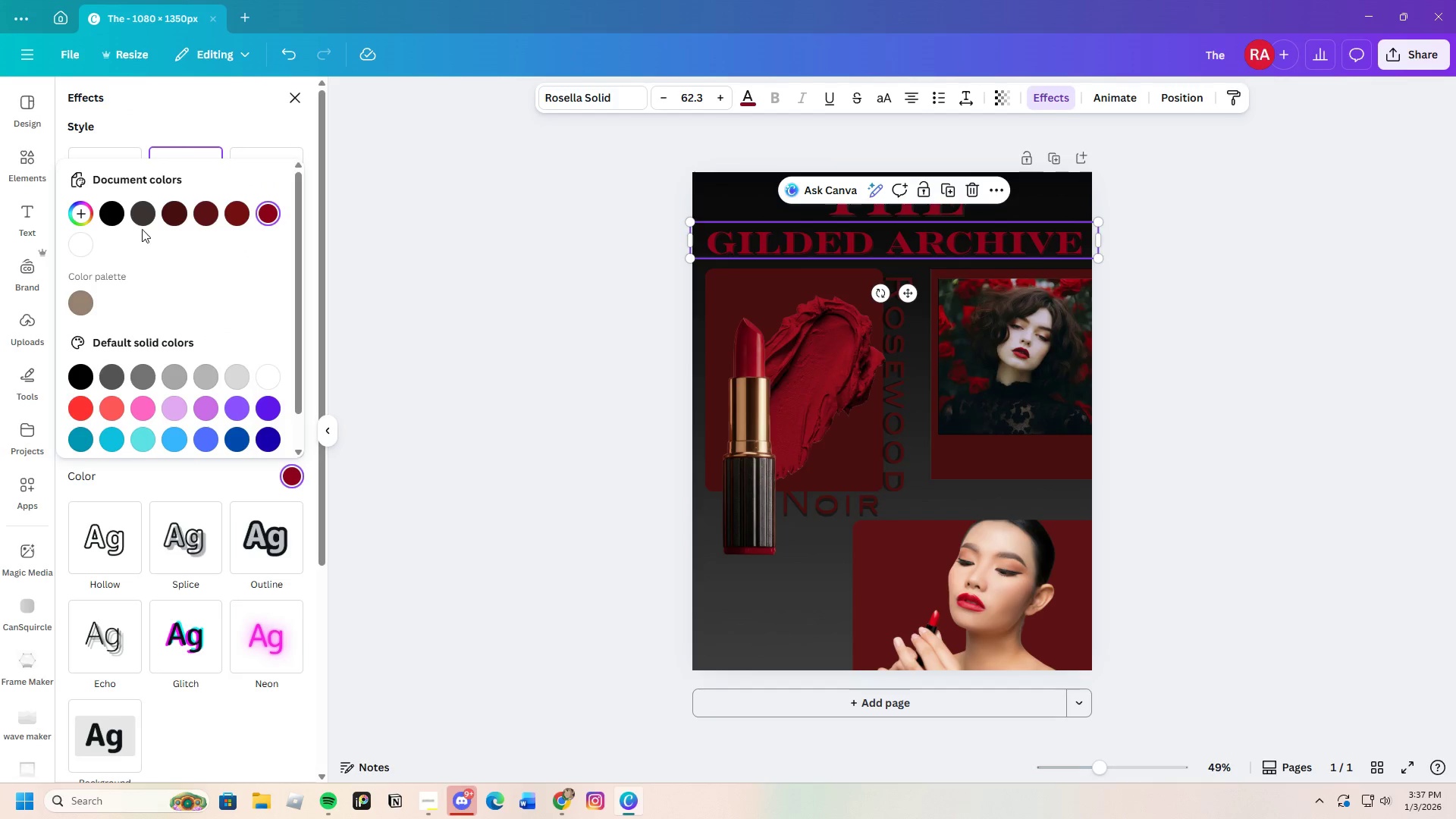 
left_click([142, 217])
 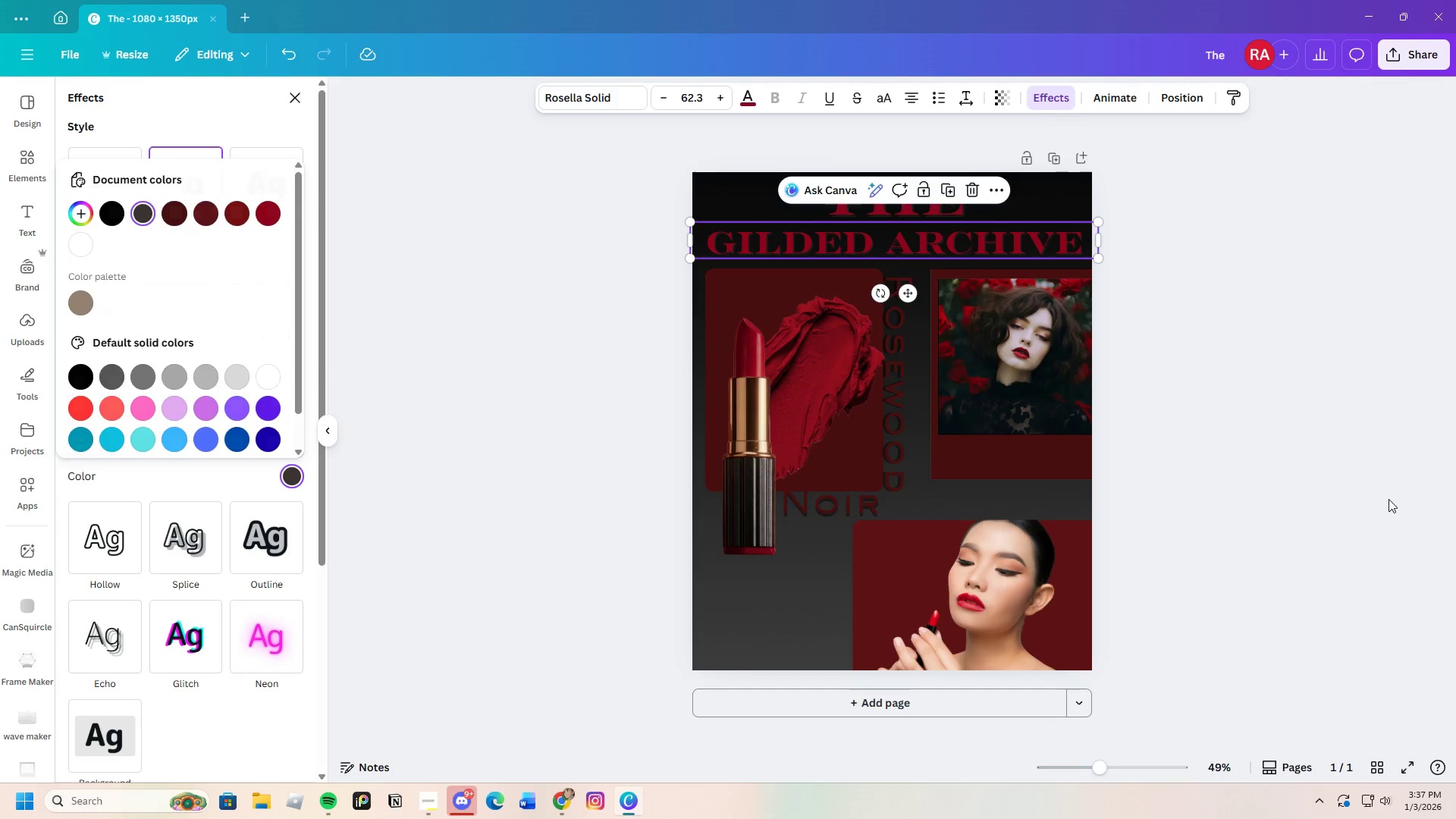 
double_click([1342, 480])
 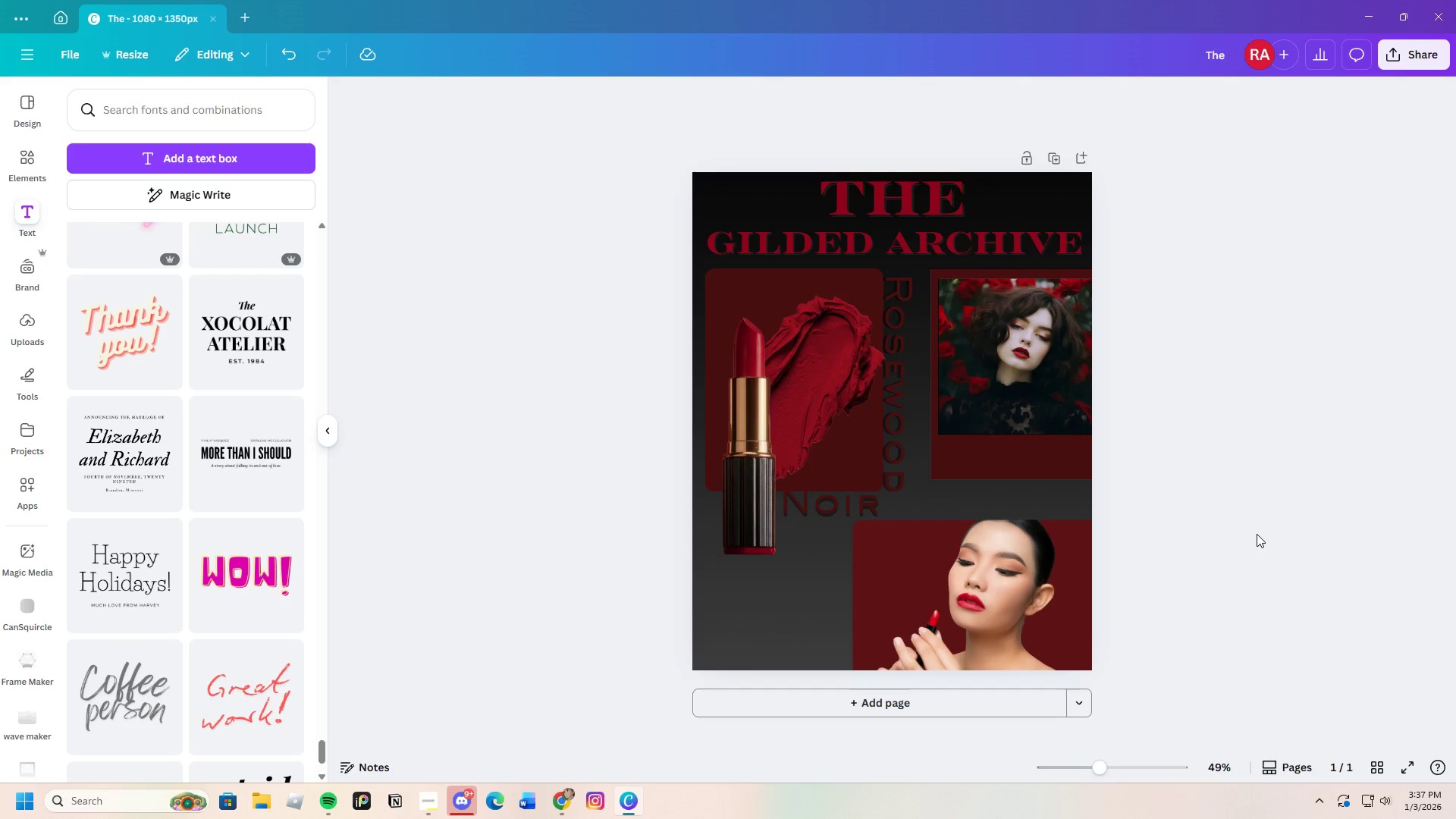 
wait(7.78)
 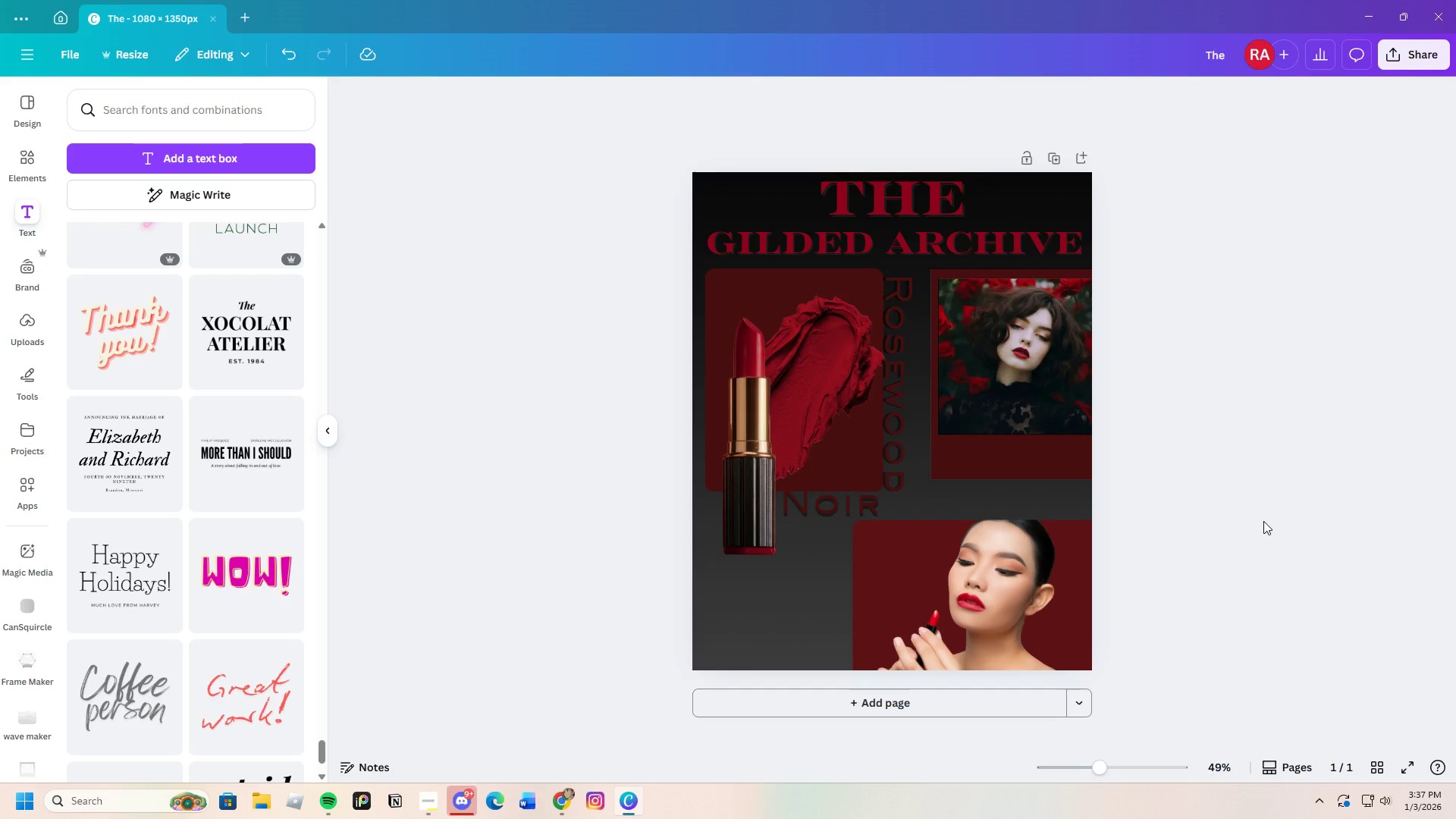 
scroll: coordinate [1254, 547], scroll_direction: down, amount: 1.0
 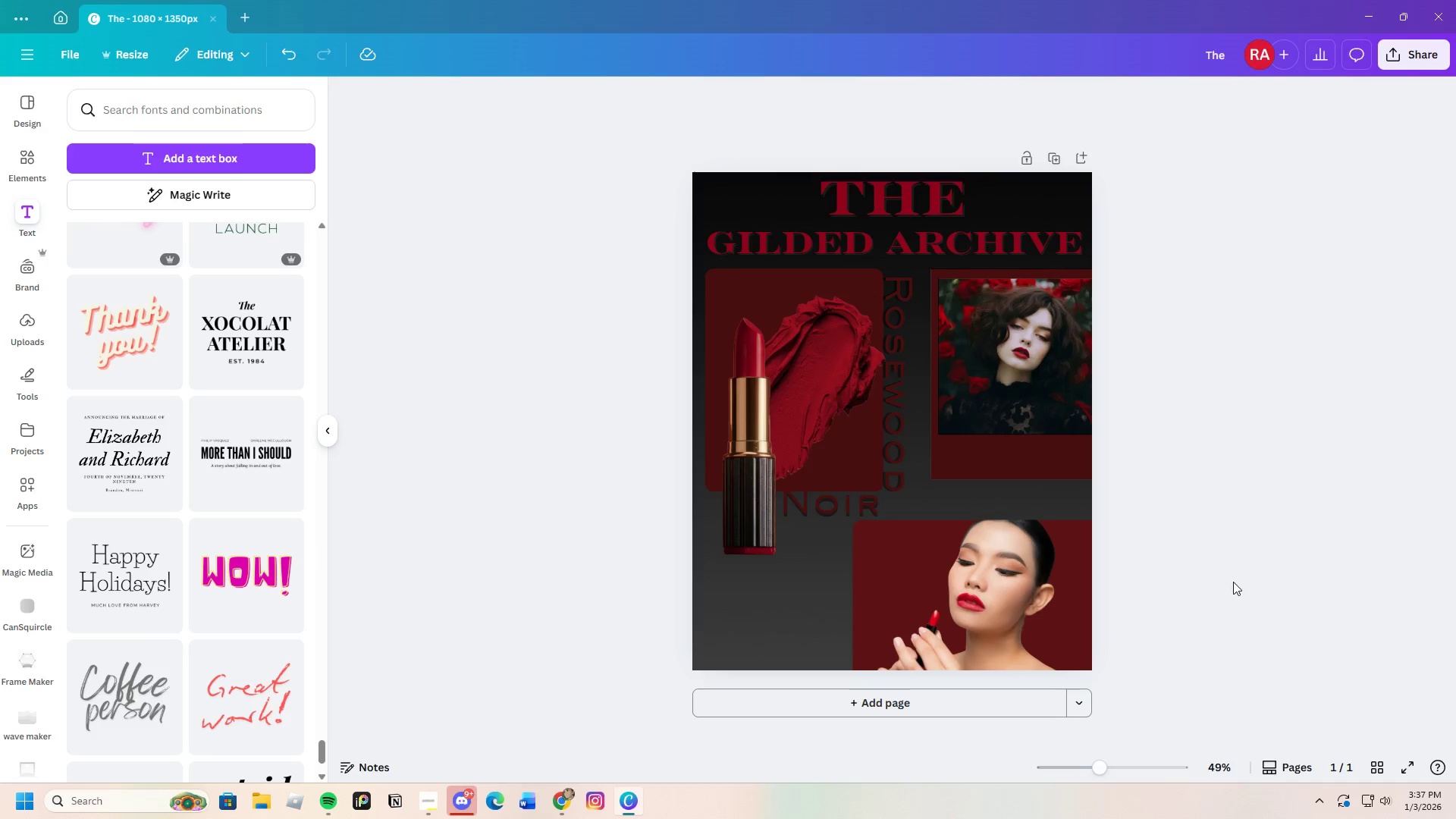 
scroll: coordinate [1233, 583], scroll_direction: up, amount: 2.0
 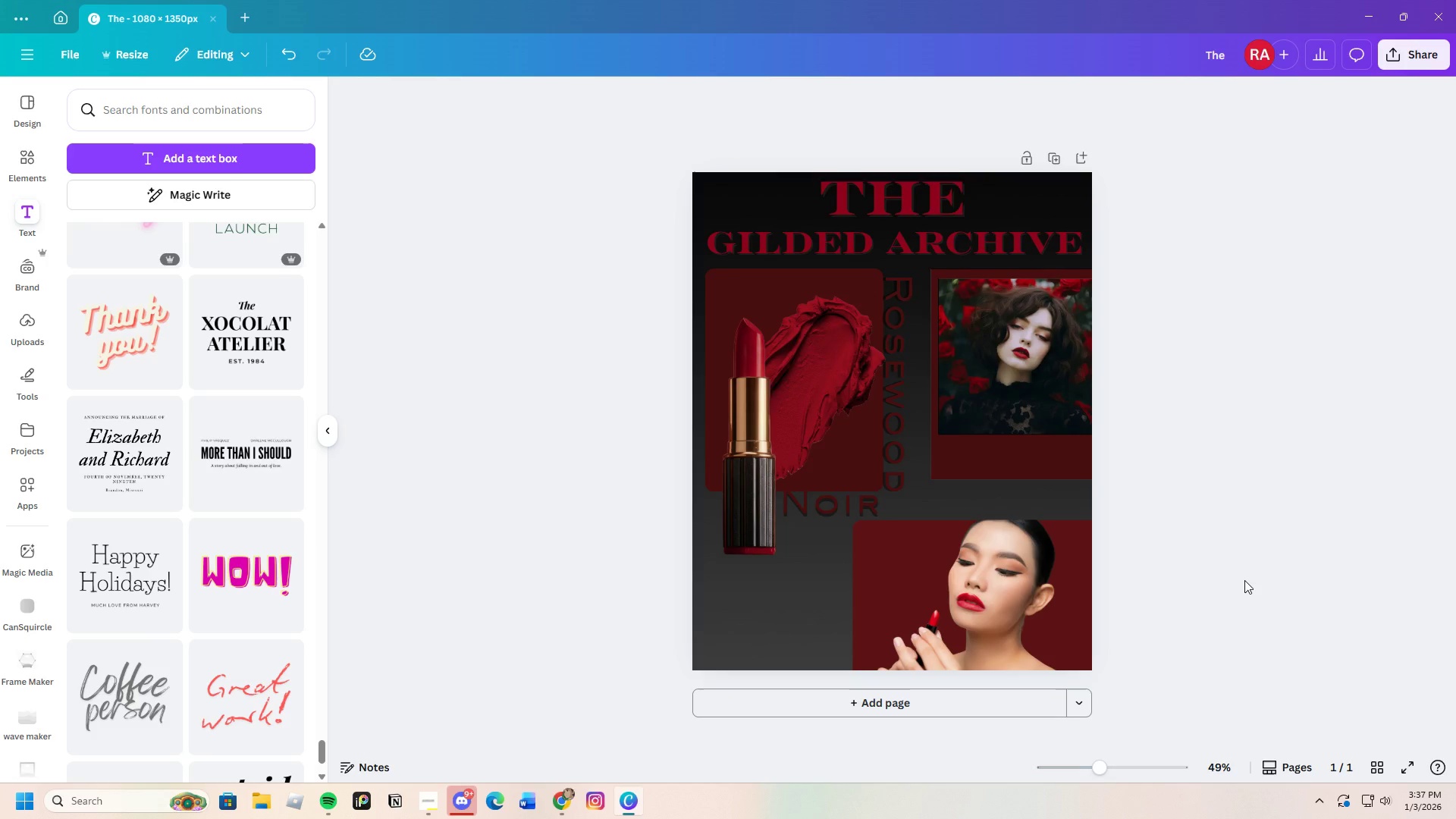 
left_click([1244, 580])
 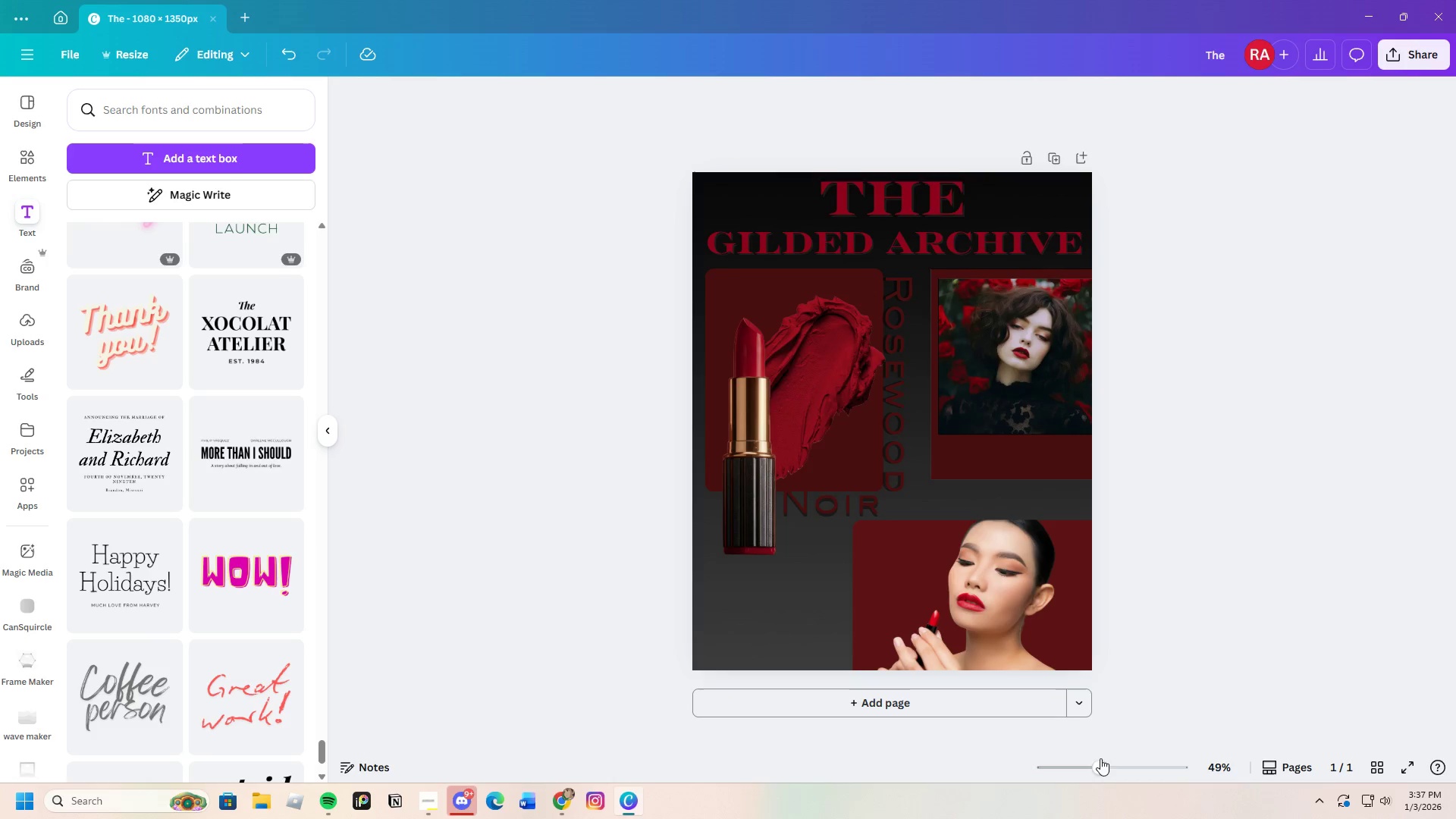 
left_click_drag(start_coordinate=[1101, 770], to_coordinate=[1112, 768])
 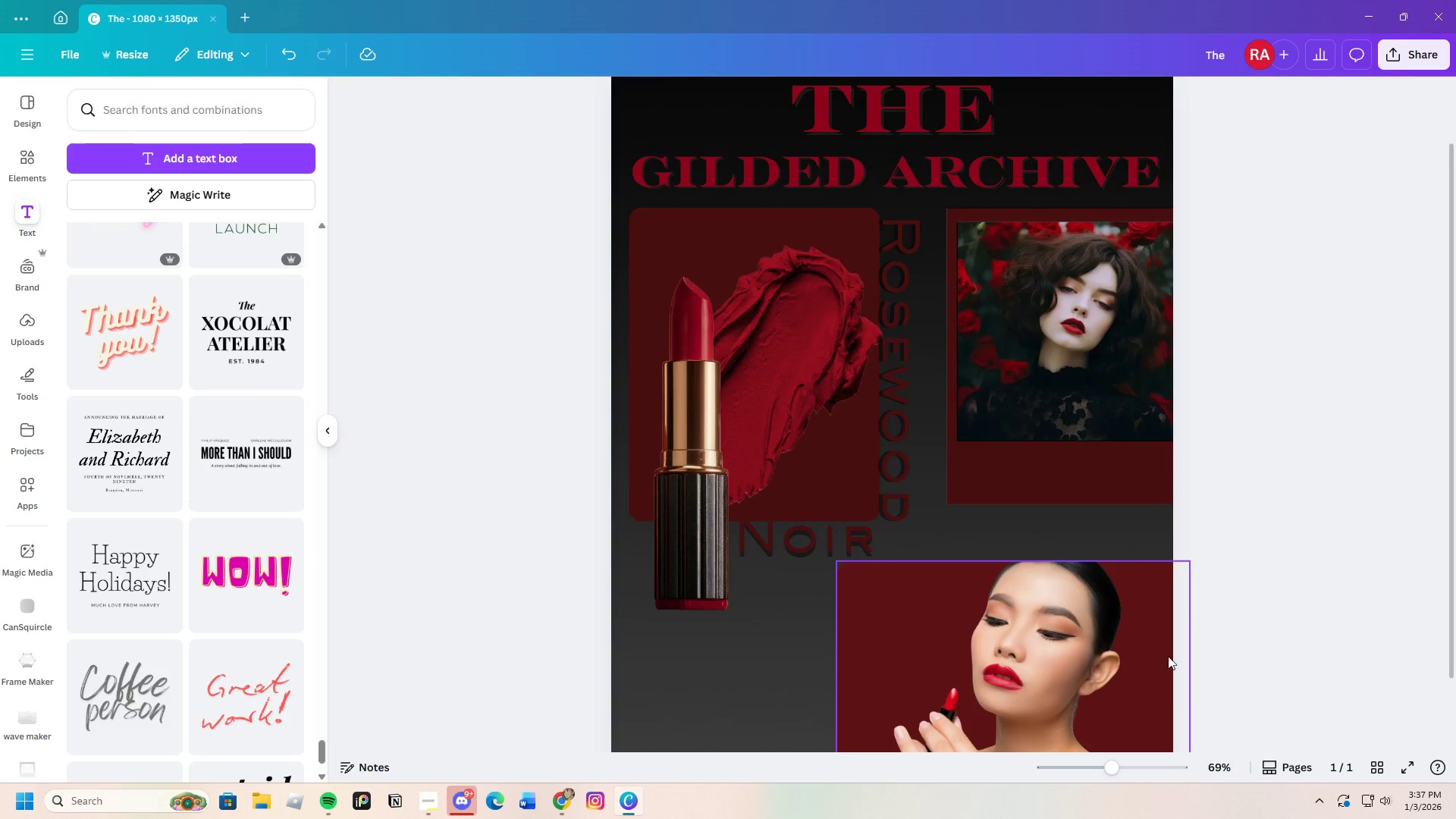 
scroll: coordinate [1191, 620], scroll_direction: up, amount: 2.0
 